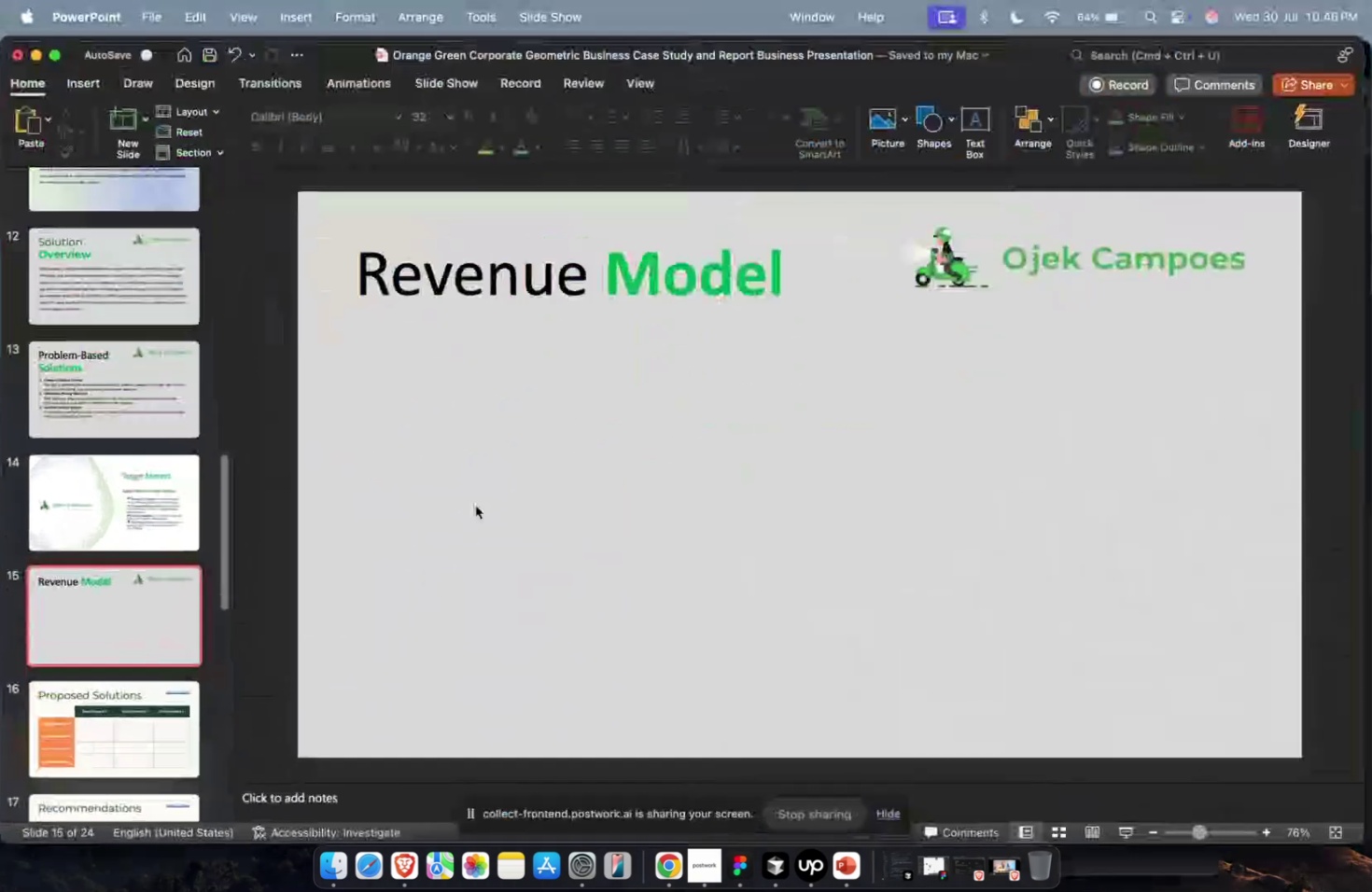 
double_click([485, 465])
 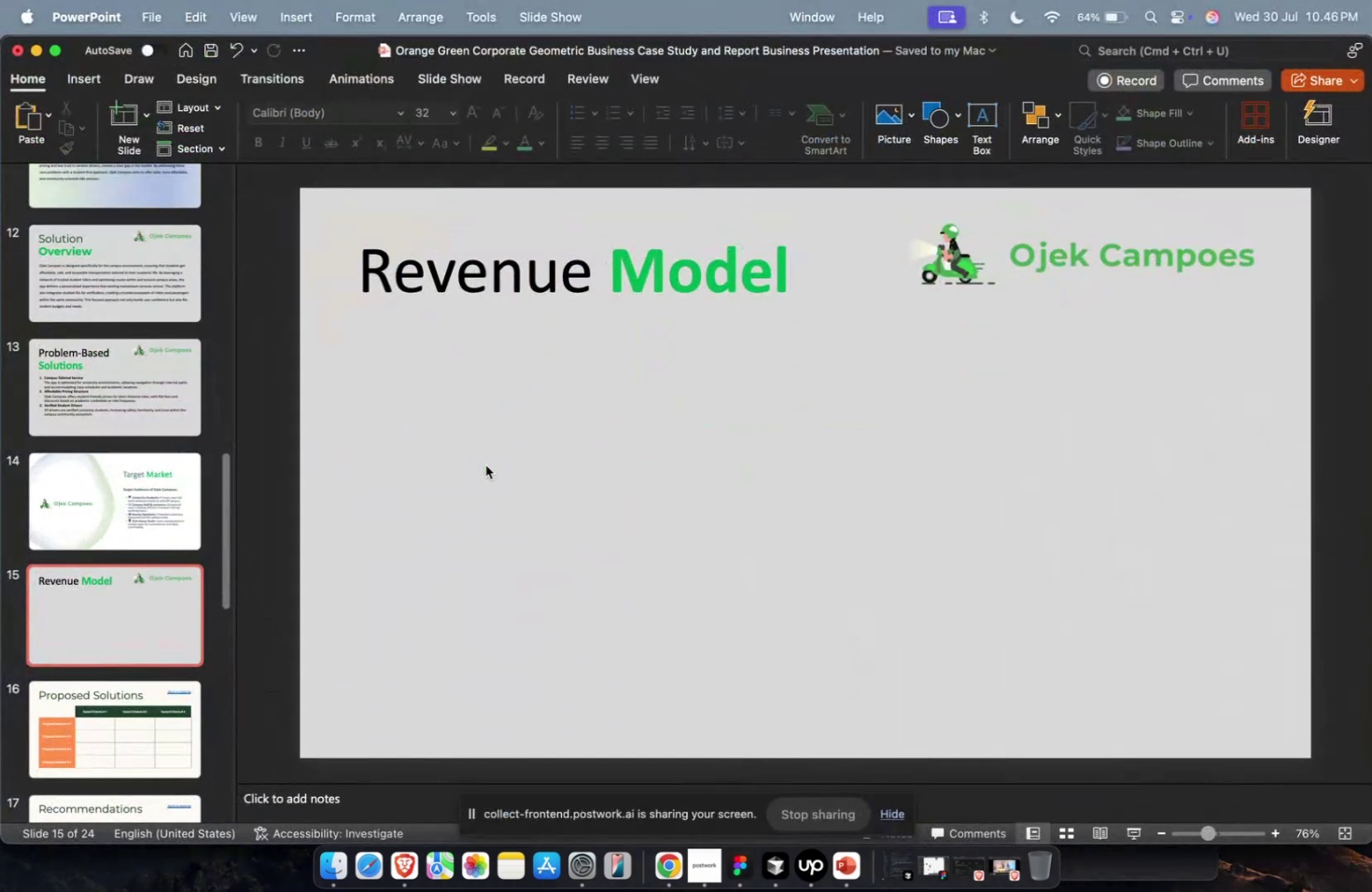 
key(Meta+V)
 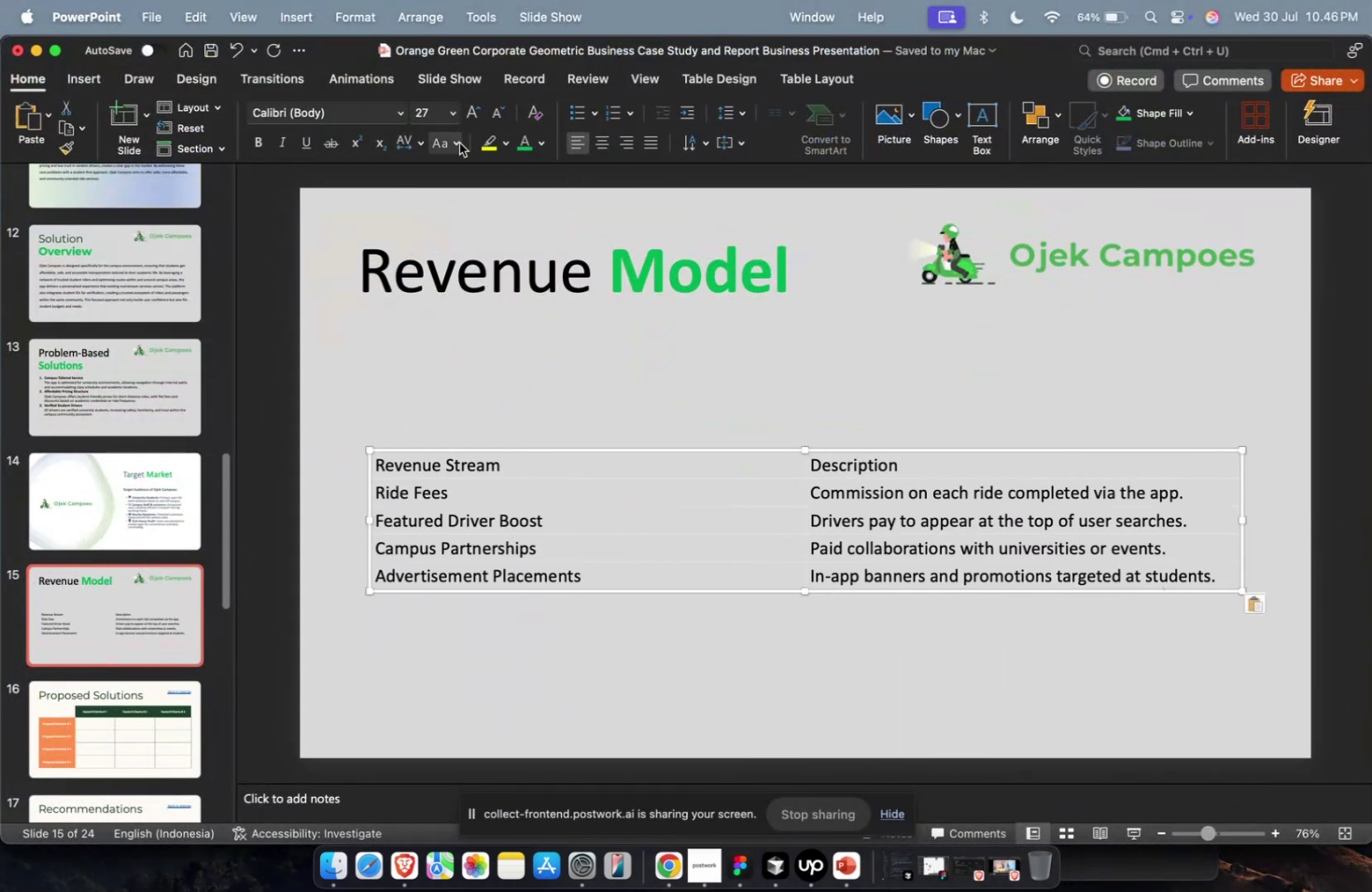 
left_click([435, 116])
 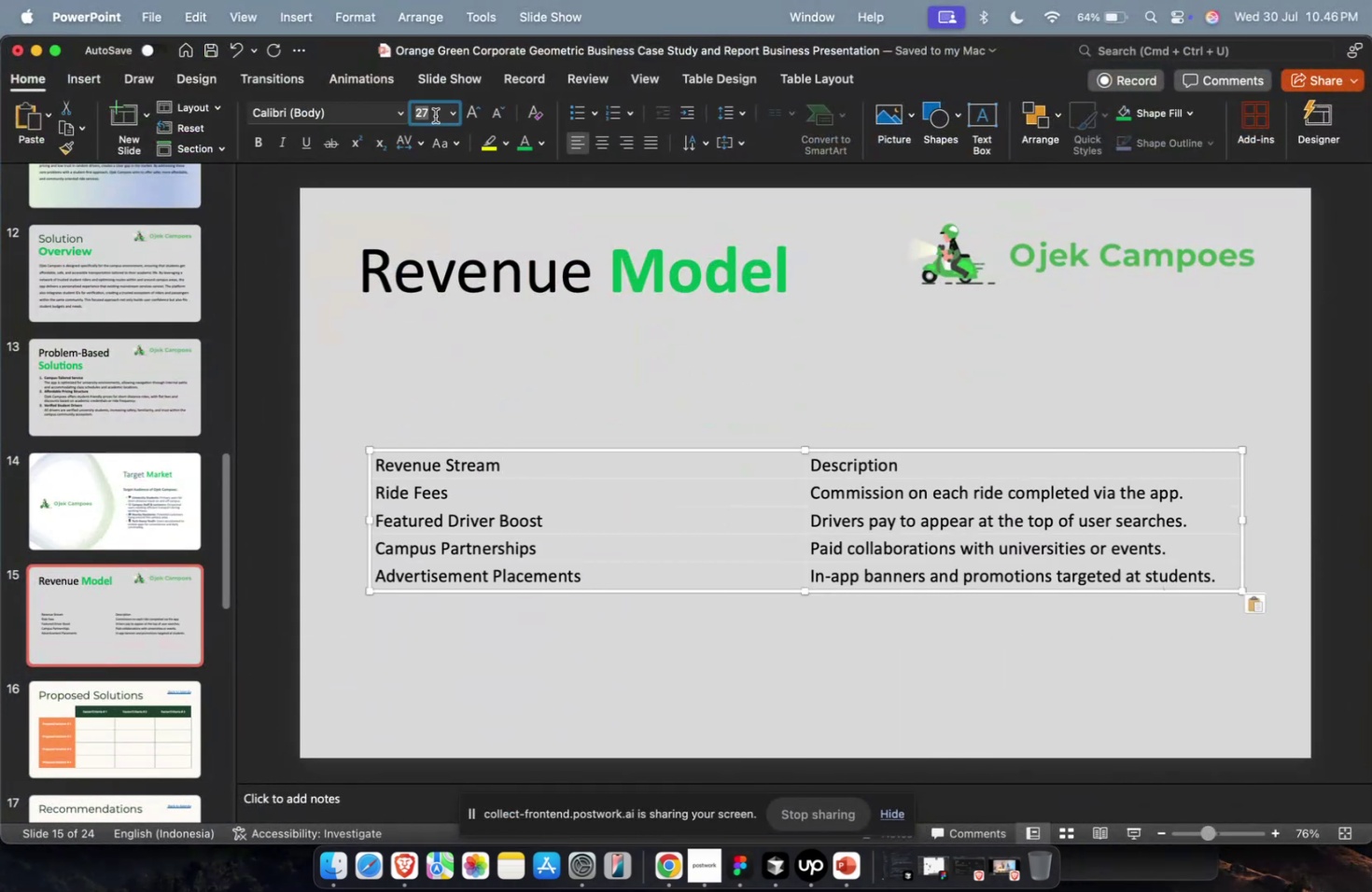 
type(32)
 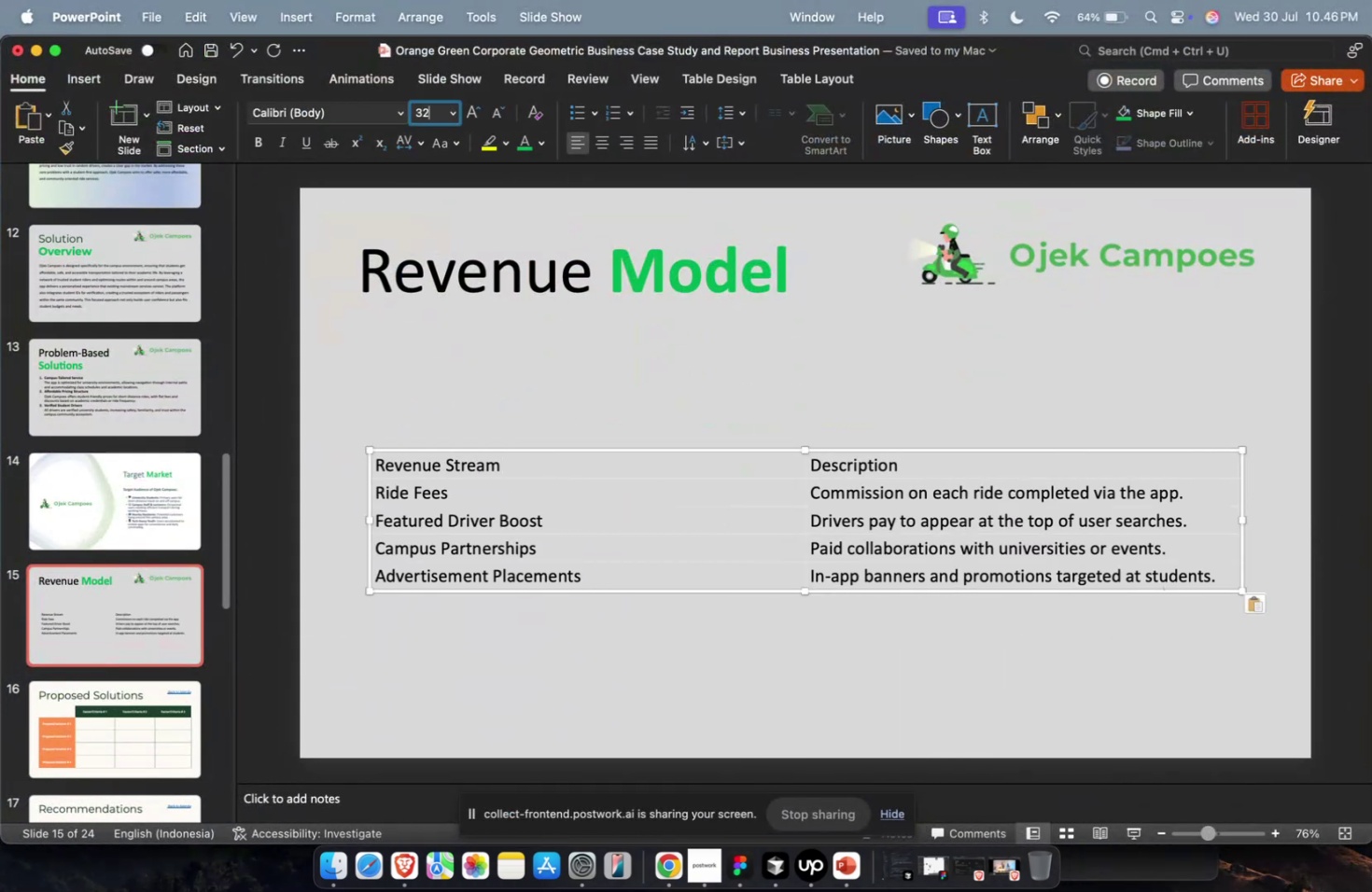 
key(Enter)
 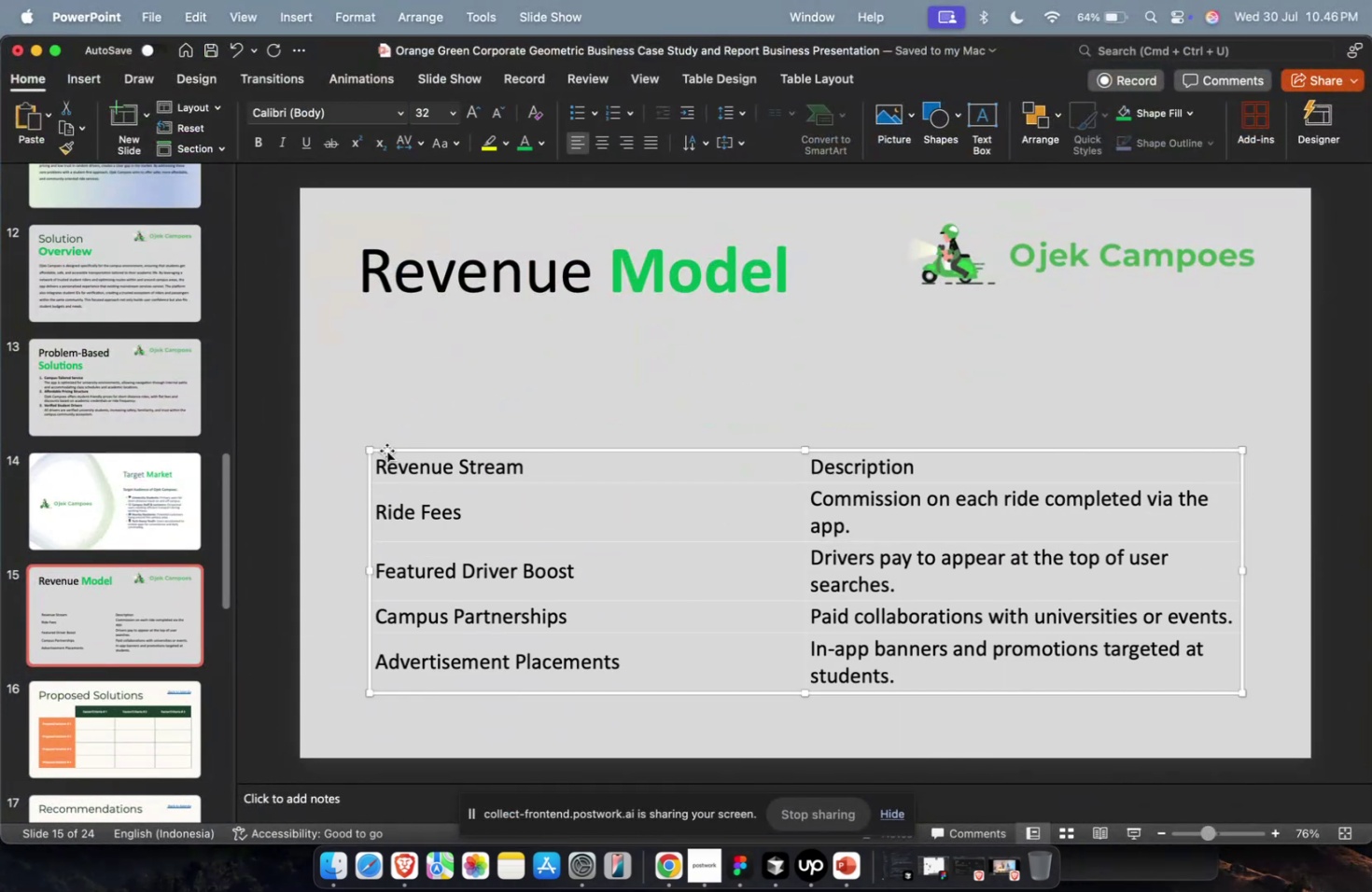 
left_click_drag(start_coordinate=[368, 446], to_coordinate=[359, 330])
 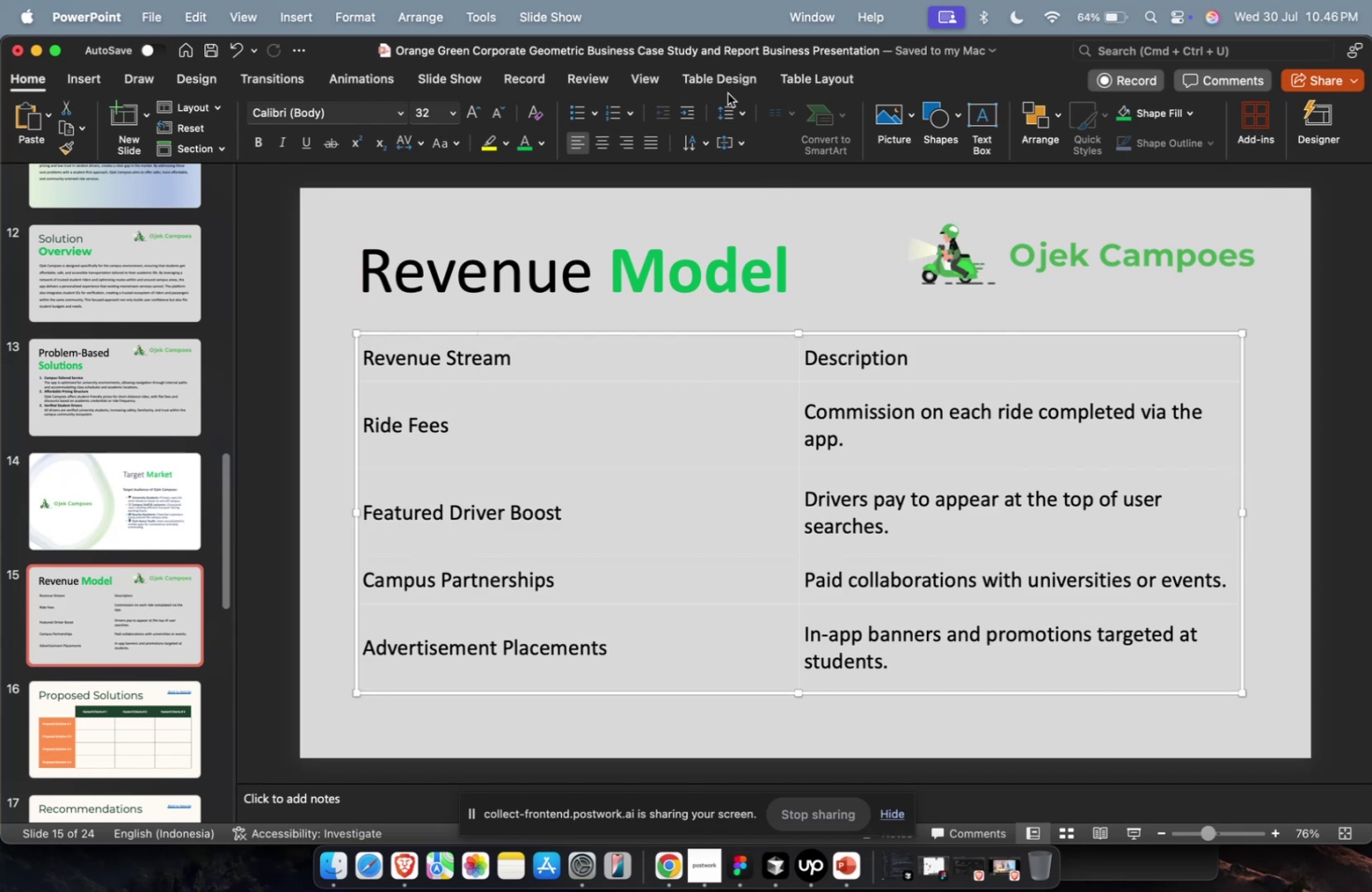 
left_click([721, 84])
 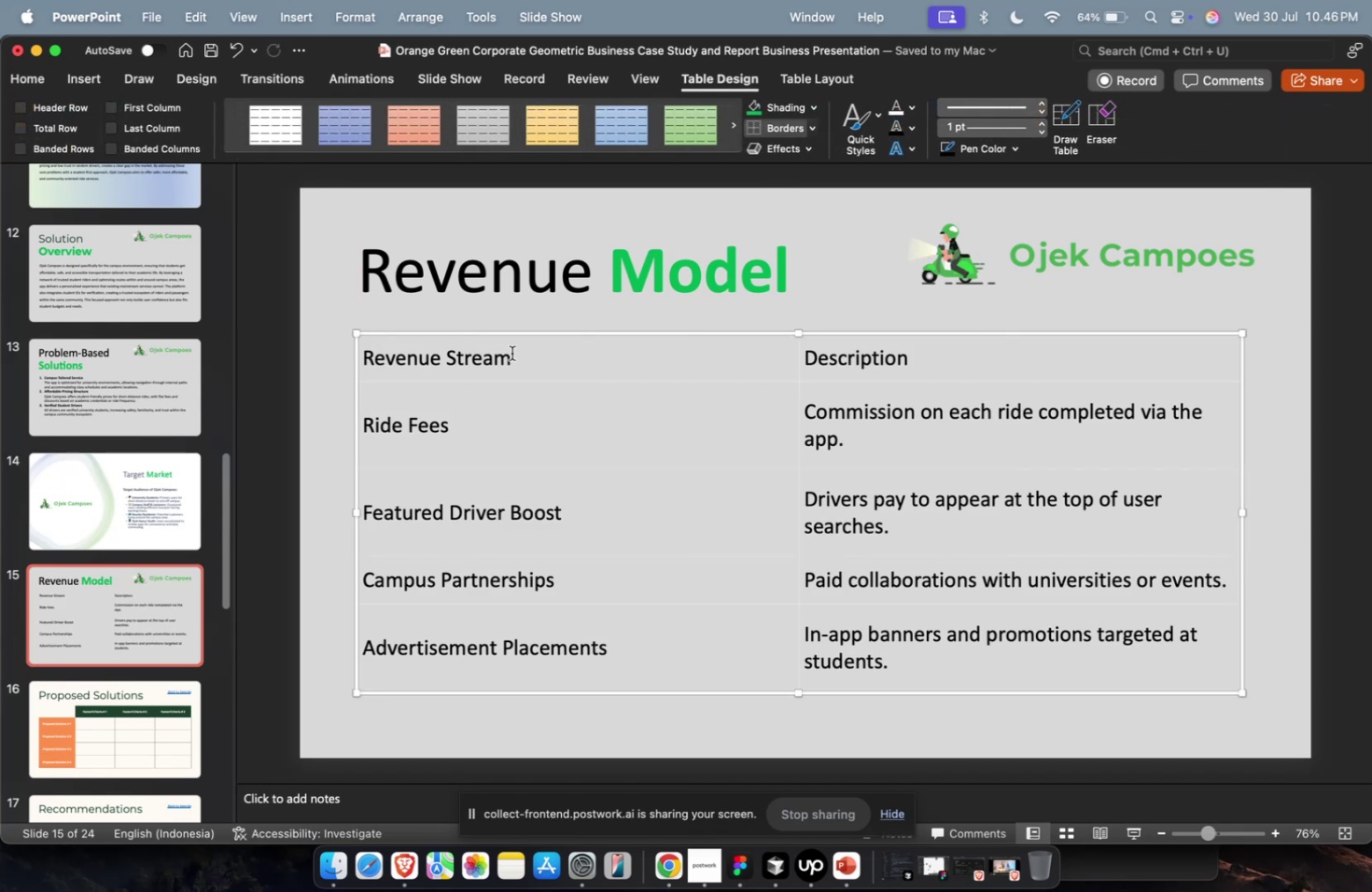 
left_click([508, 363])
 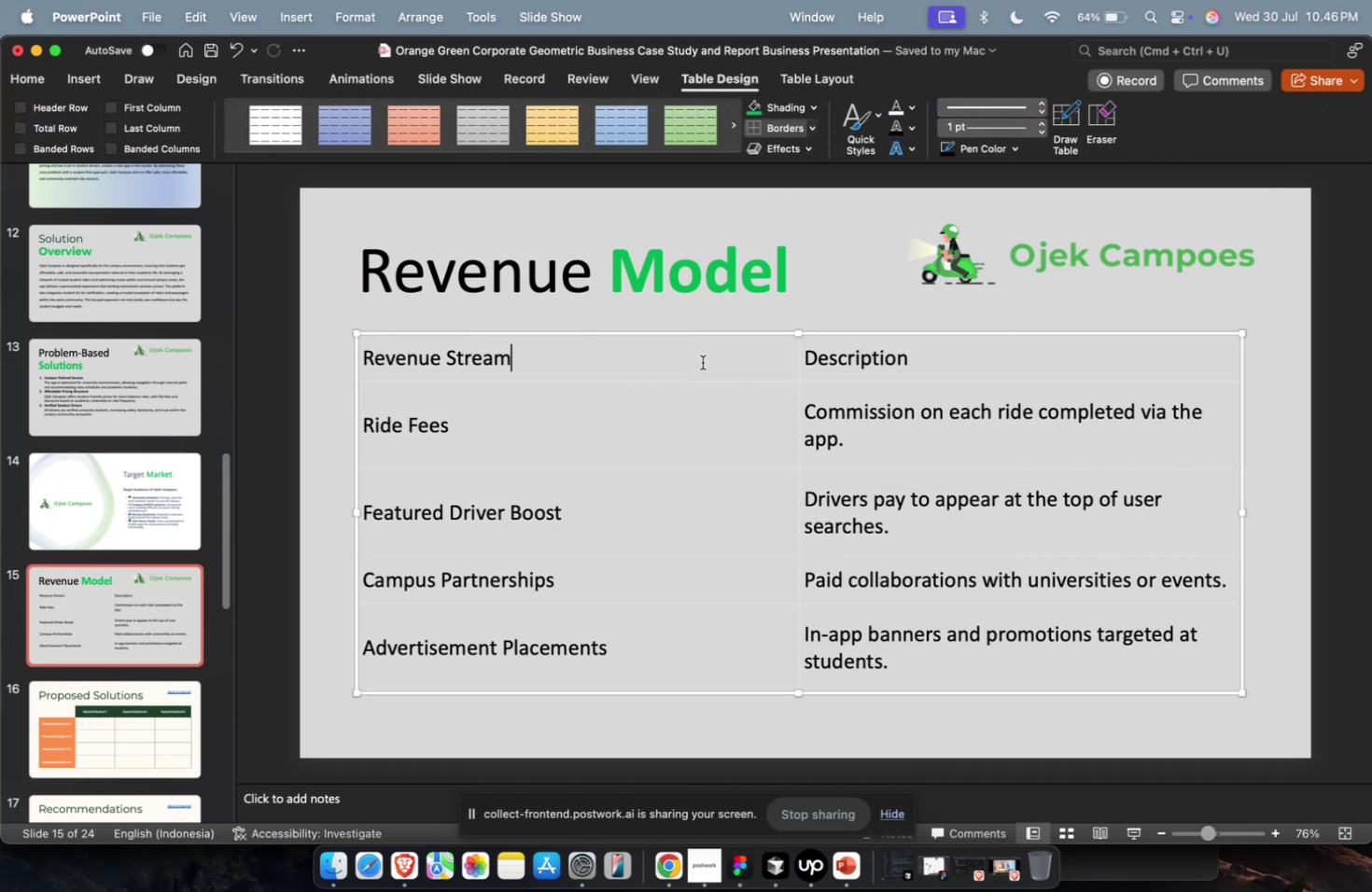 
hold_key(key=ShiftLeft, duration=0.57)
double_click([898, 367])
 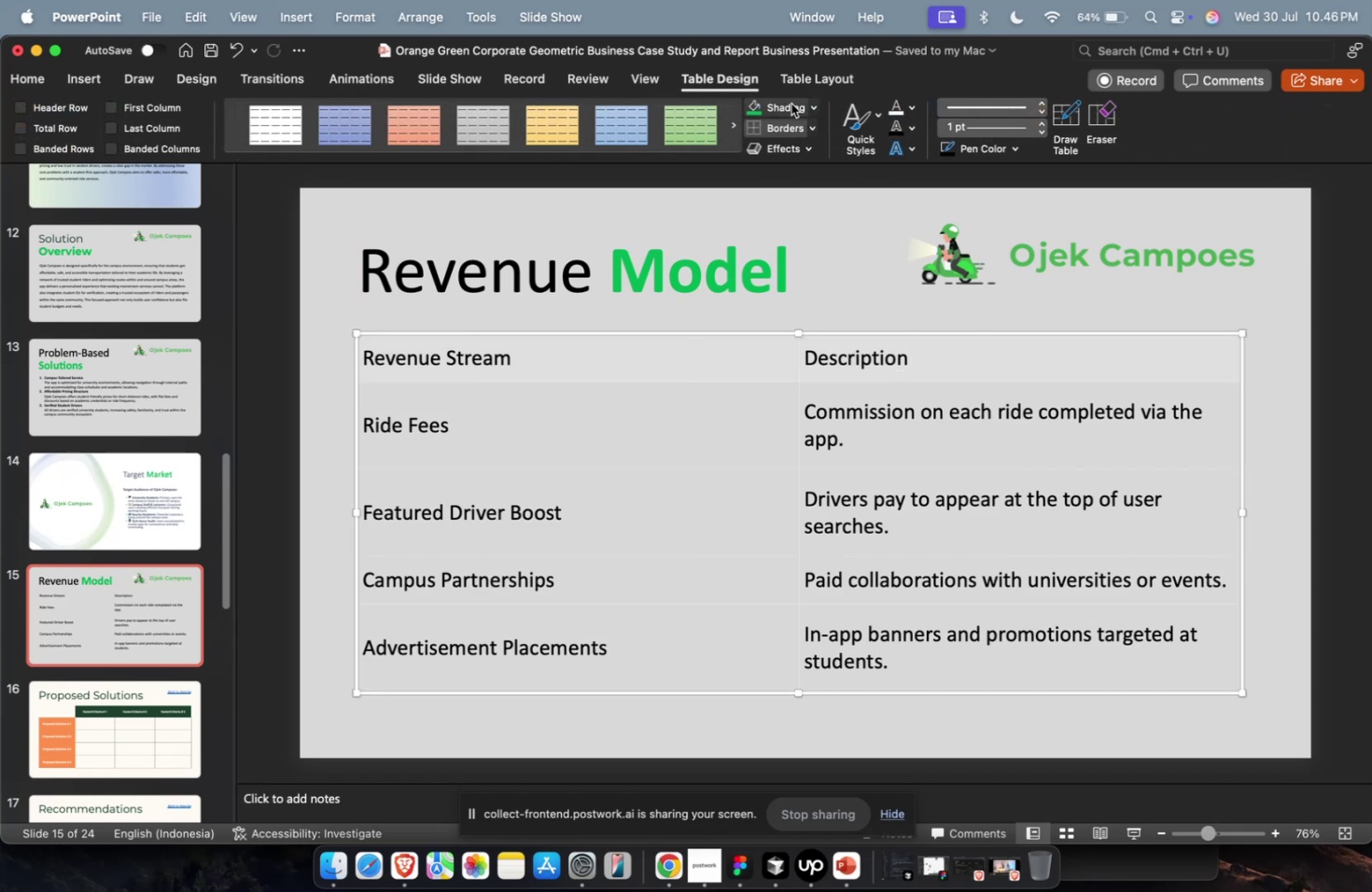 
triple_click([790, 103])
 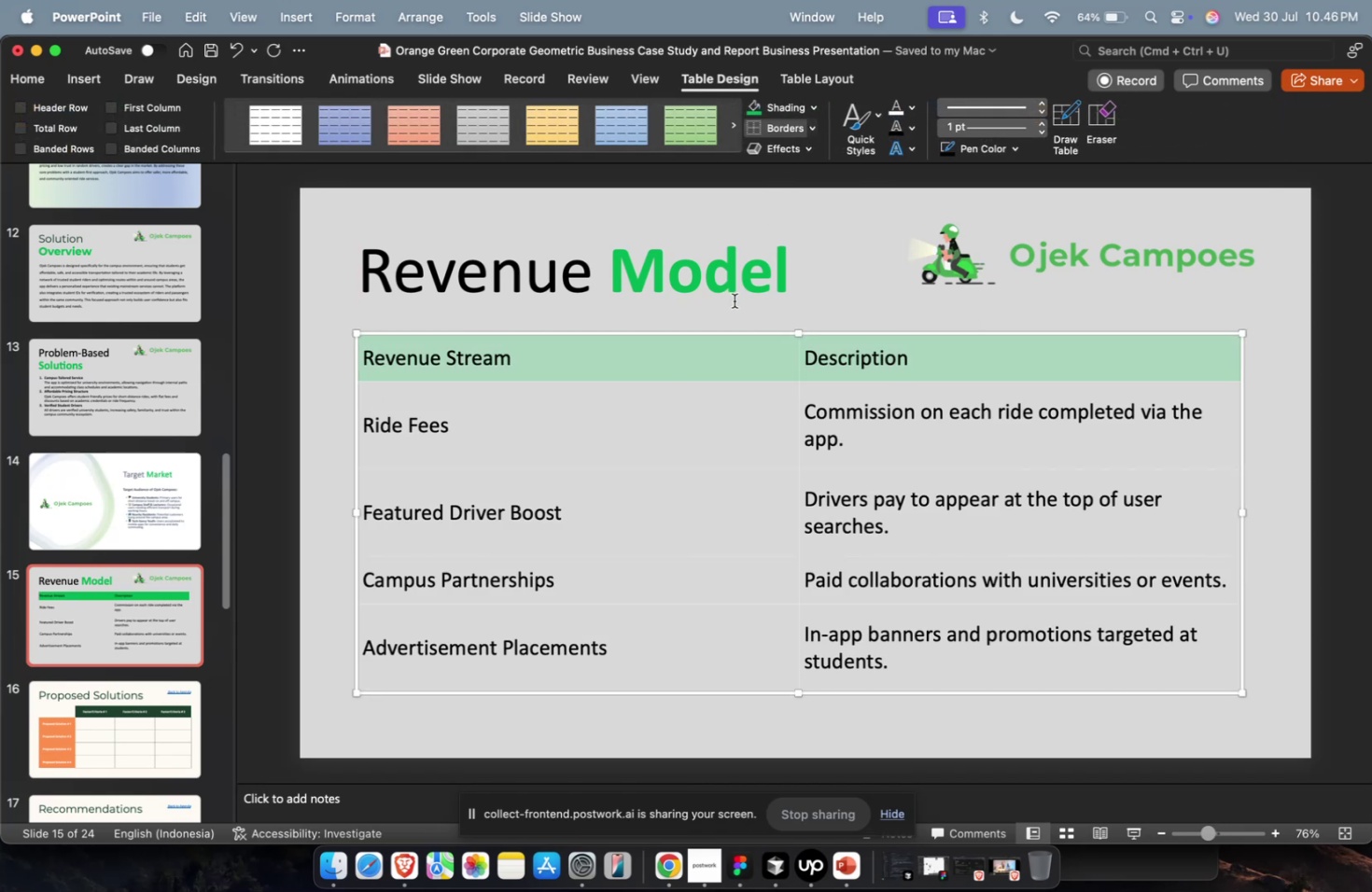 
left_click([734, 300])
 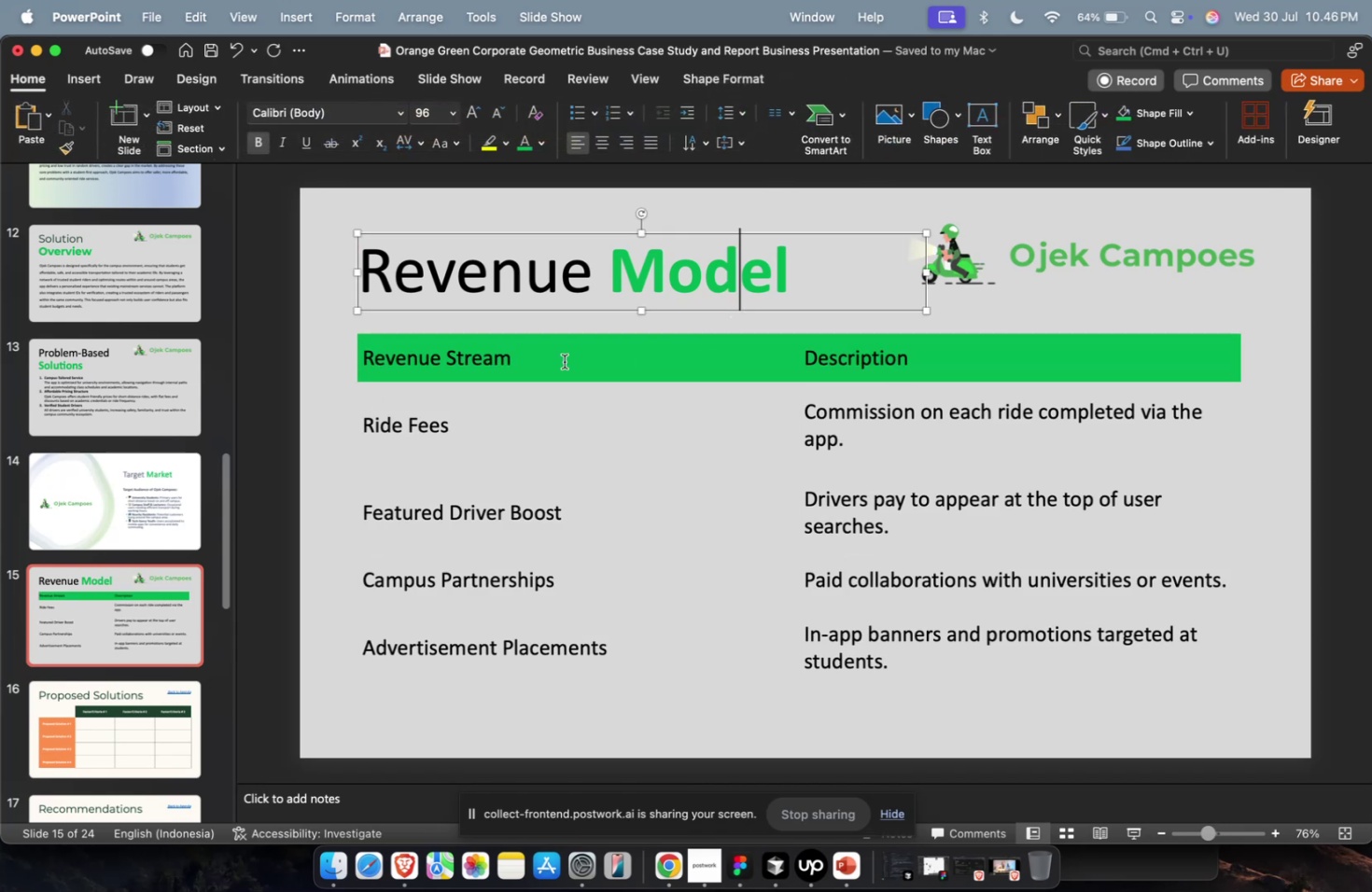 
double_click([564, 361])
 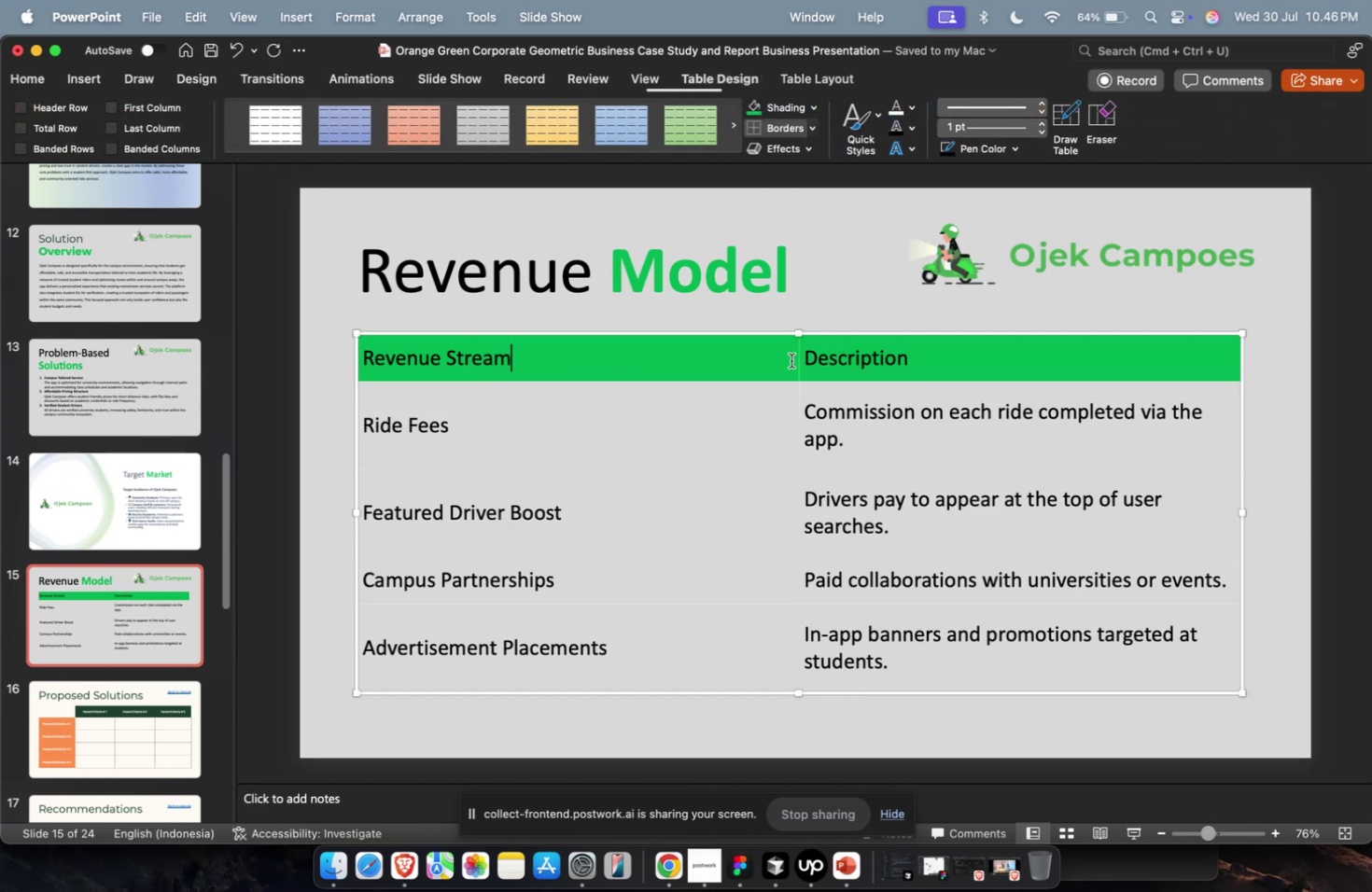 
hold_key(key=ShiftLeft, duration=0.38)
triple_click([902, 356])
 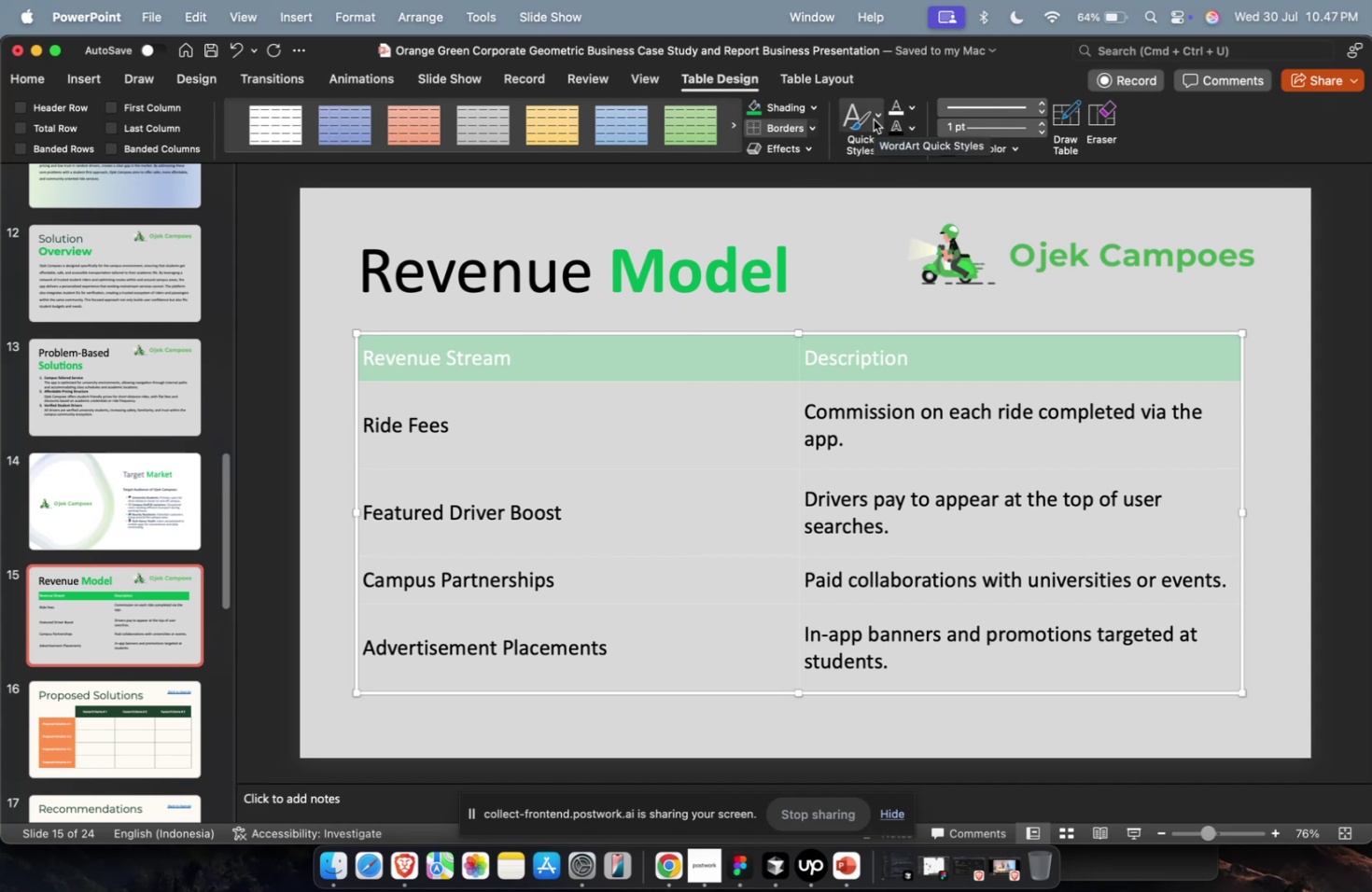 
wait(14.15)
 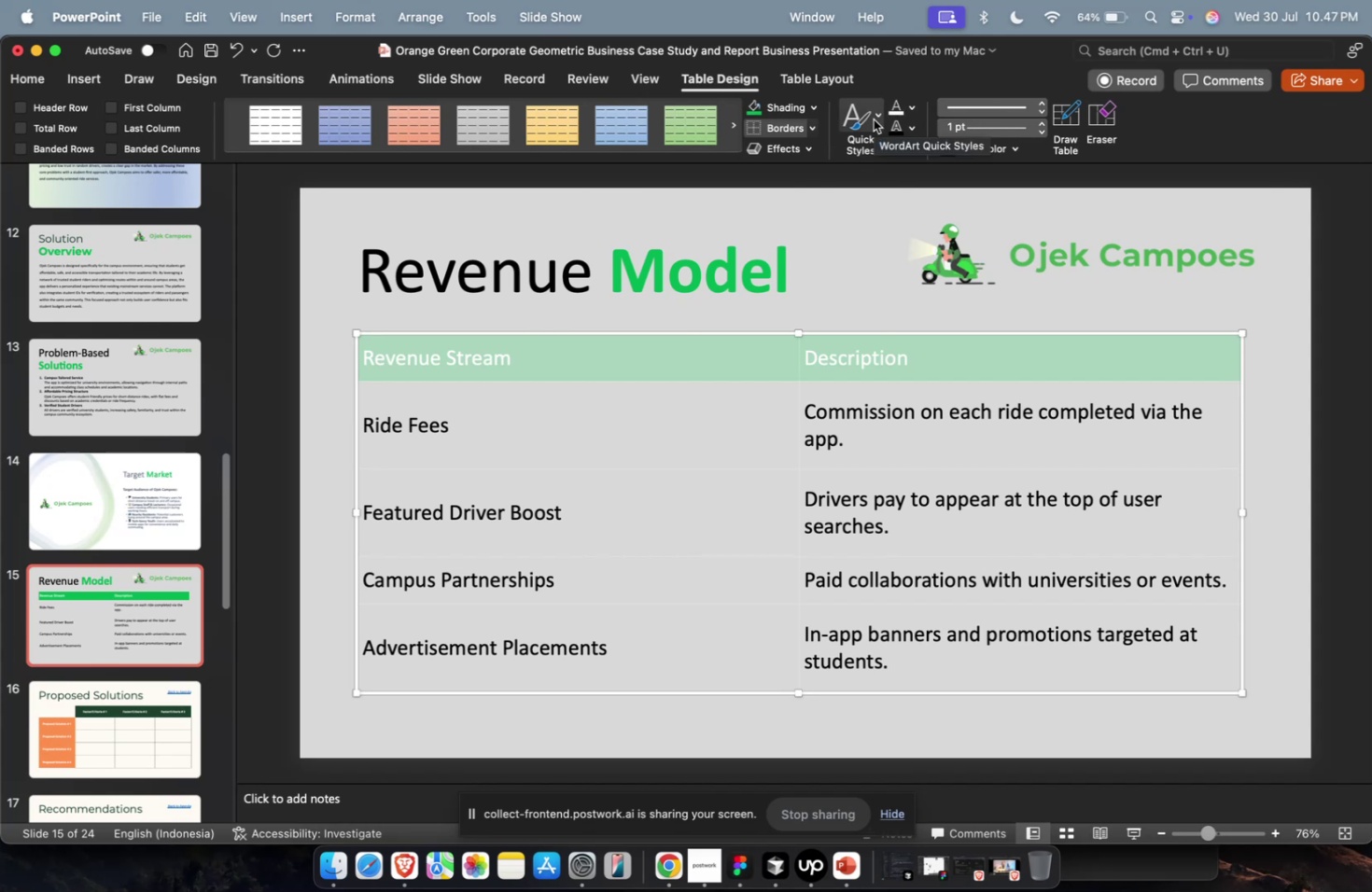 
double_click([927, 698])
 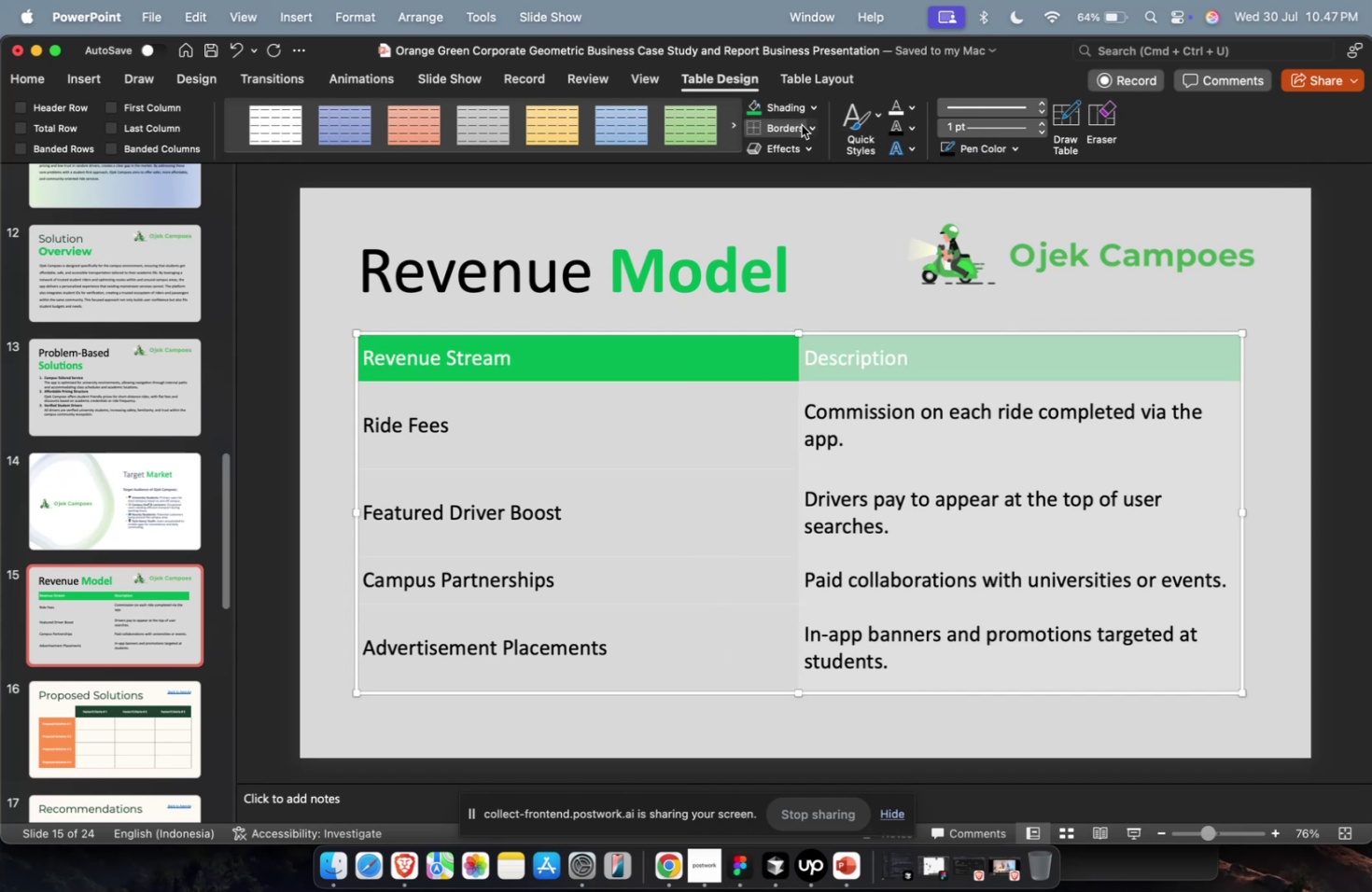 
double_click([805, 128])
 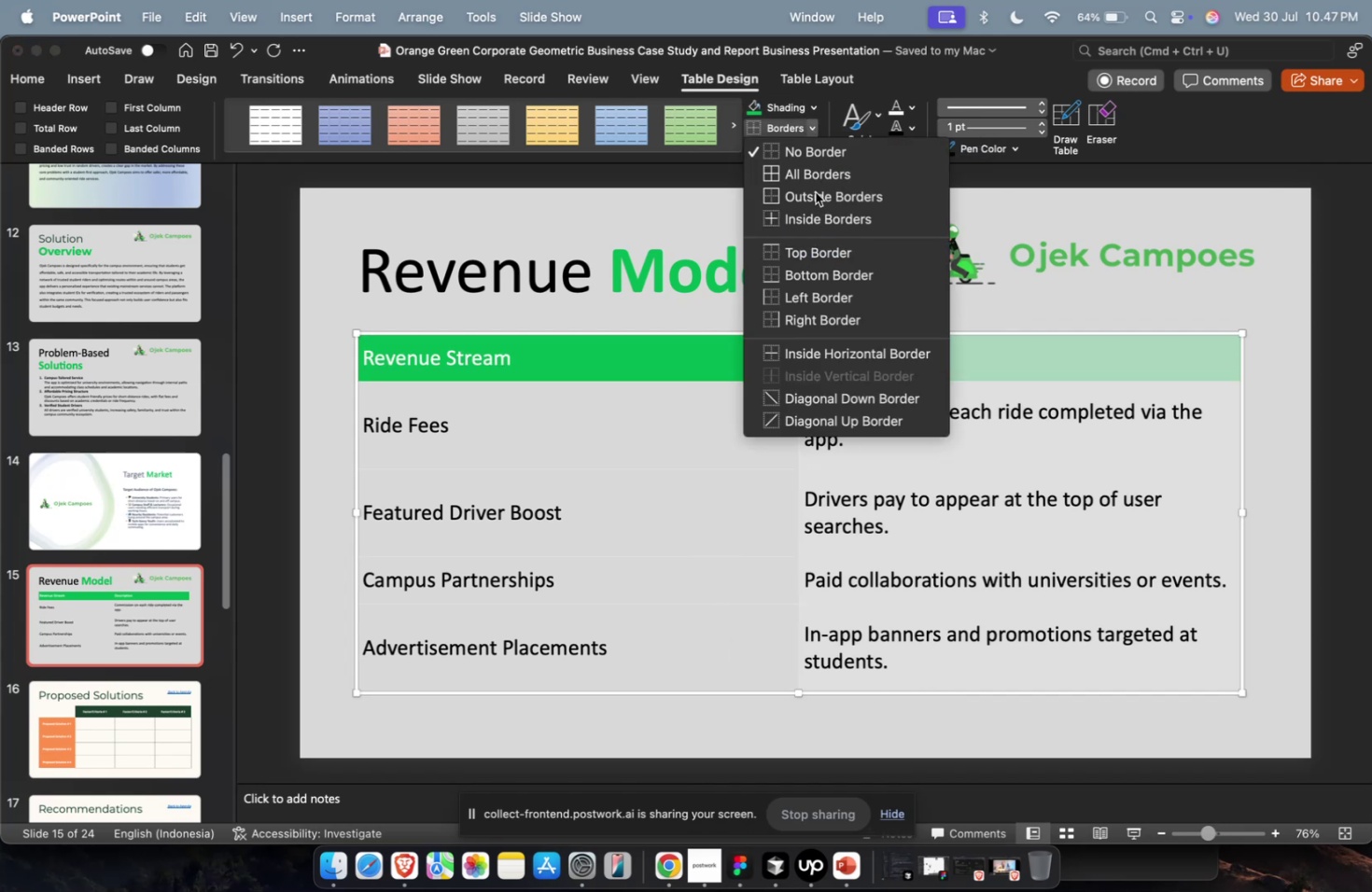 
left_click([818, 174])
 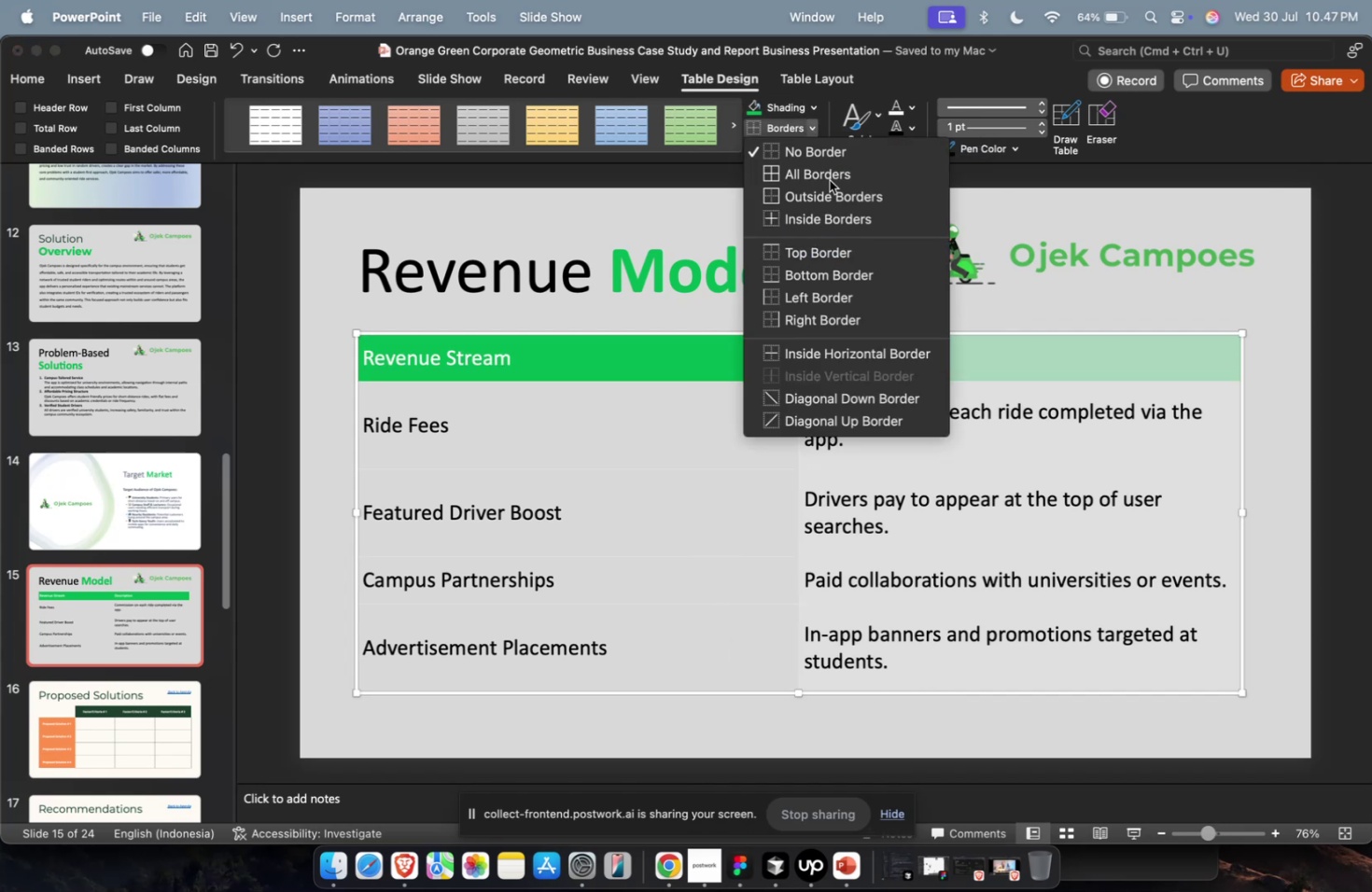 
double_click([829, 180])
 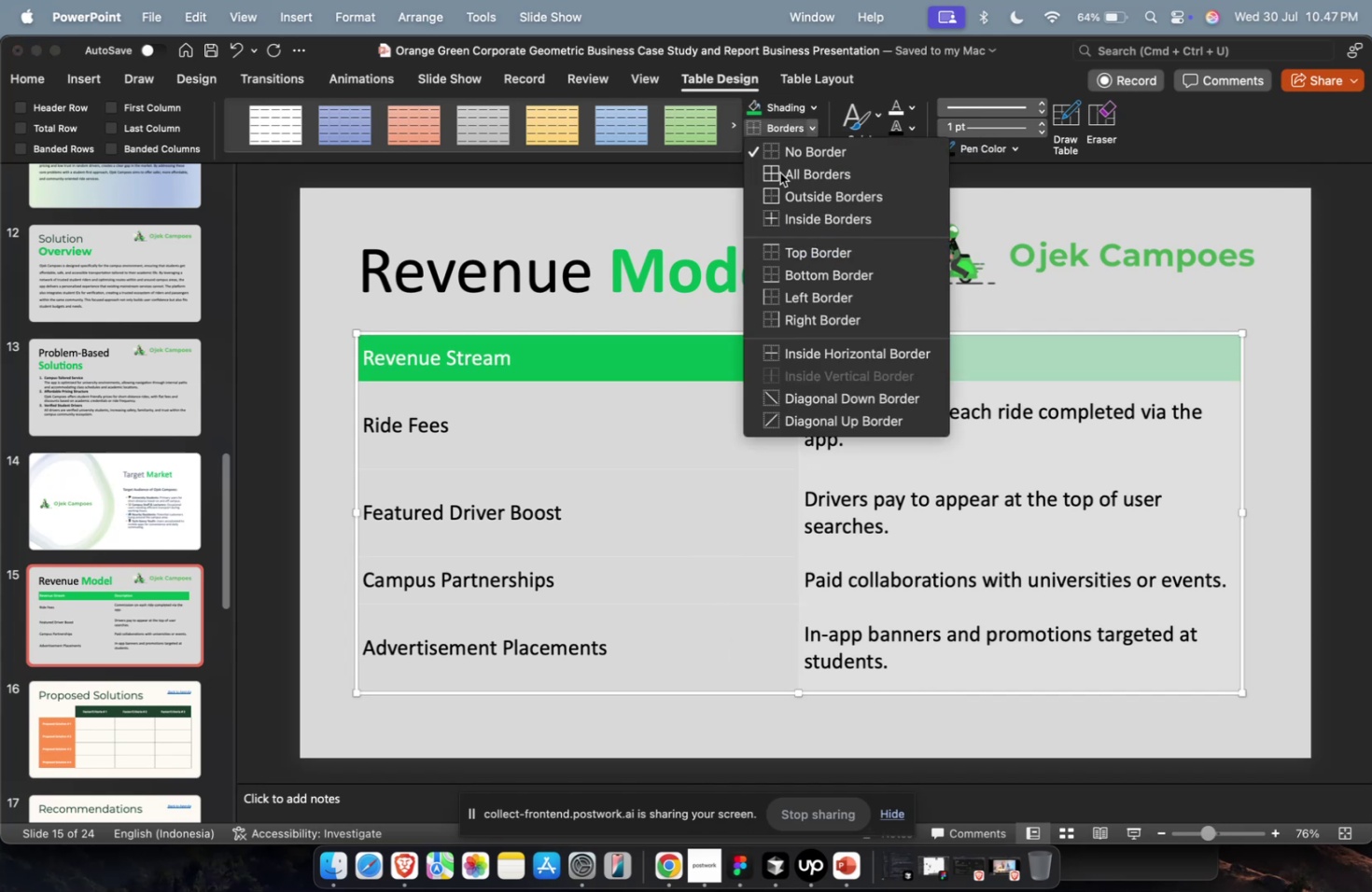 
triple_click([778, 173])
 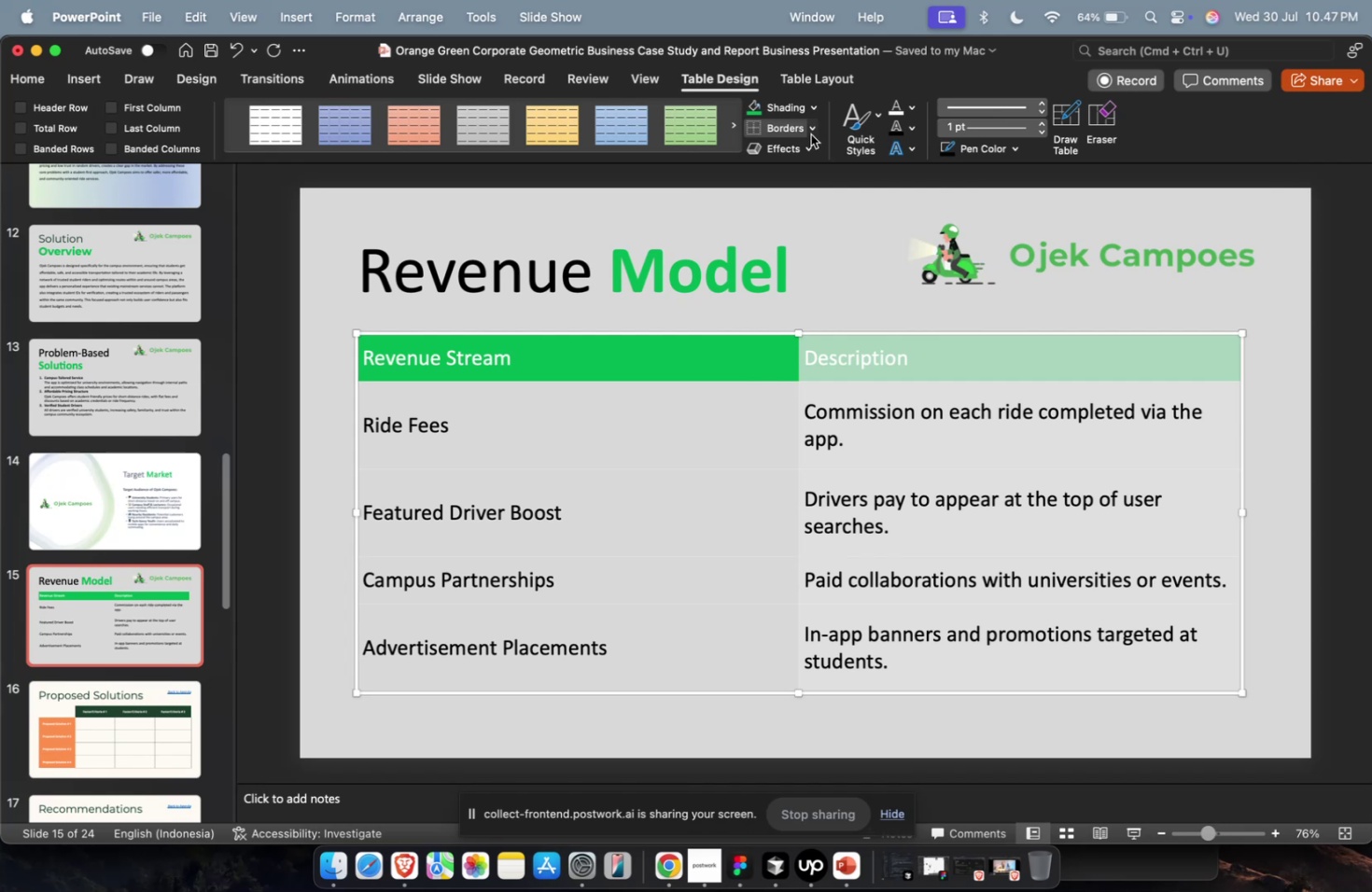 
left_click([810, 134])
 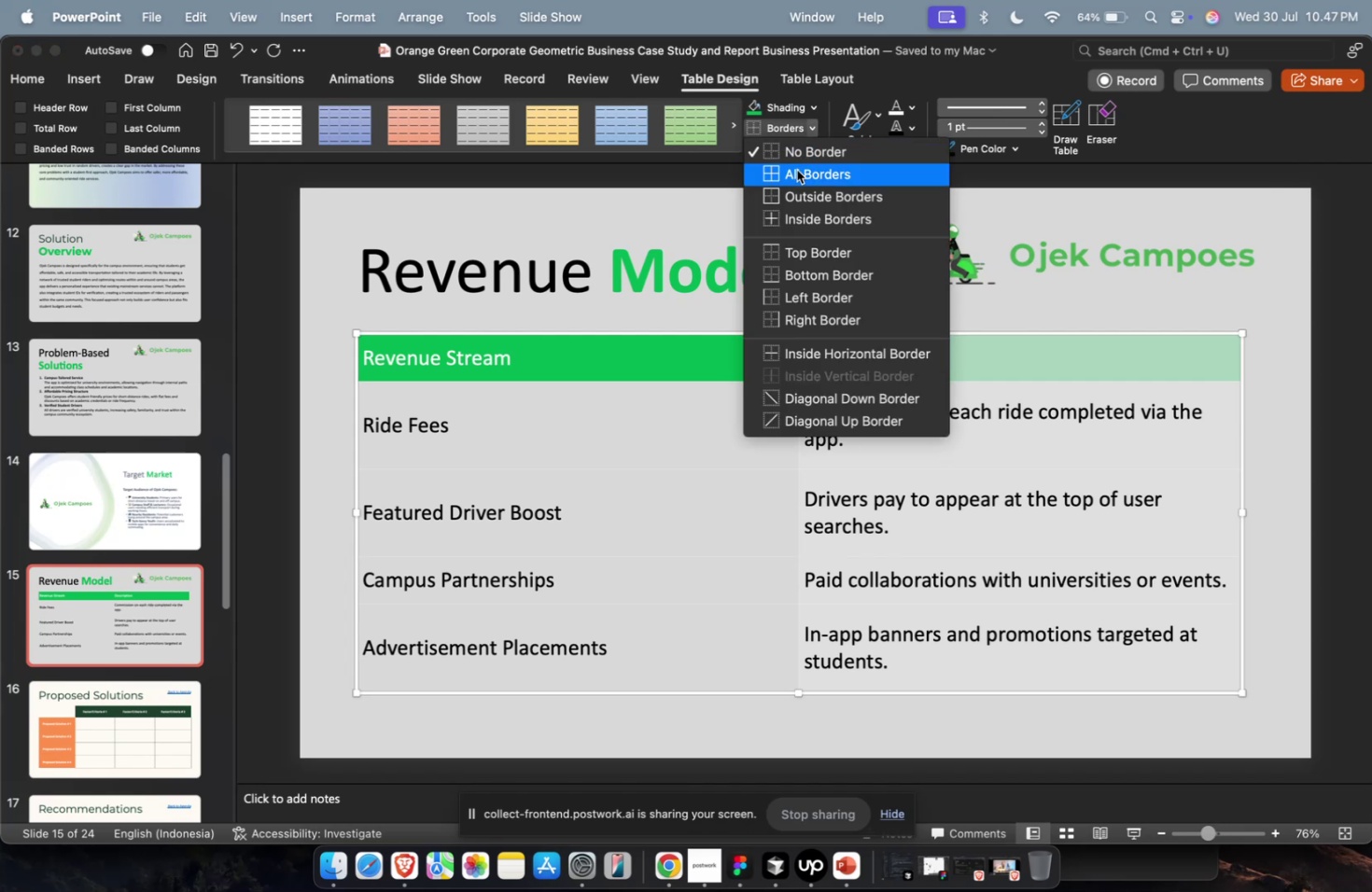 
left_click([796, 171])
 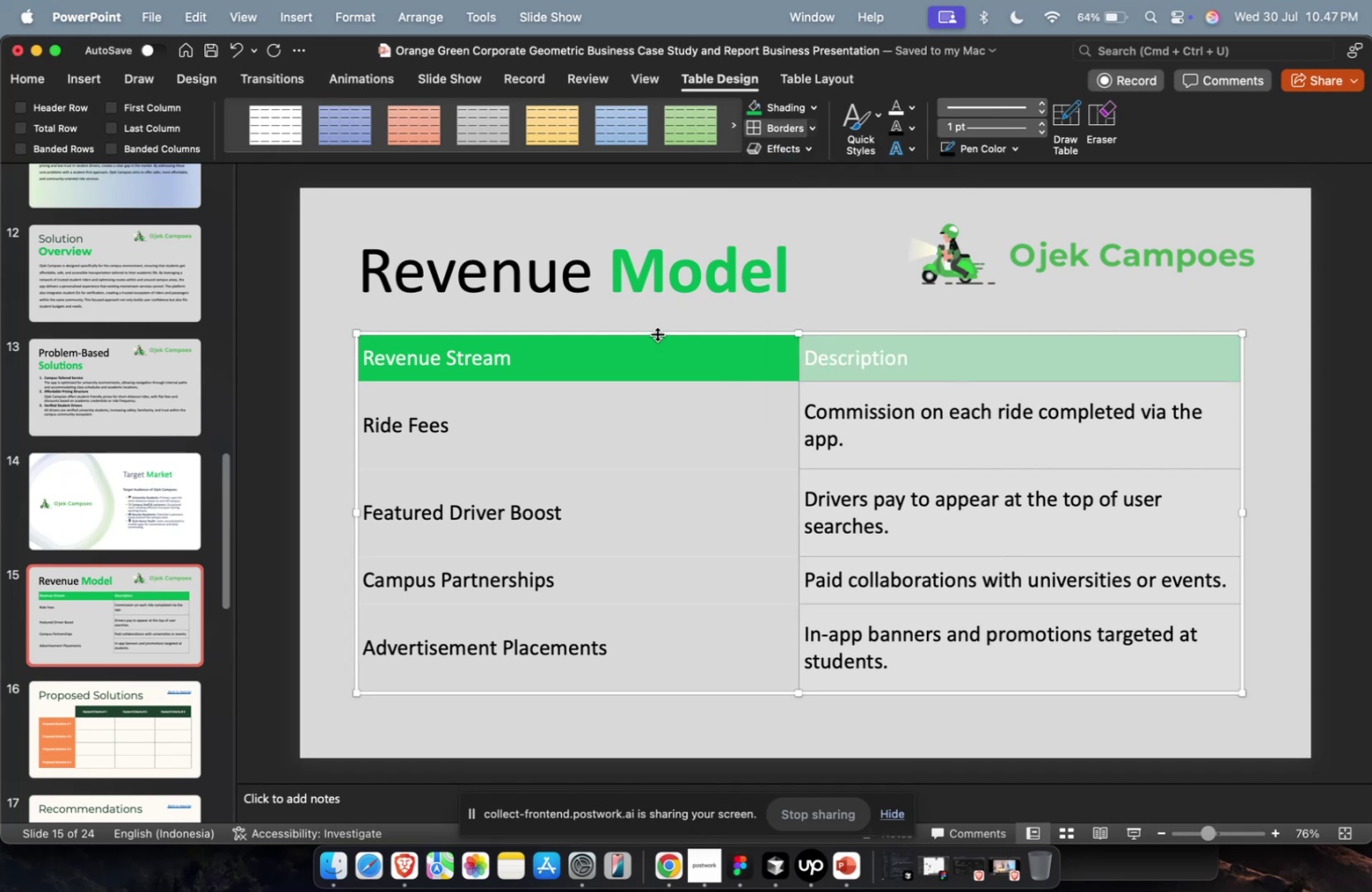 
left_click([702, 267])
 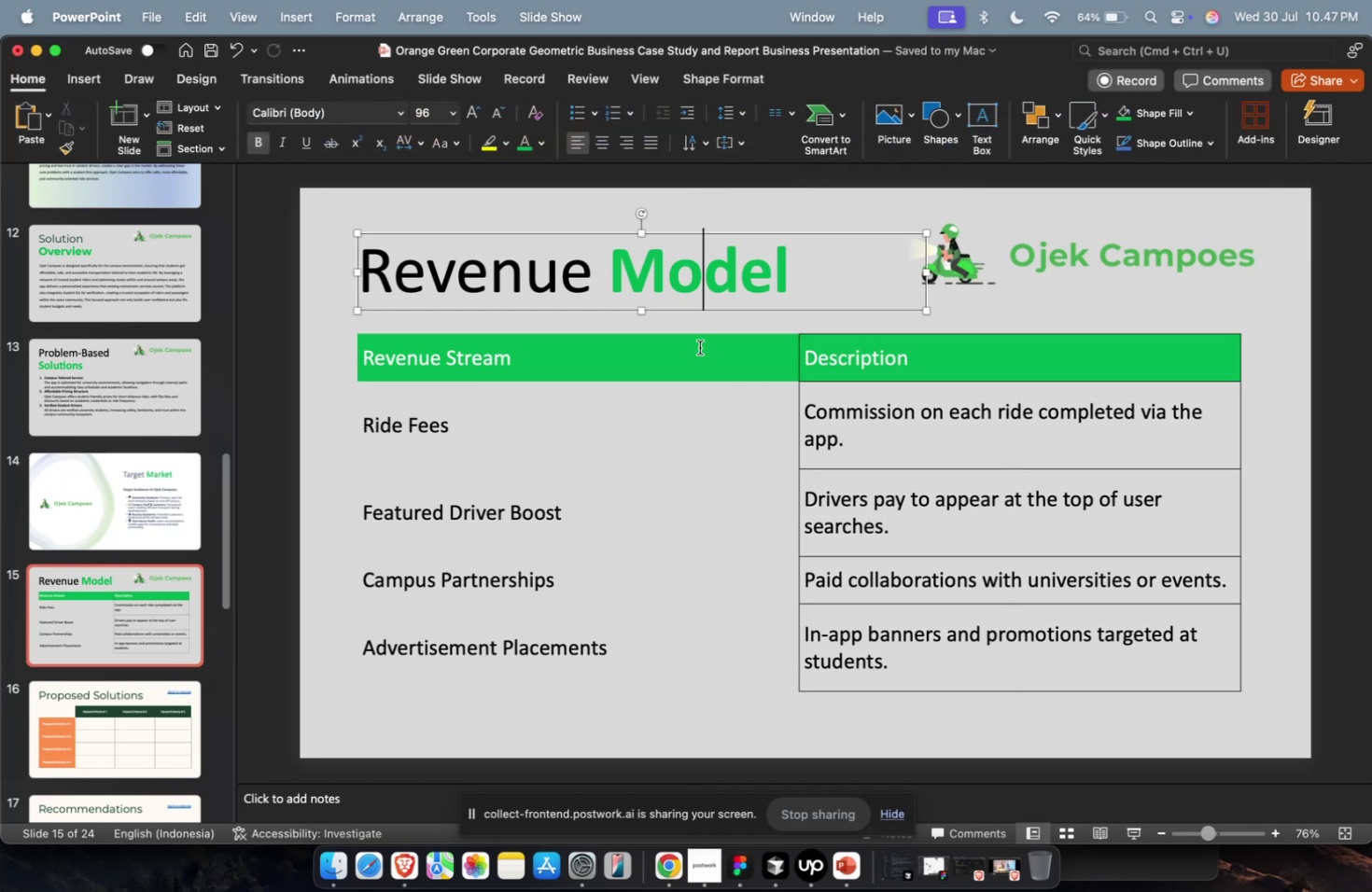 
left_click([699, 347])
 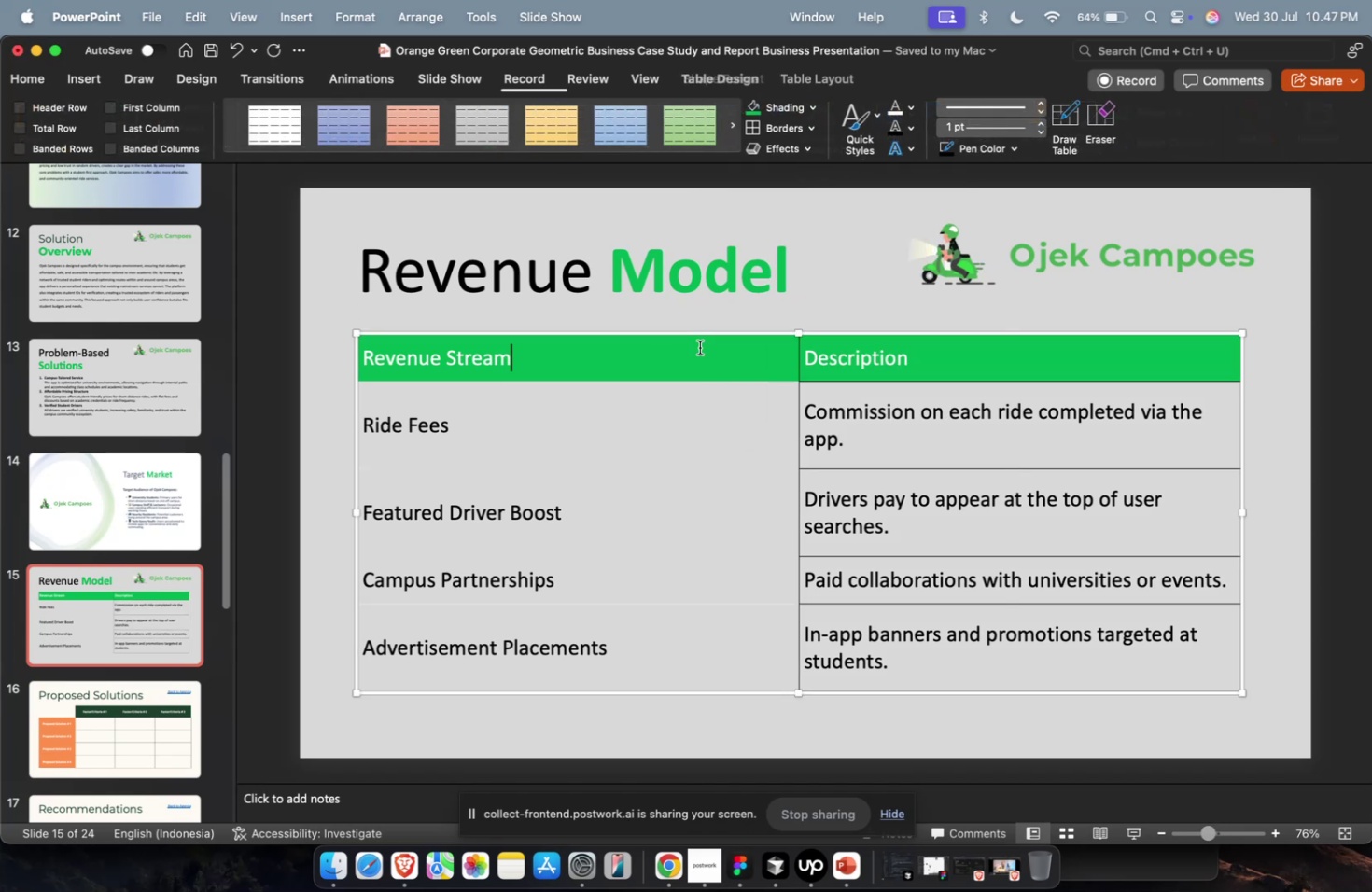 
key(Escape)
 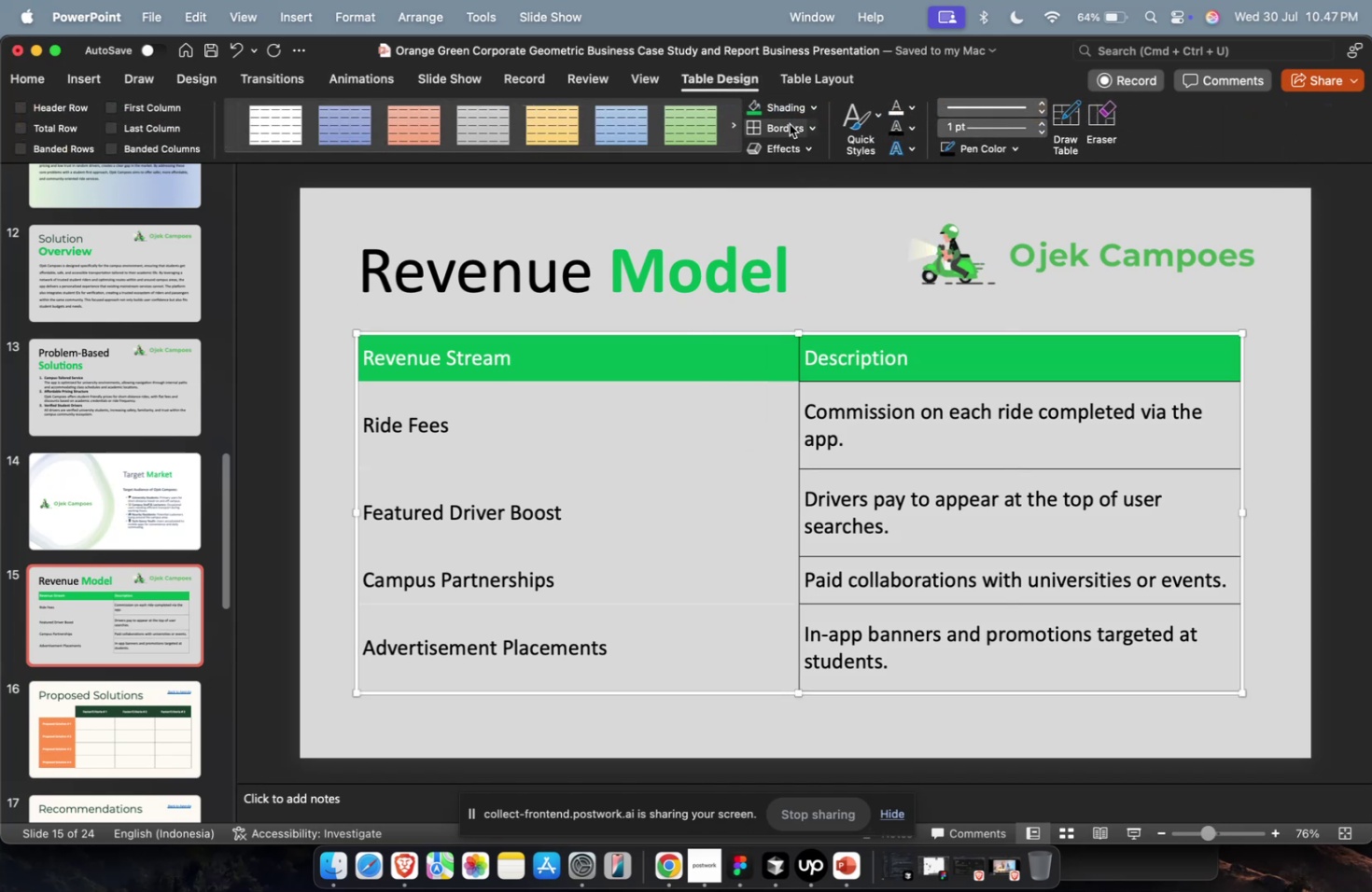 
left_click([784, 126])
 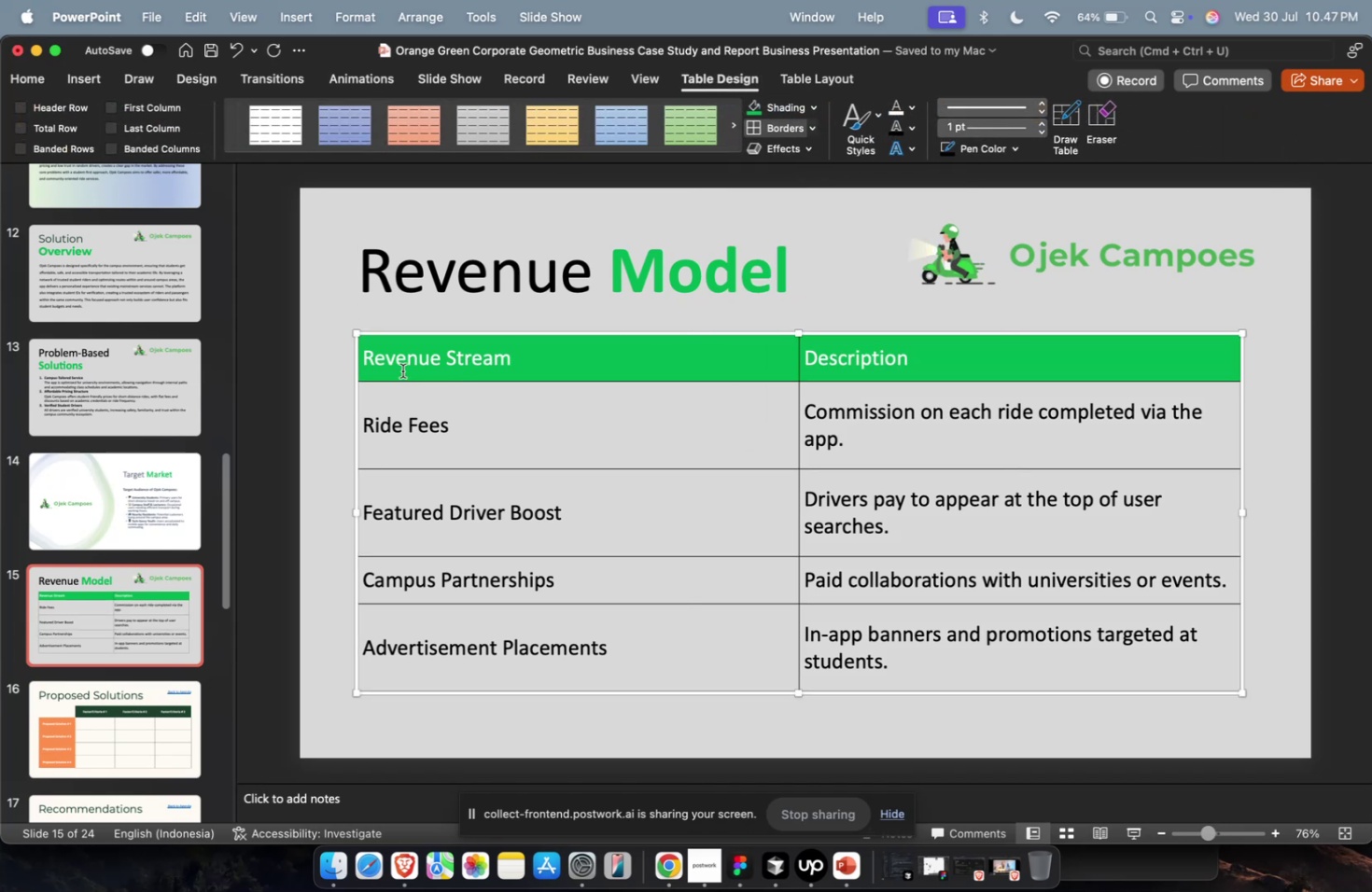 
scroll: coordinate [402, 370], scroll_direction: down, amount: 1.0
 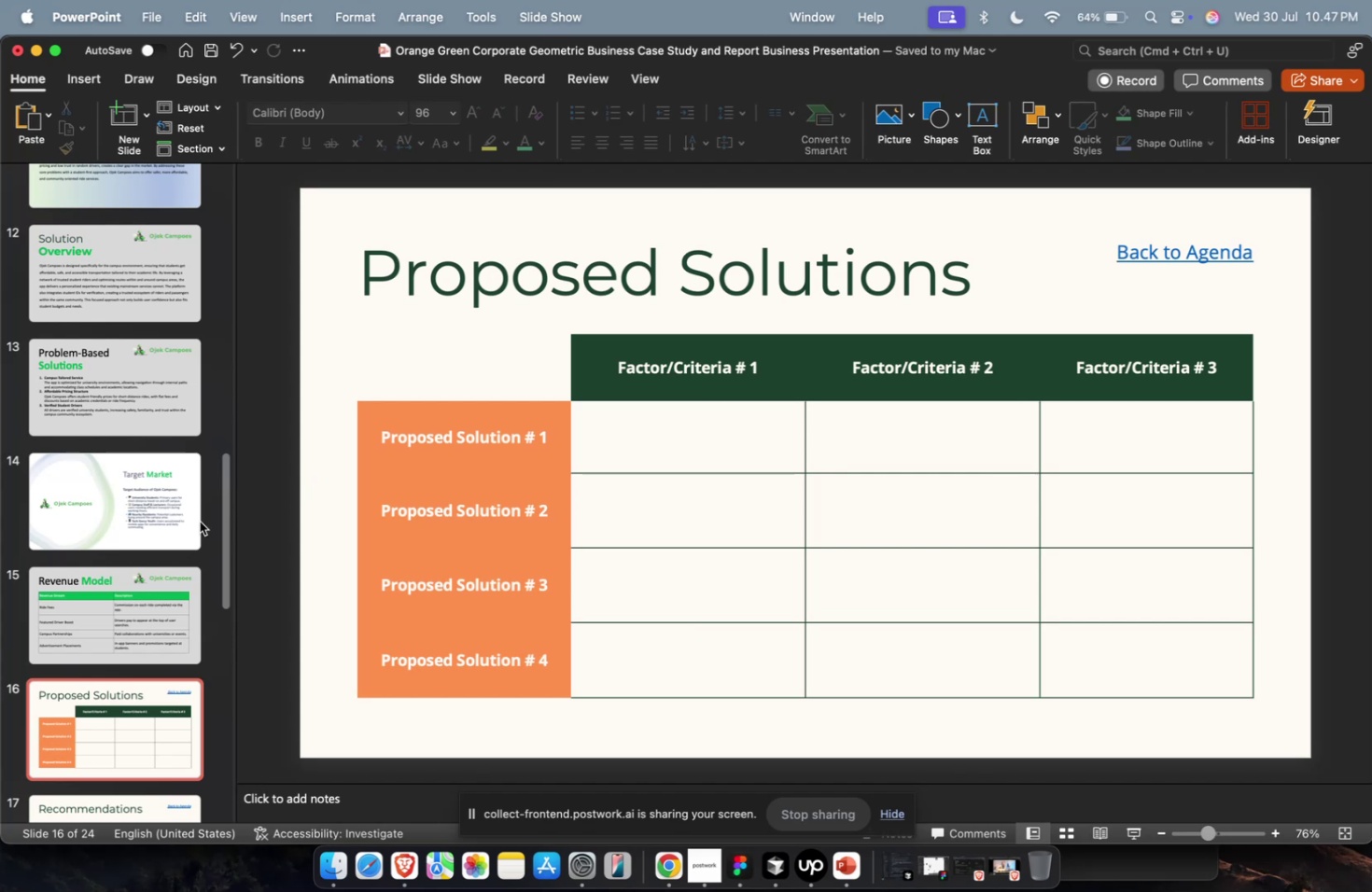 
left_click([99, 603])
 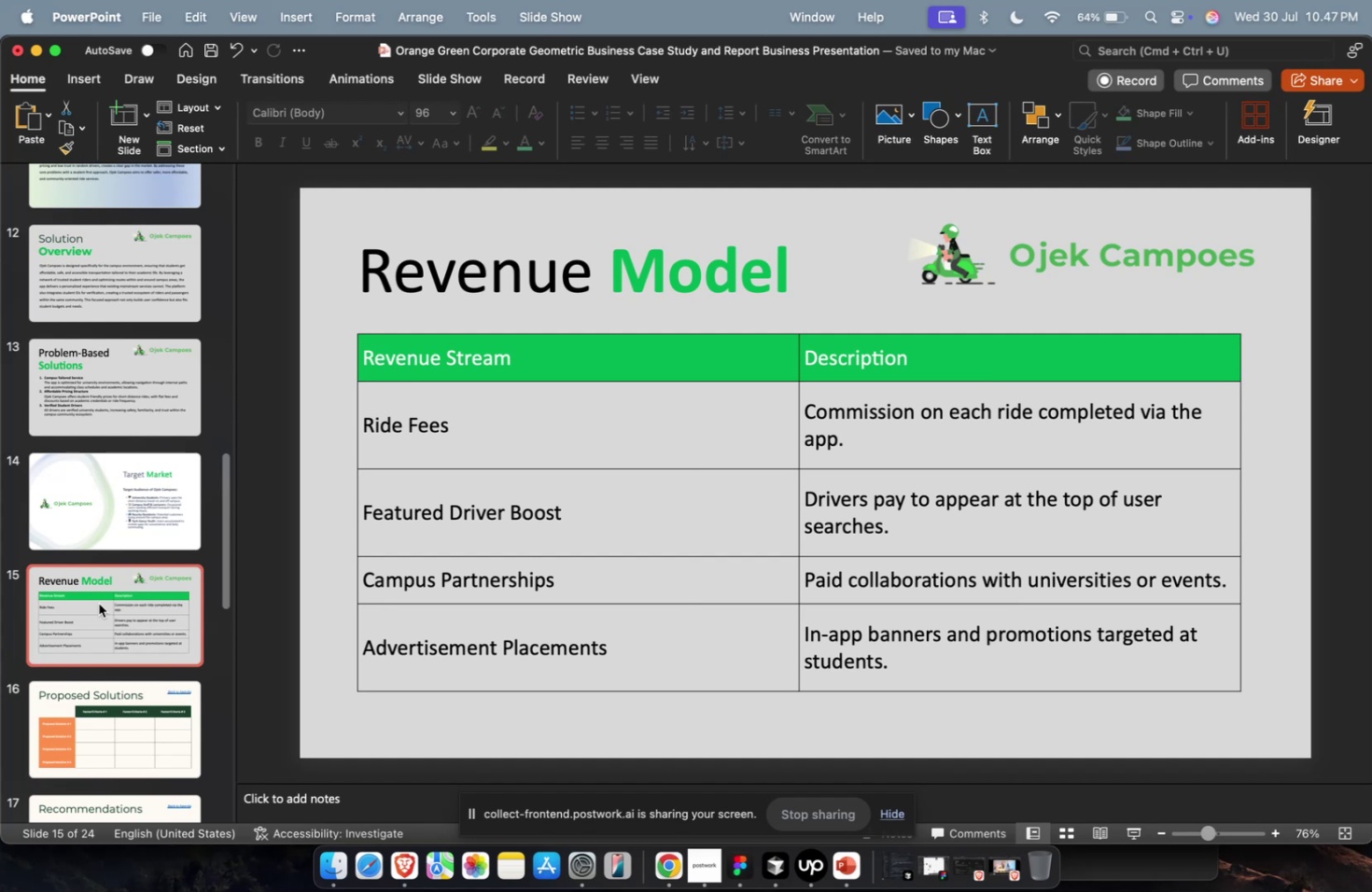 
wait(15.47)
 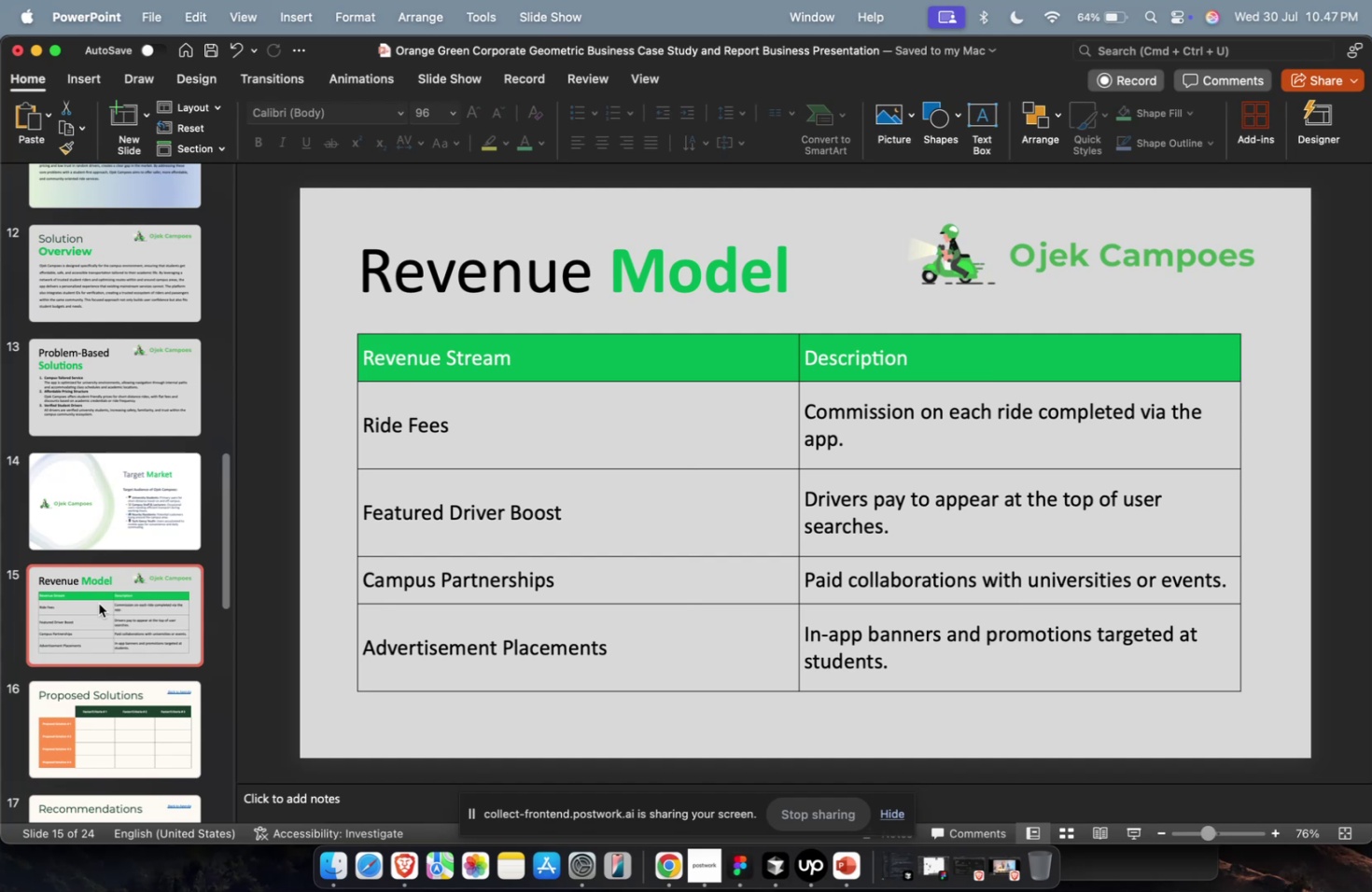 
double_click([159, 645])
 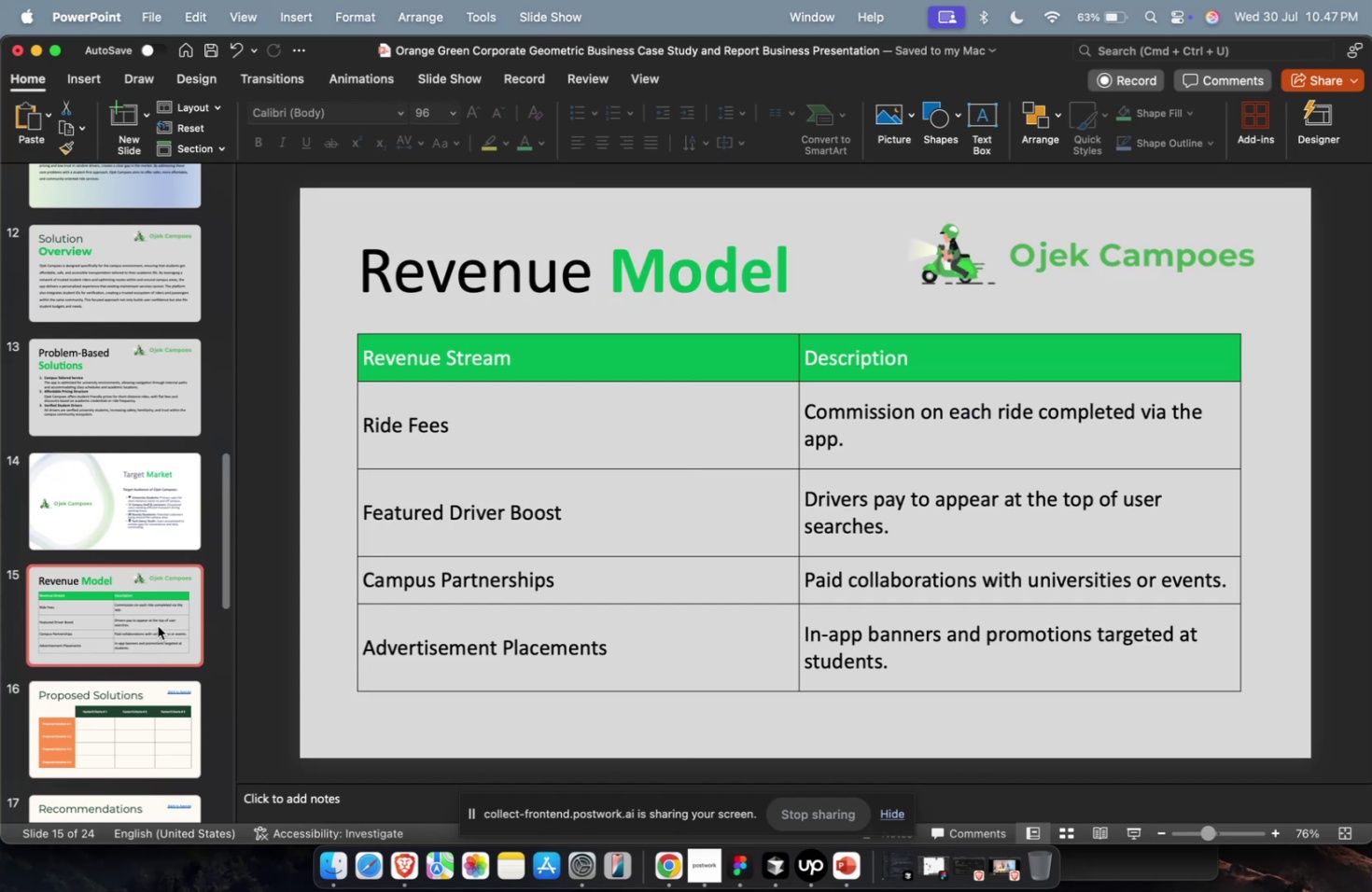 
scroll: coordinate [151, 583], scroll_direction: down, amount: 28.0
 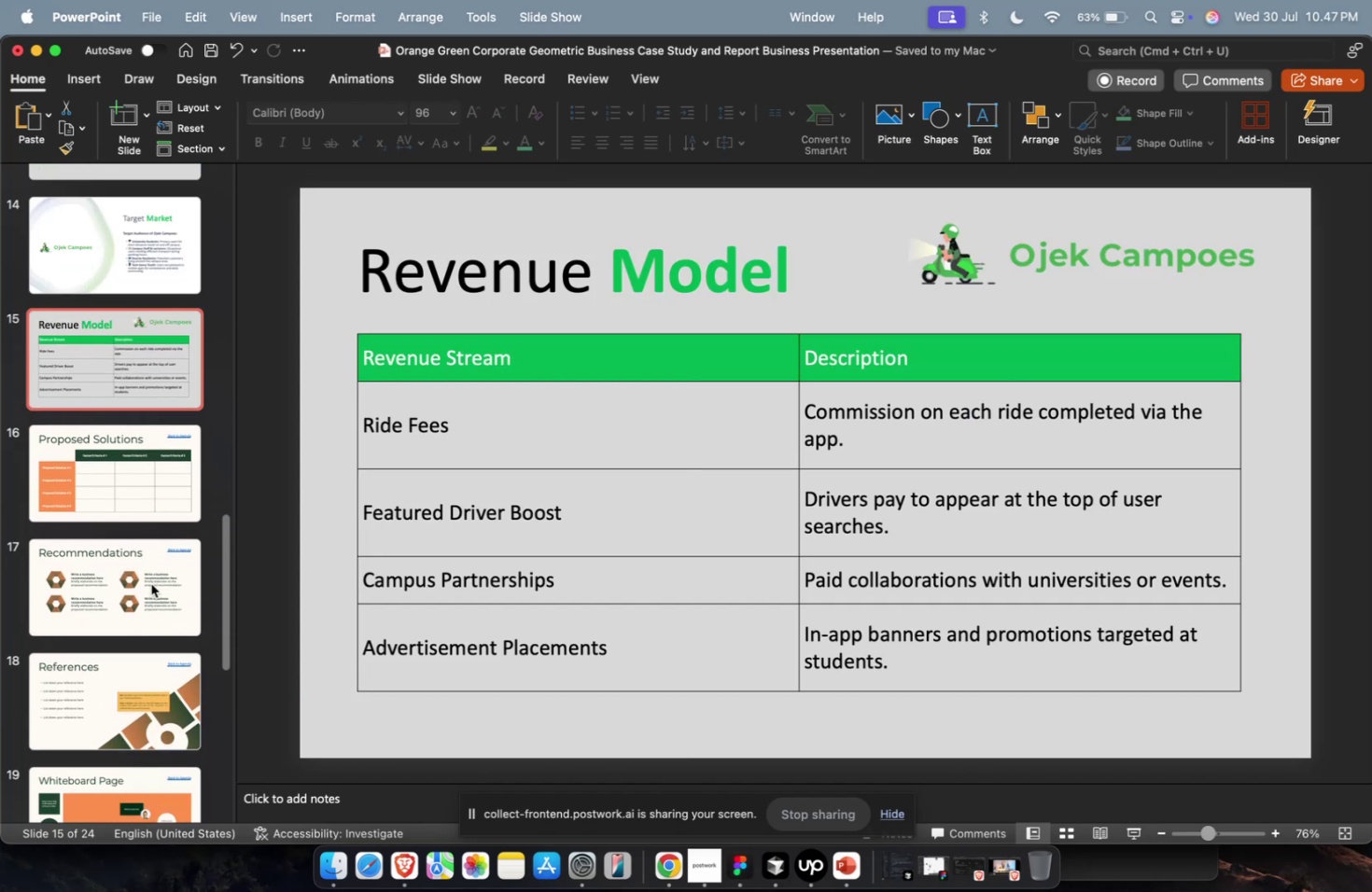 
key(Meta+CommandLeft)
 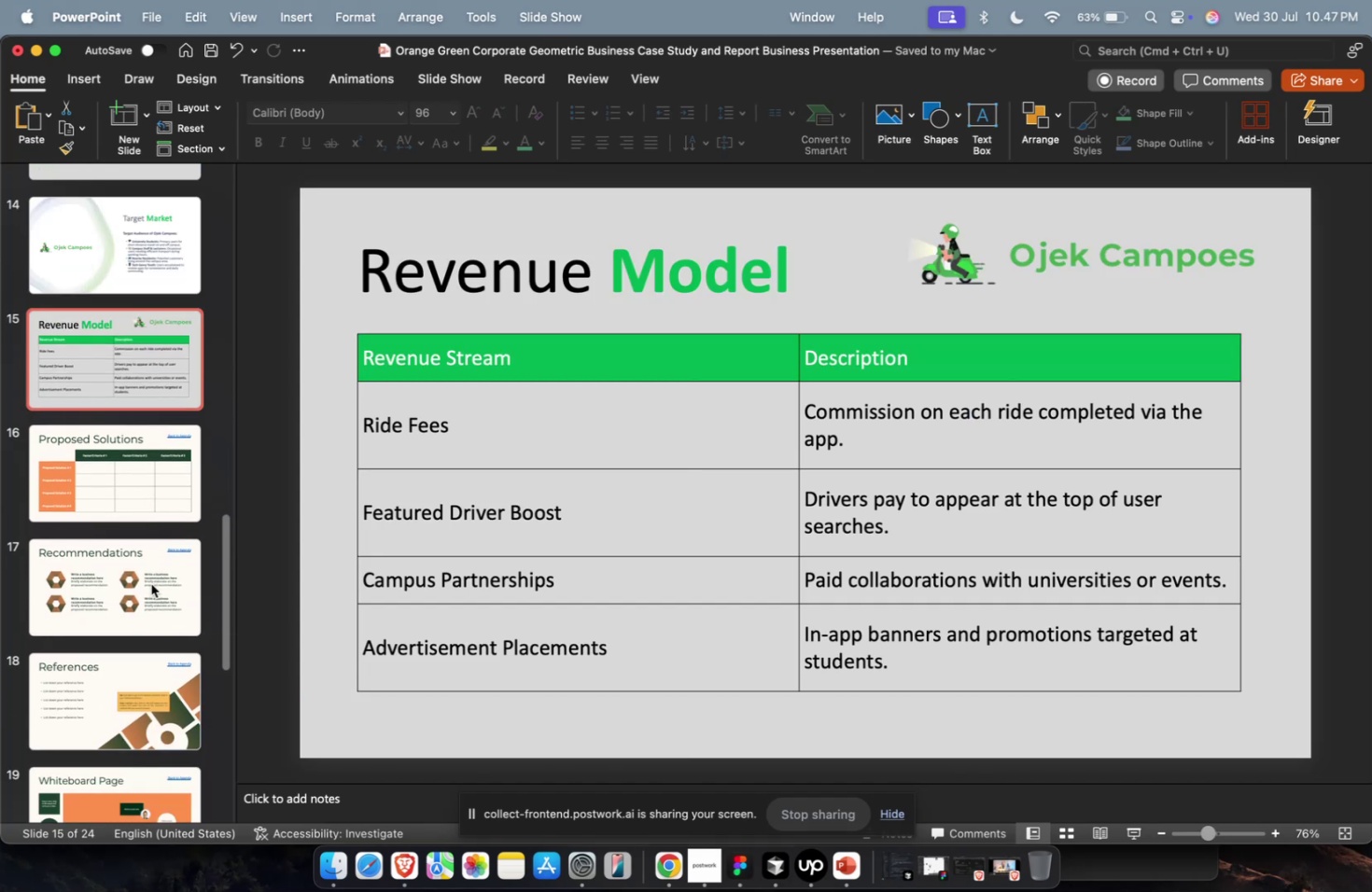 
key(Meta+1)
 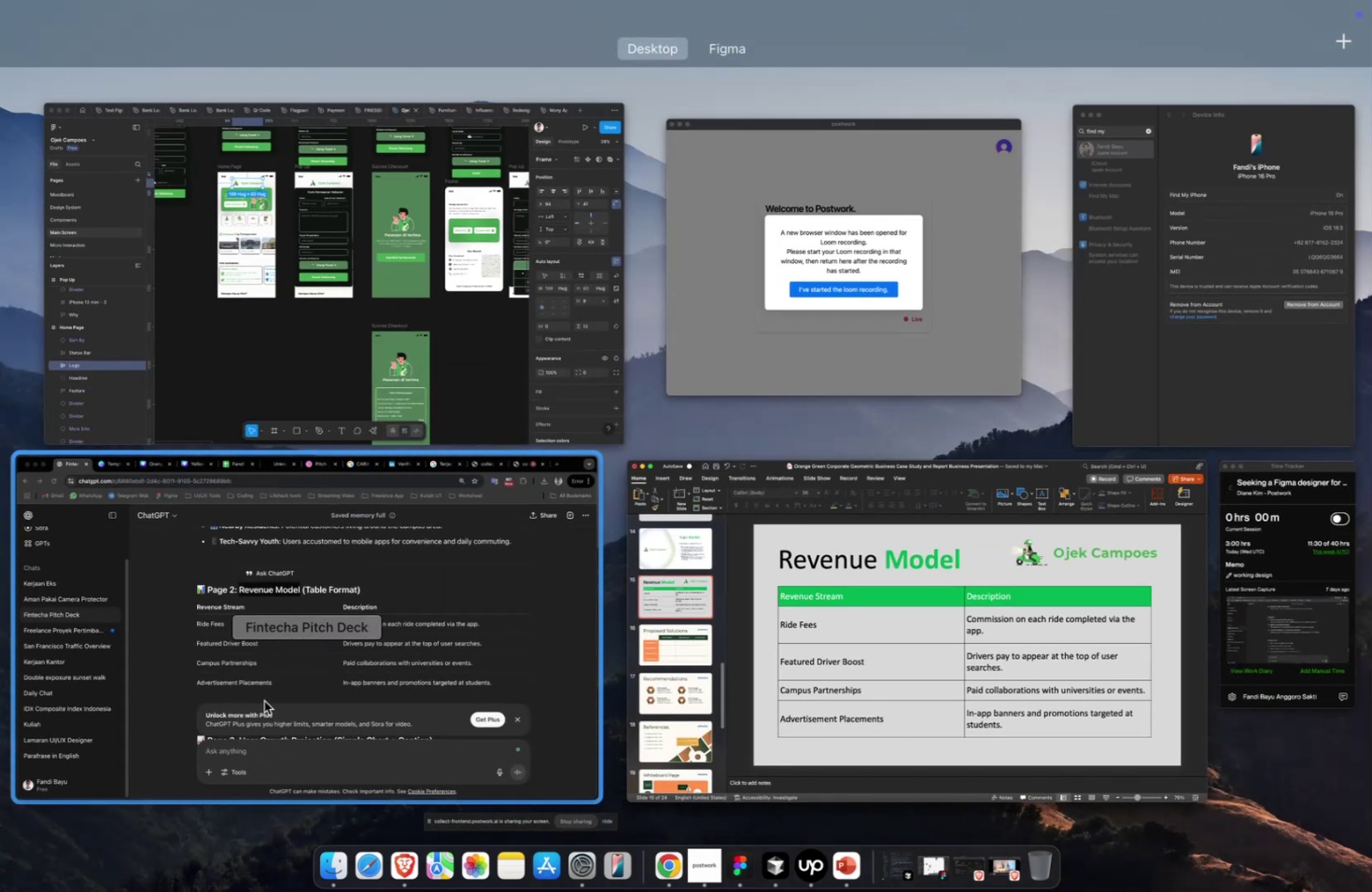 
left_click([265, 697])
 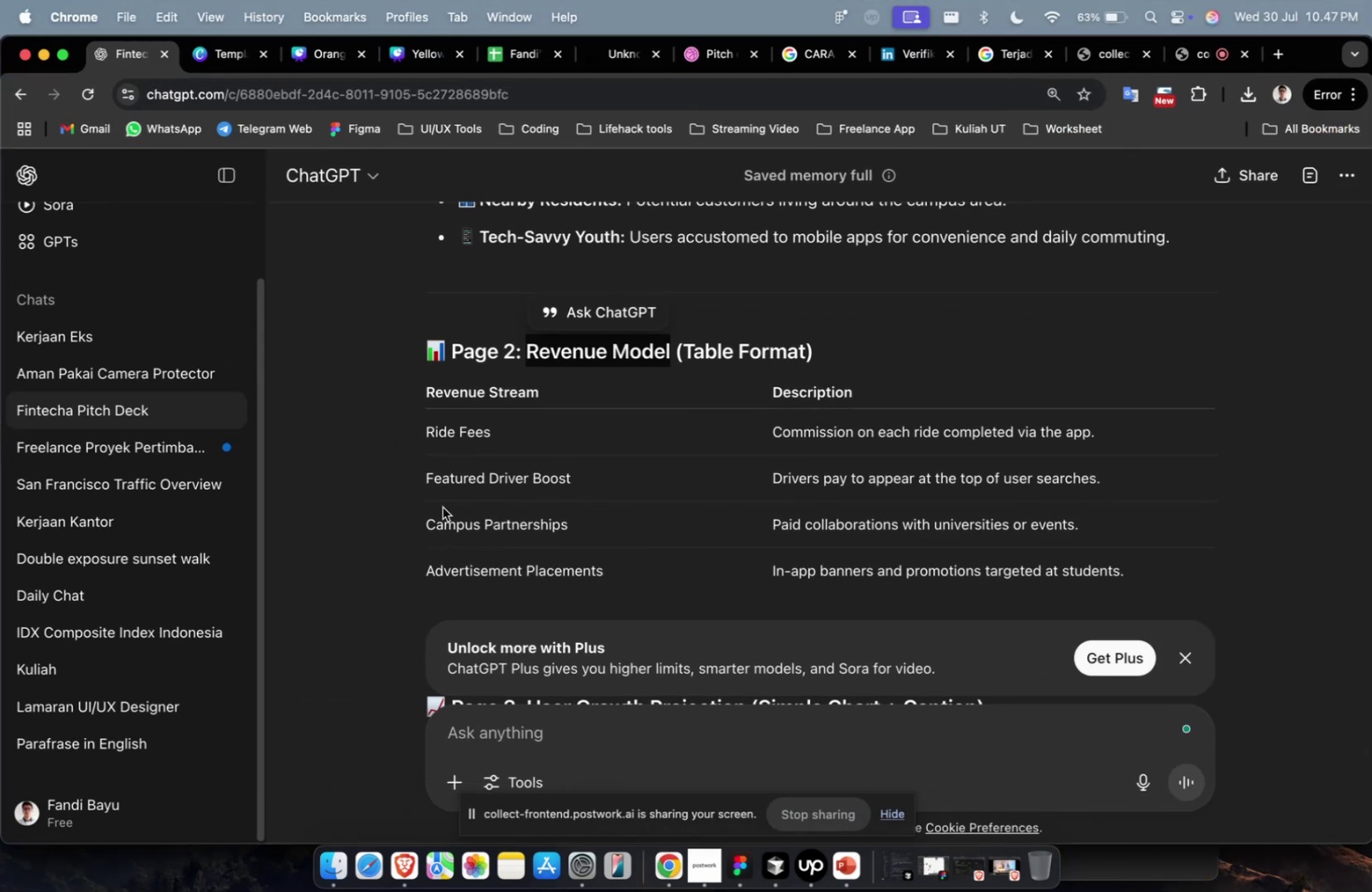 
scroll: coordinate [442, 507], scroll_direction: down, amount: 17.0
 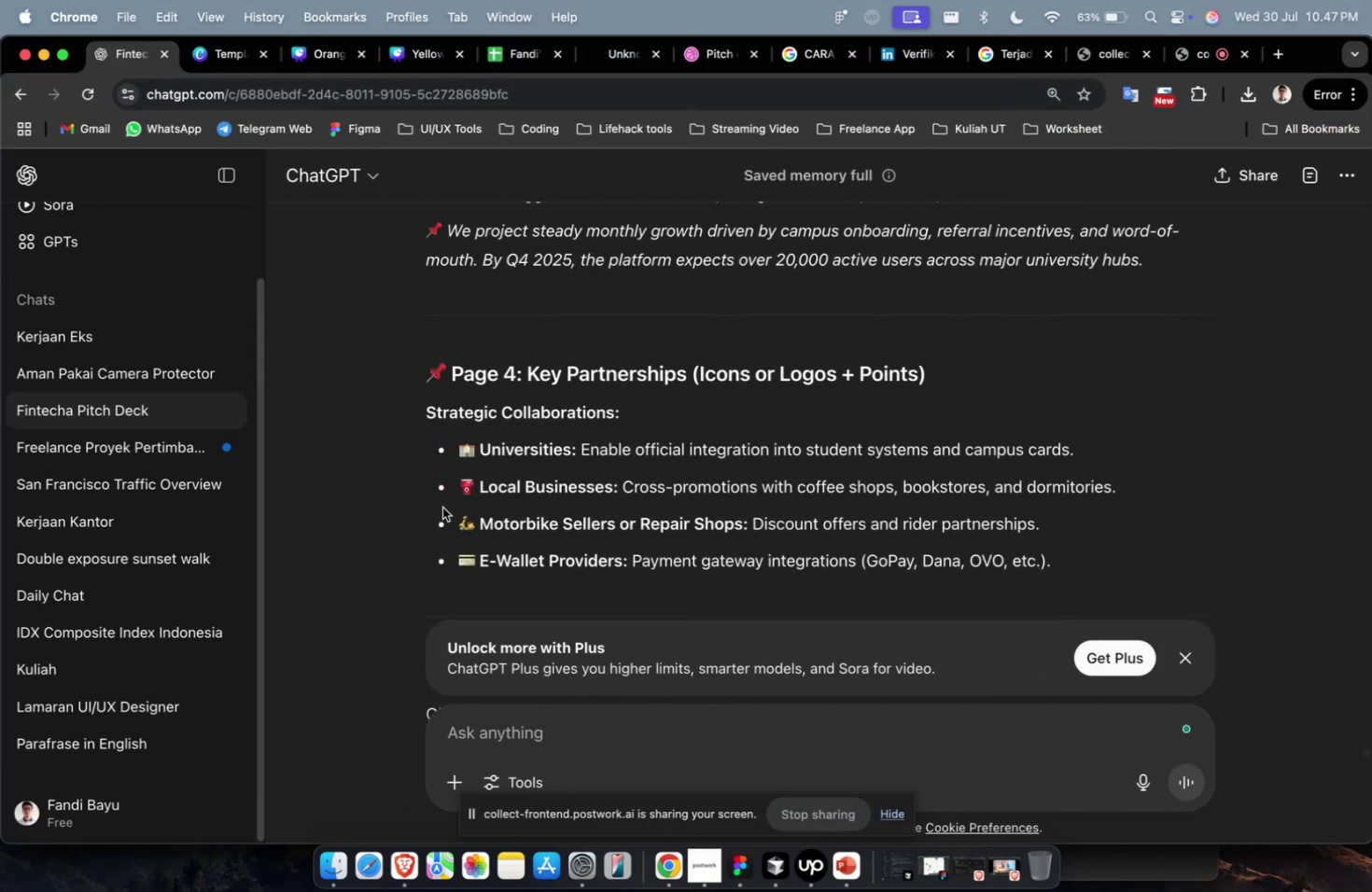 
scroll: coordinate [442, 507], scroll_direction: up, amount: 4.0
 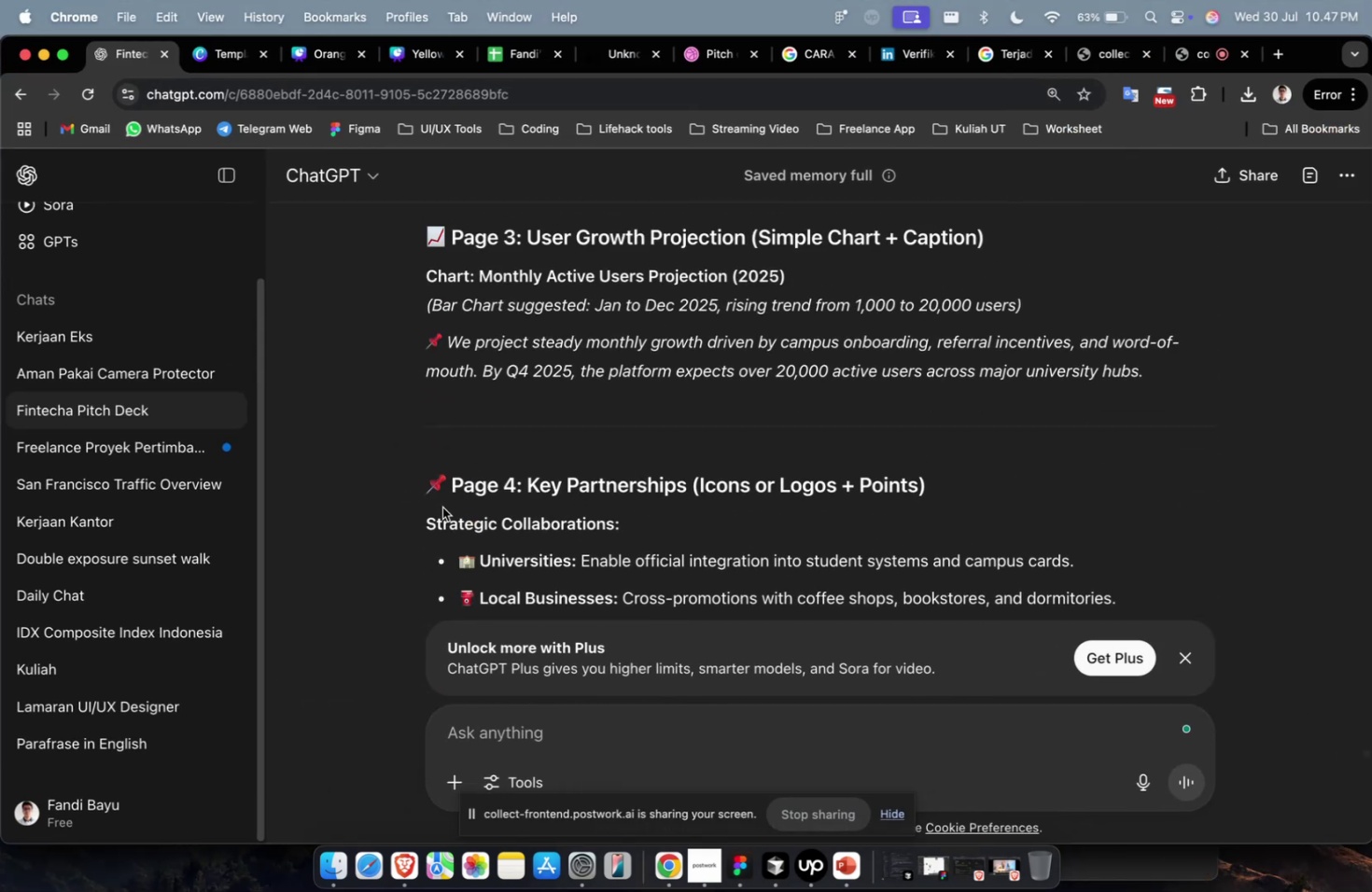 
key(Meta+CommandLeft)
 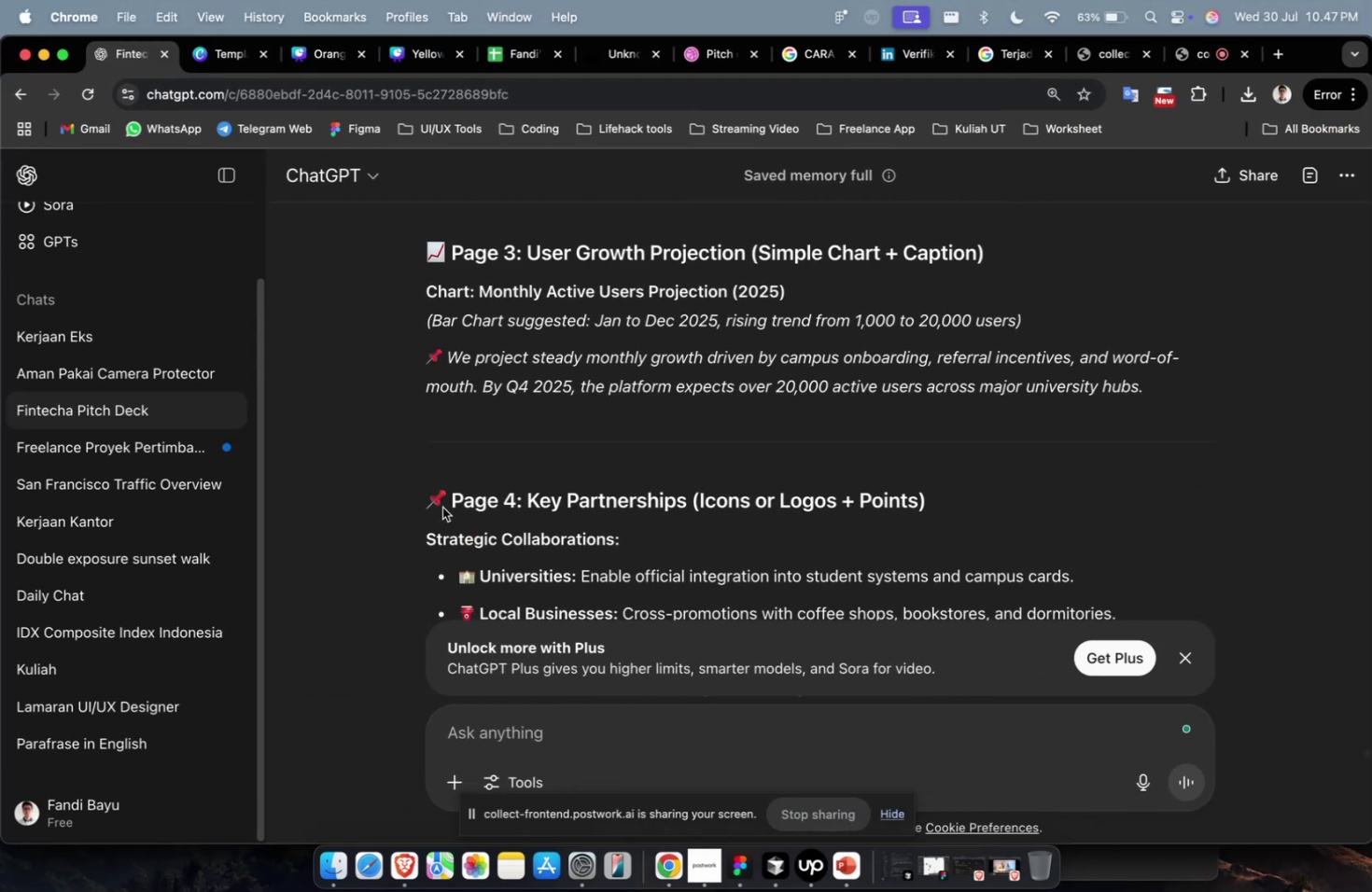 
key(Meta+1)
 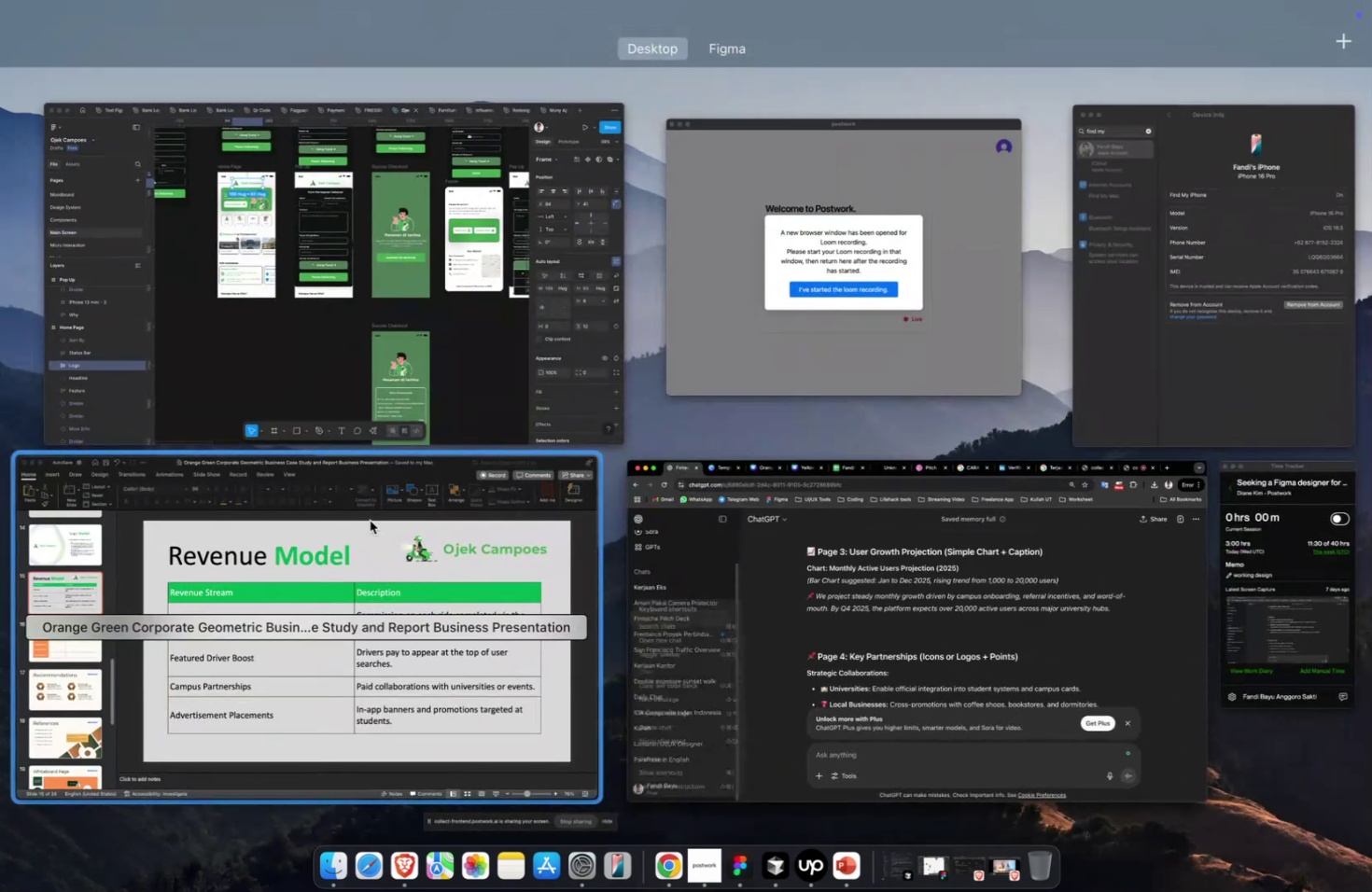 
left_click([371, 520])
 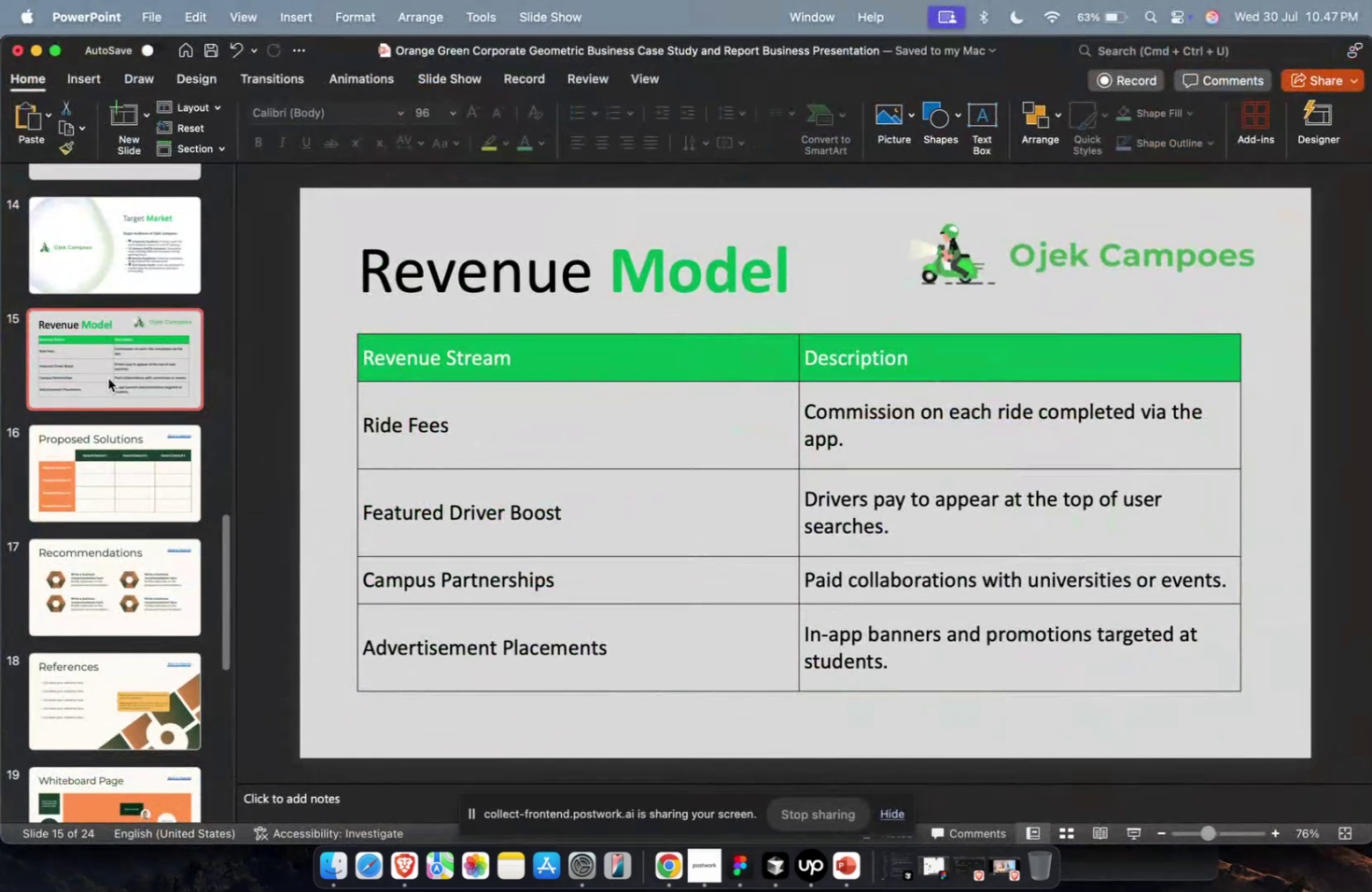 
double_click([107, 375])
 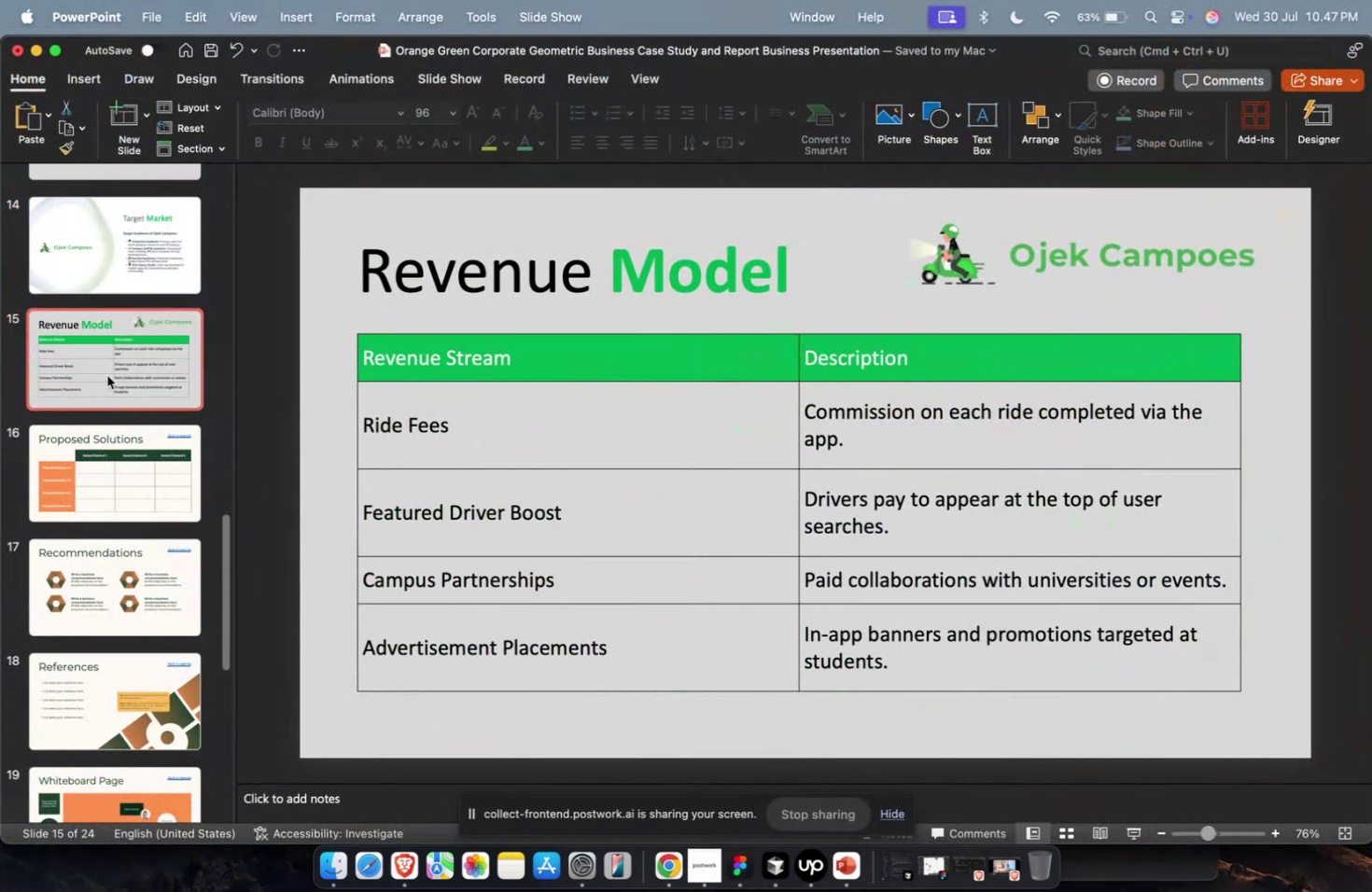 
hold_key(key=CommandLeft, duration=0.71)
 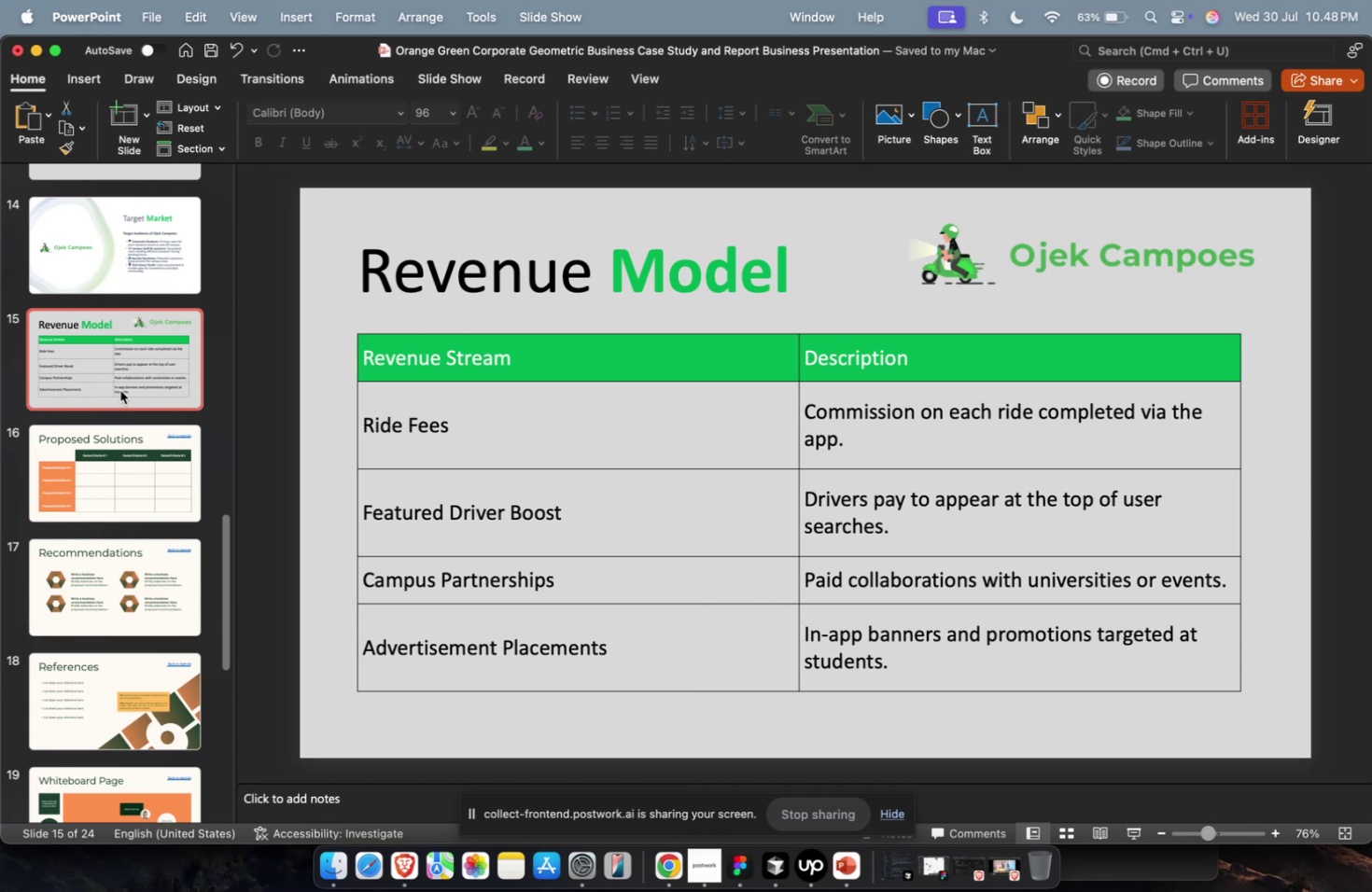 
wait(36.96)
 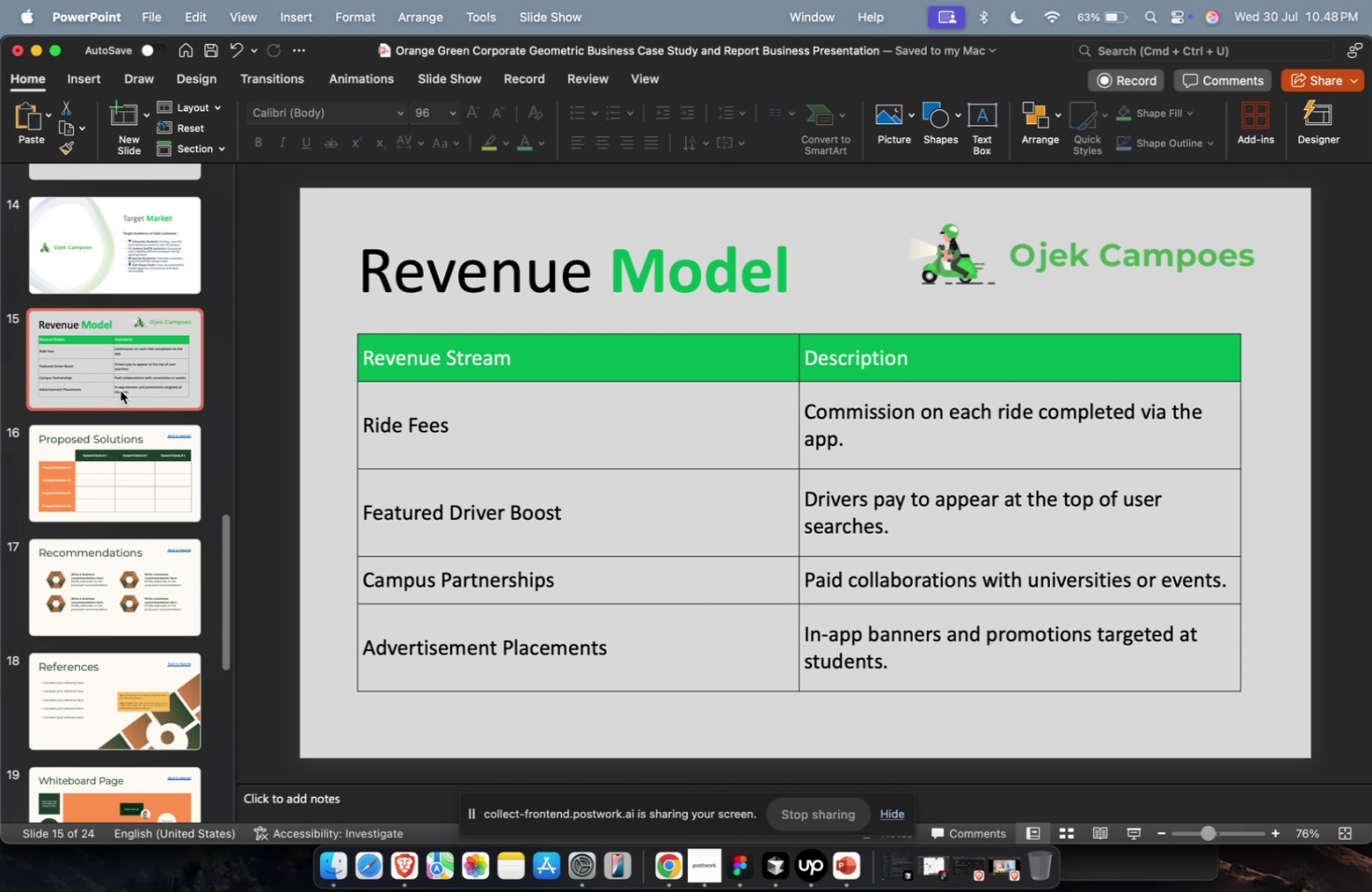 
left_click([127, 433])
 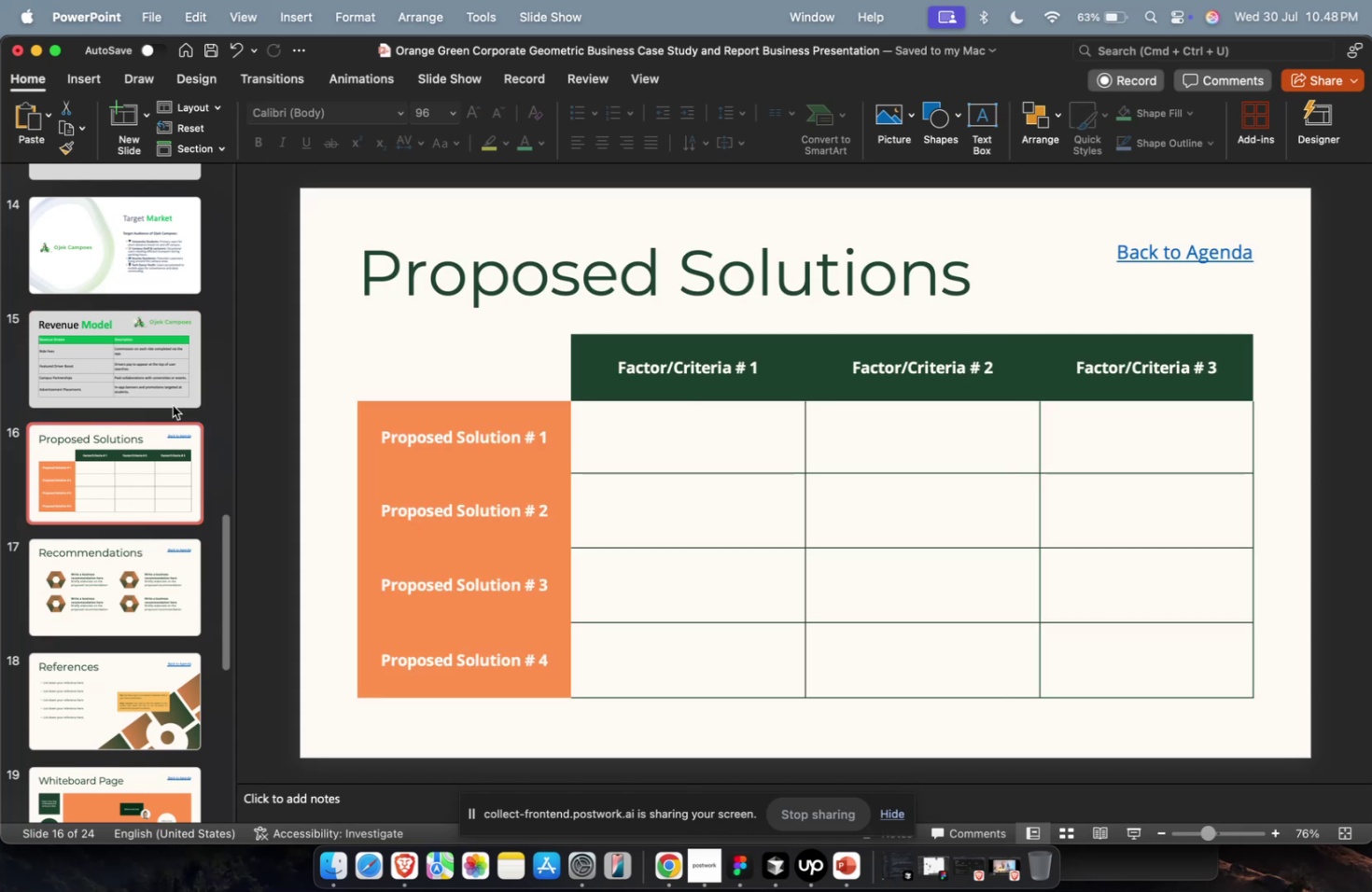 
left_click([188, 328])
 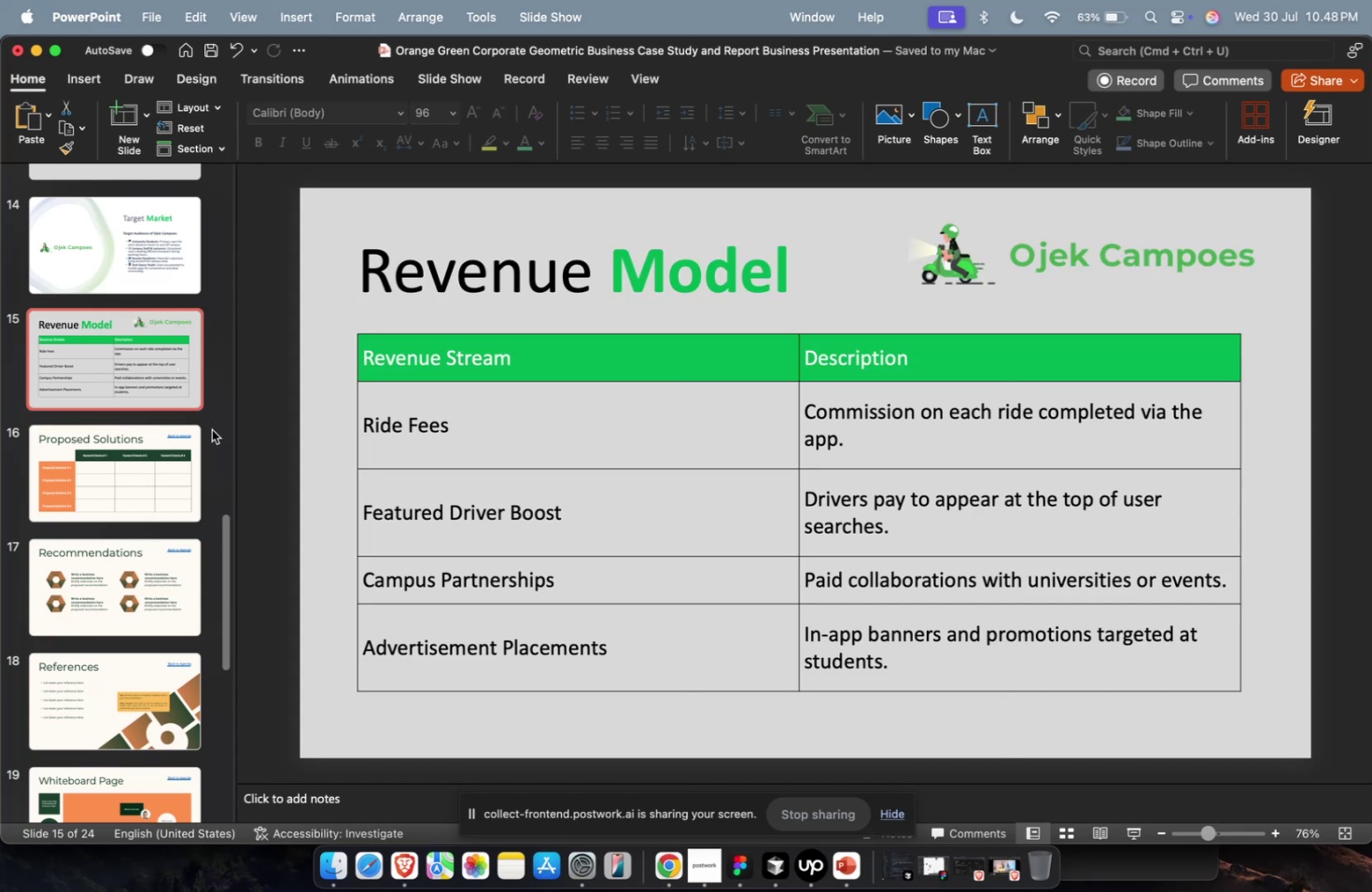 
key(Escape)
 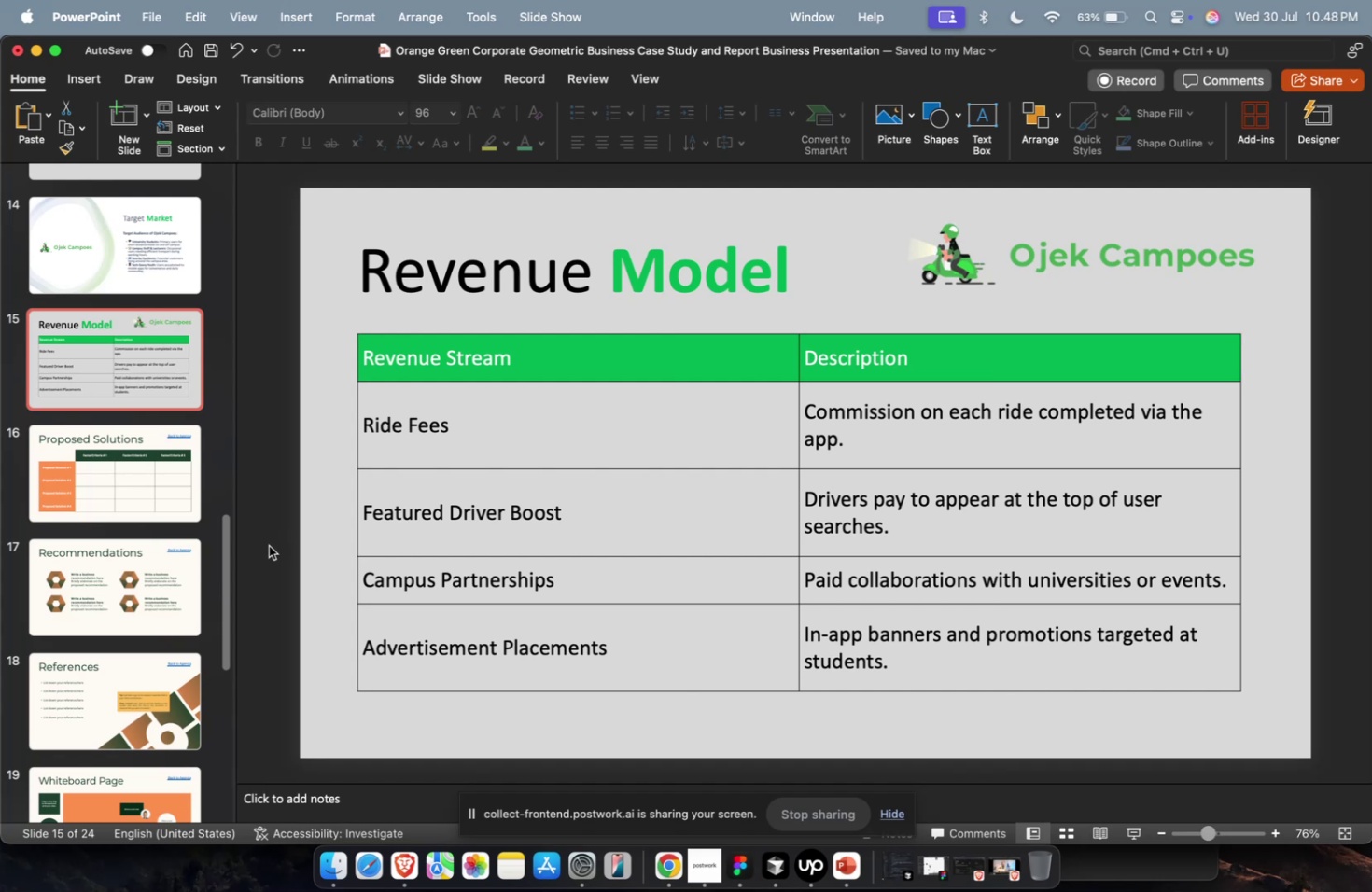 
wait(13.98)
 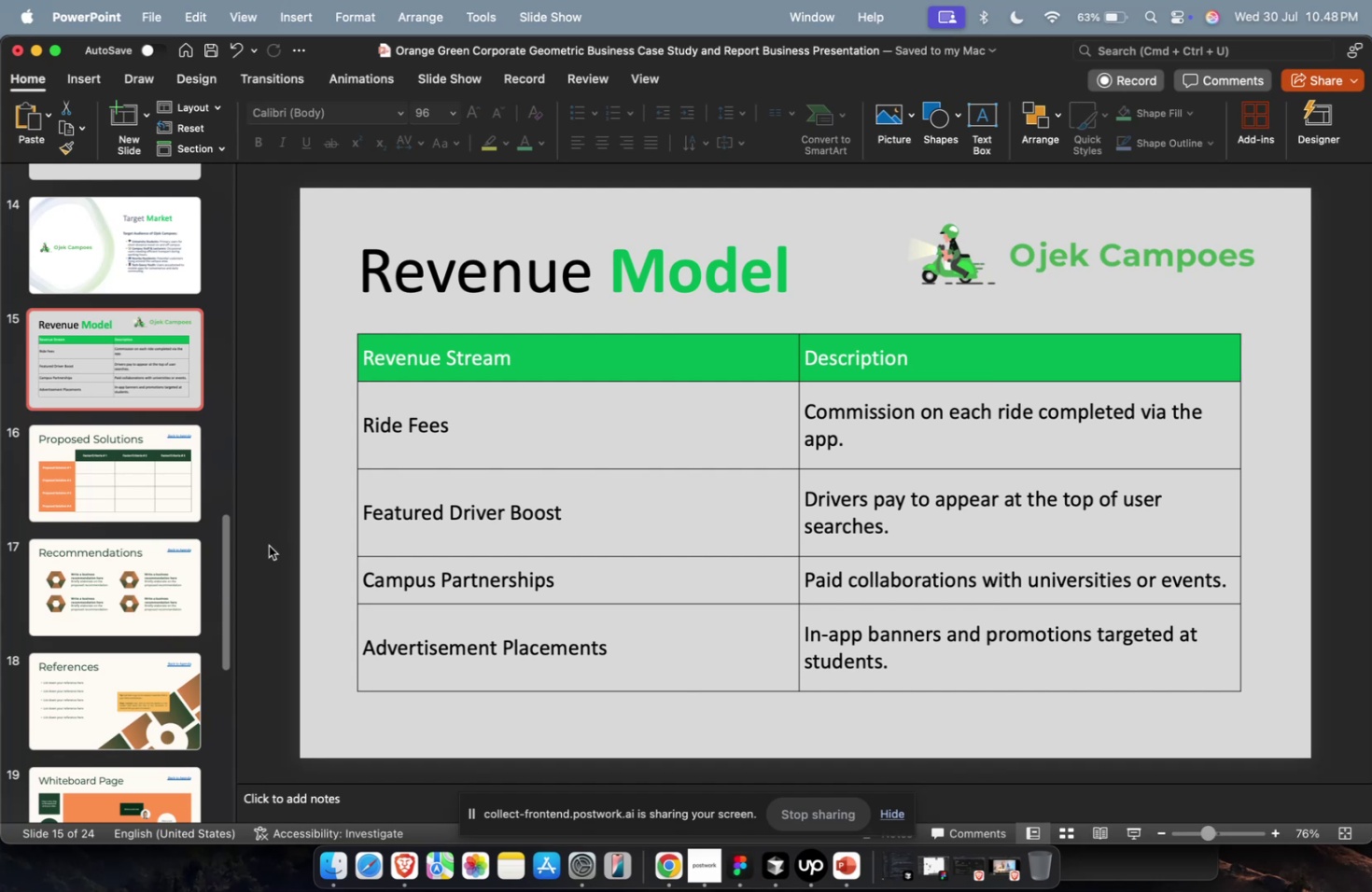 
key(Meta+D)
 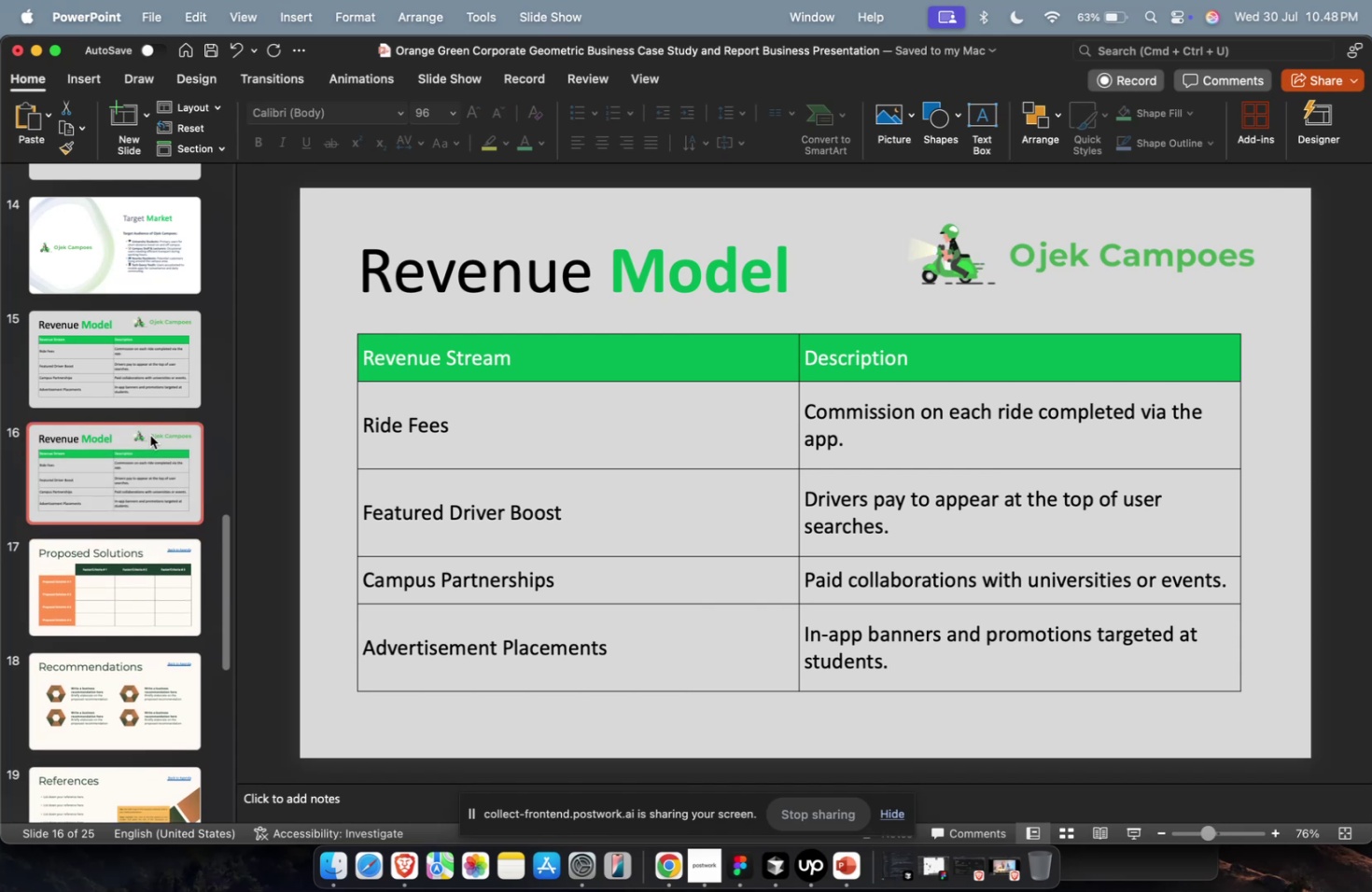 
key(Meta+CommandLeft)
 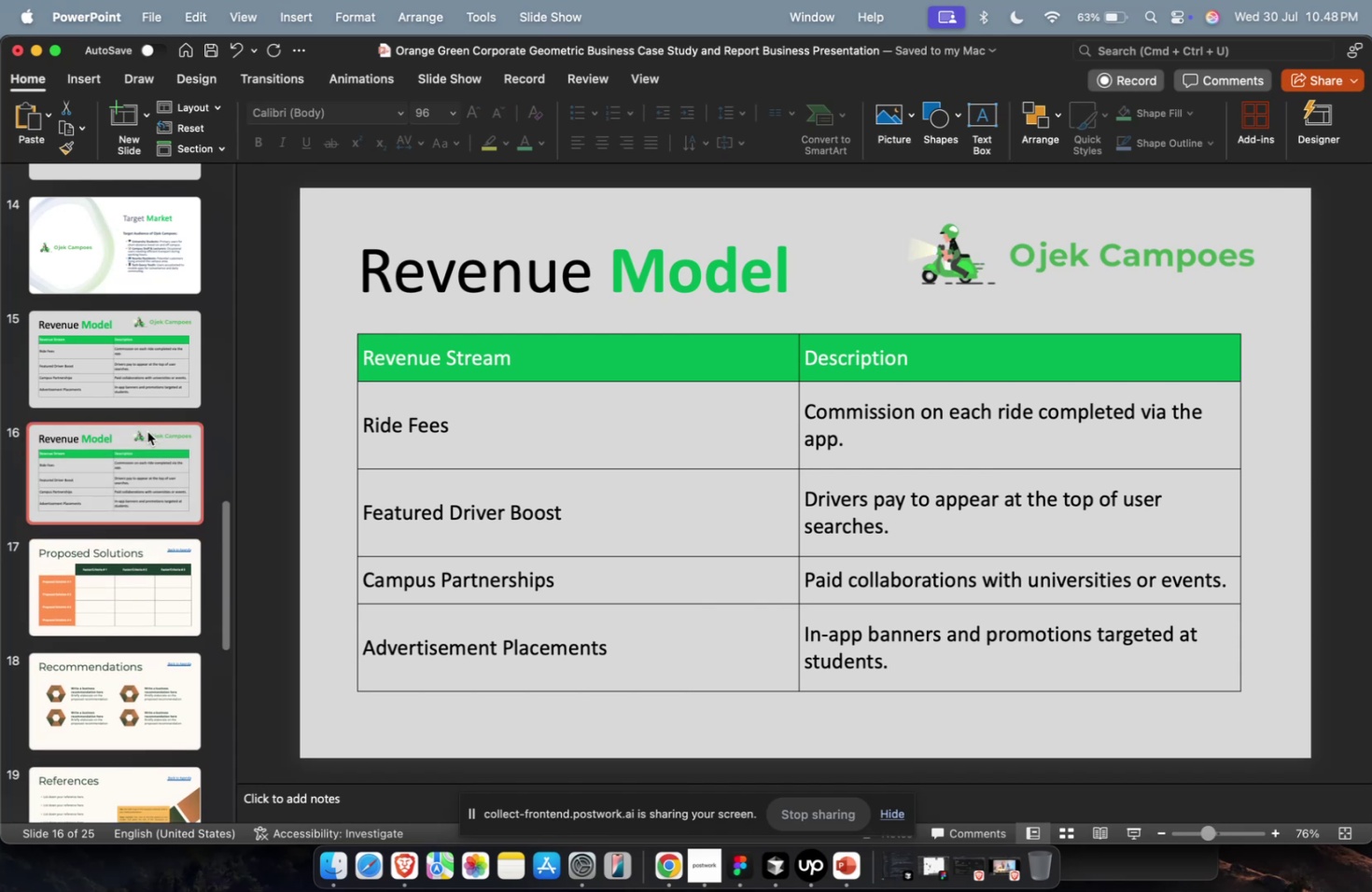 
key(Meta+1)
 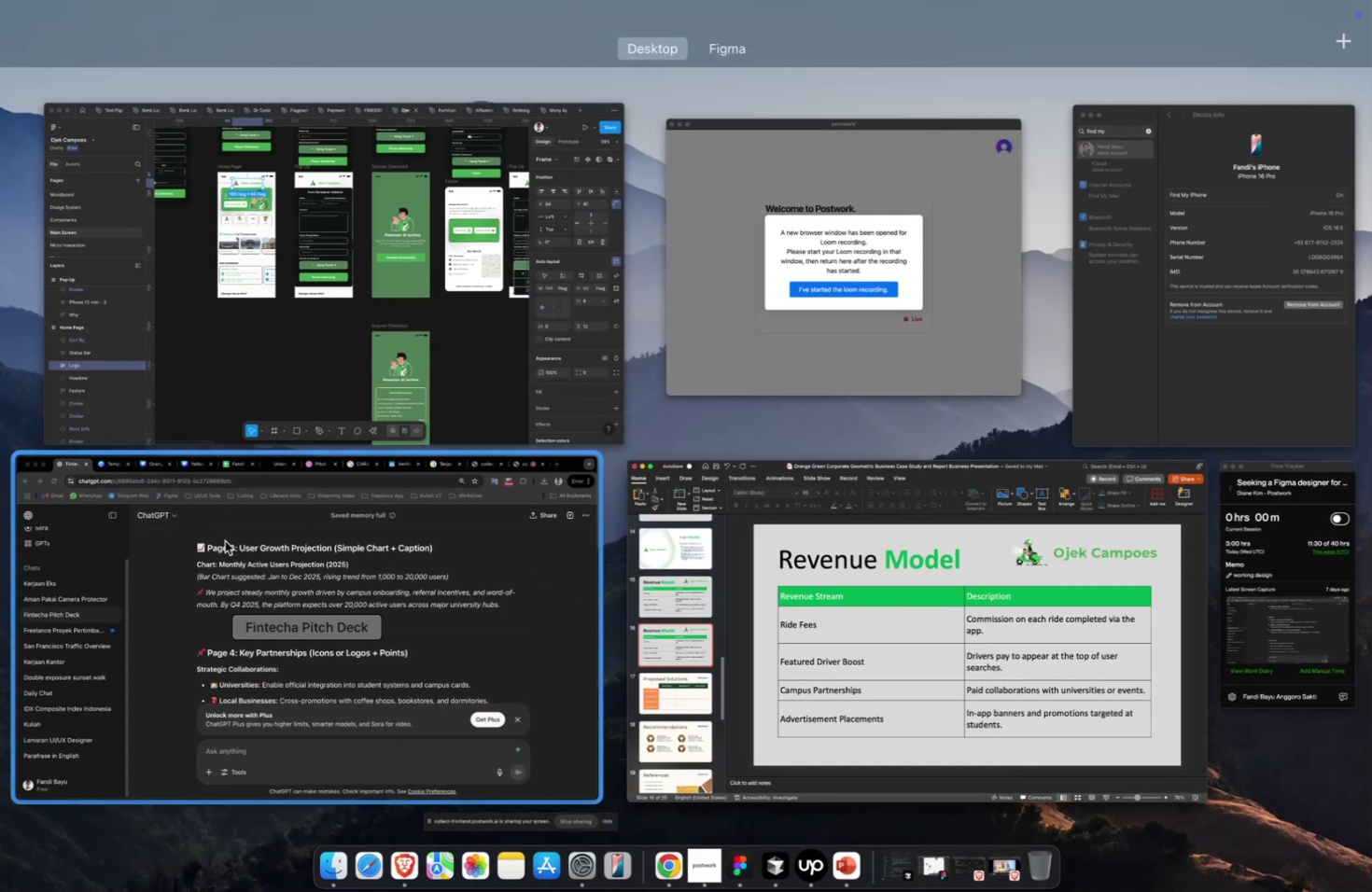 
left_click([225, 540])
 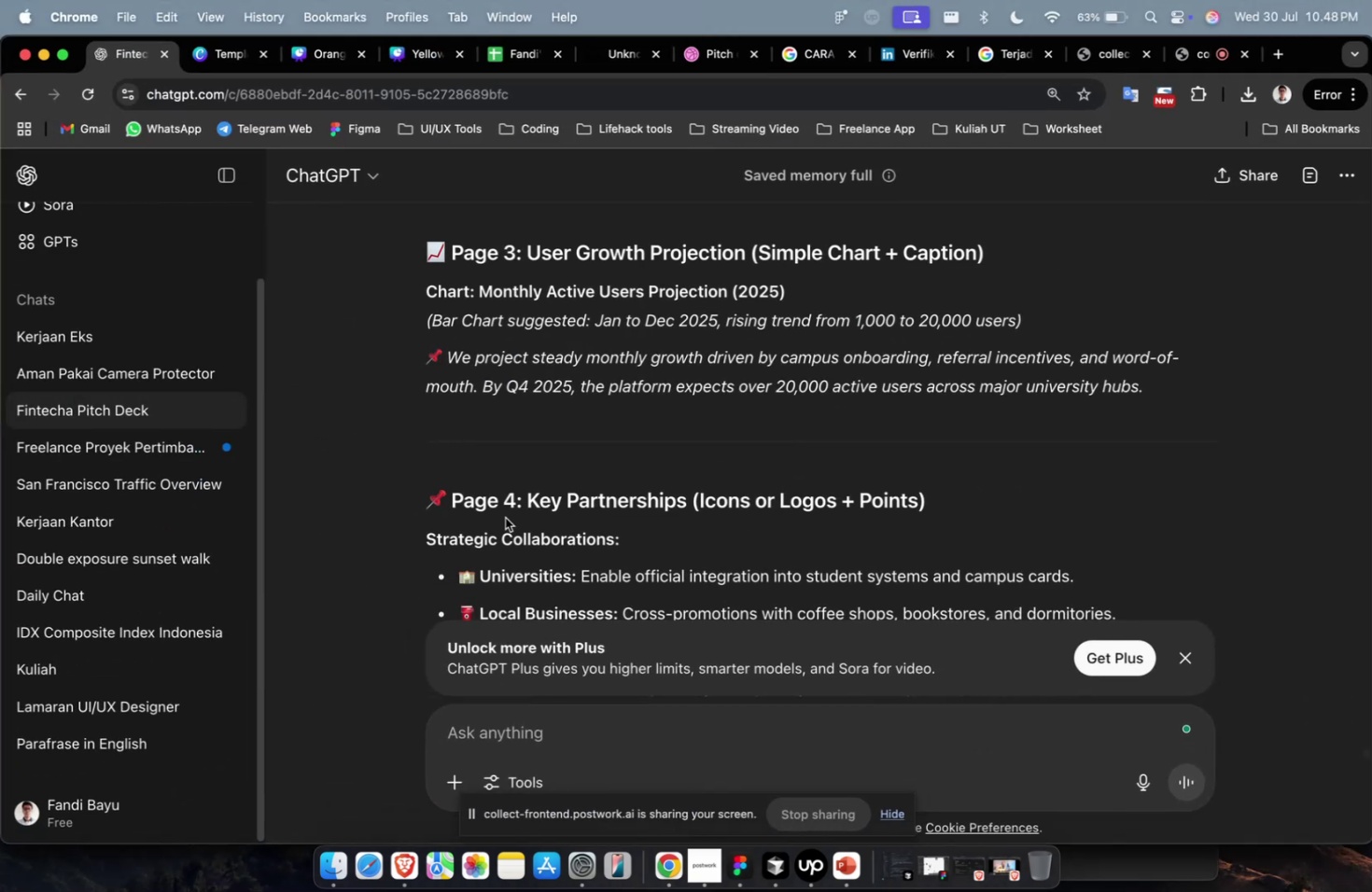 
scroll: coordinate [523, 512], scroll_direction: down, amount: 2.0
 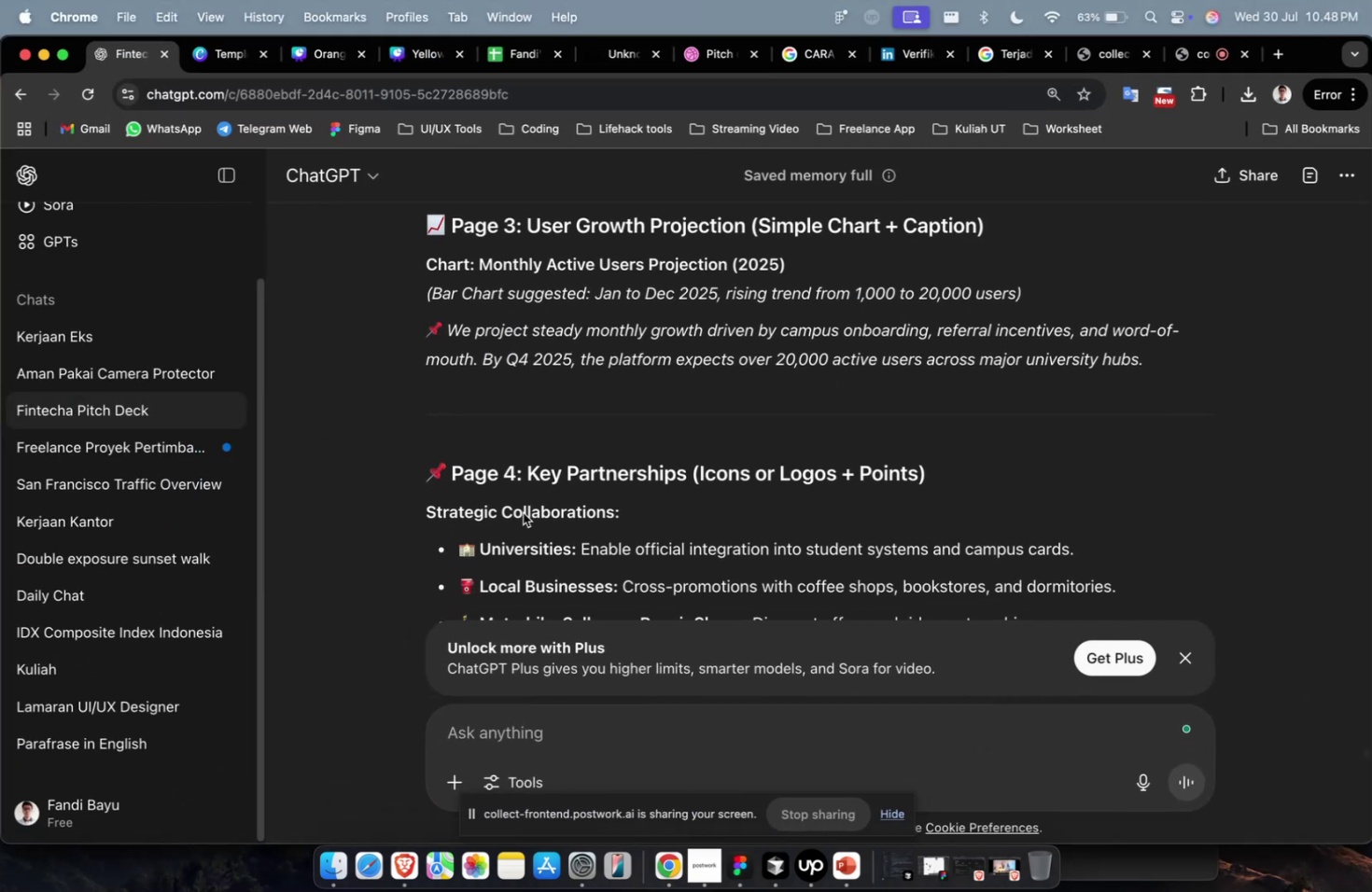 
key(Meta+CommandLeft)
 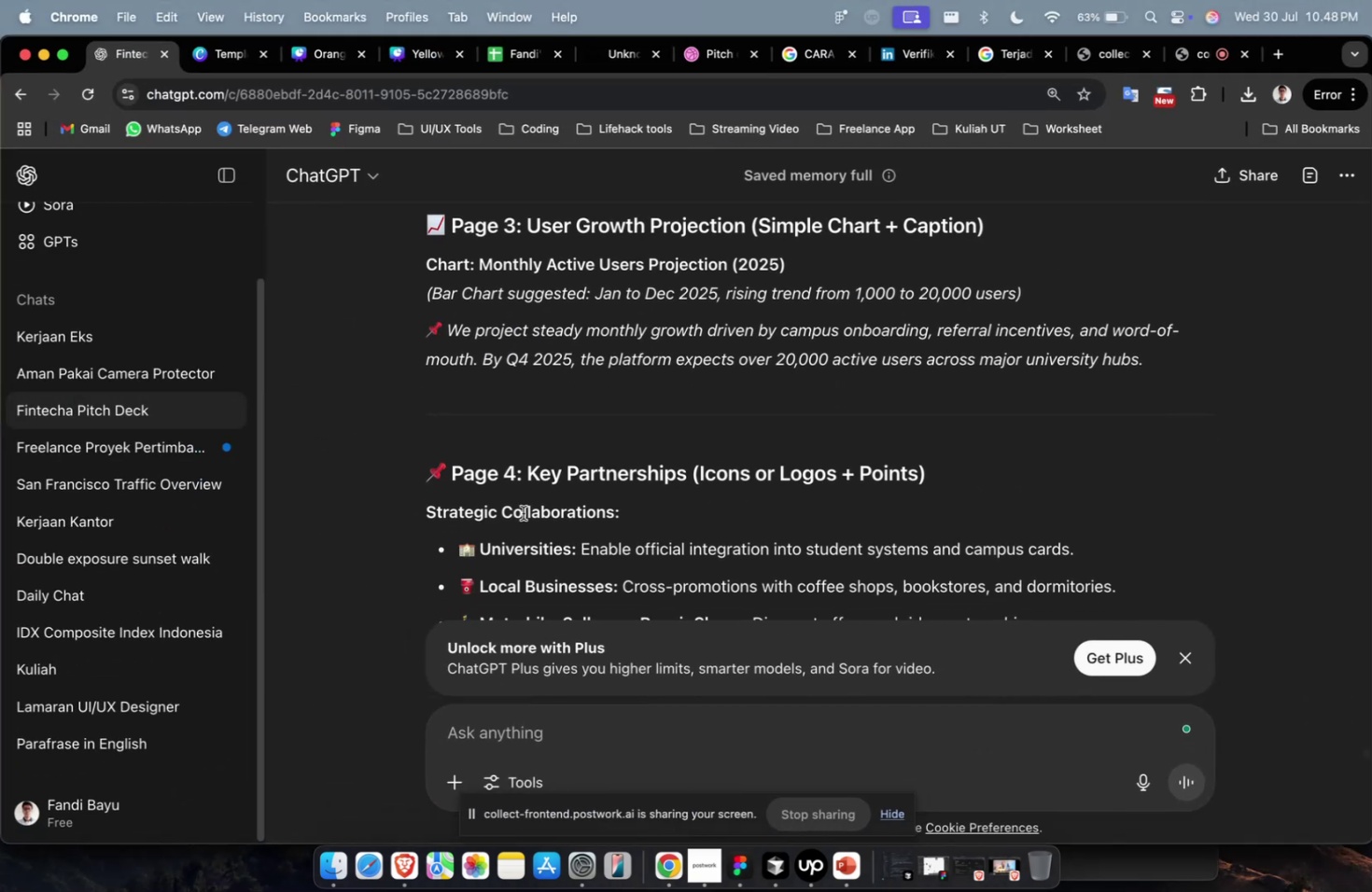 
key(Meta+1)
 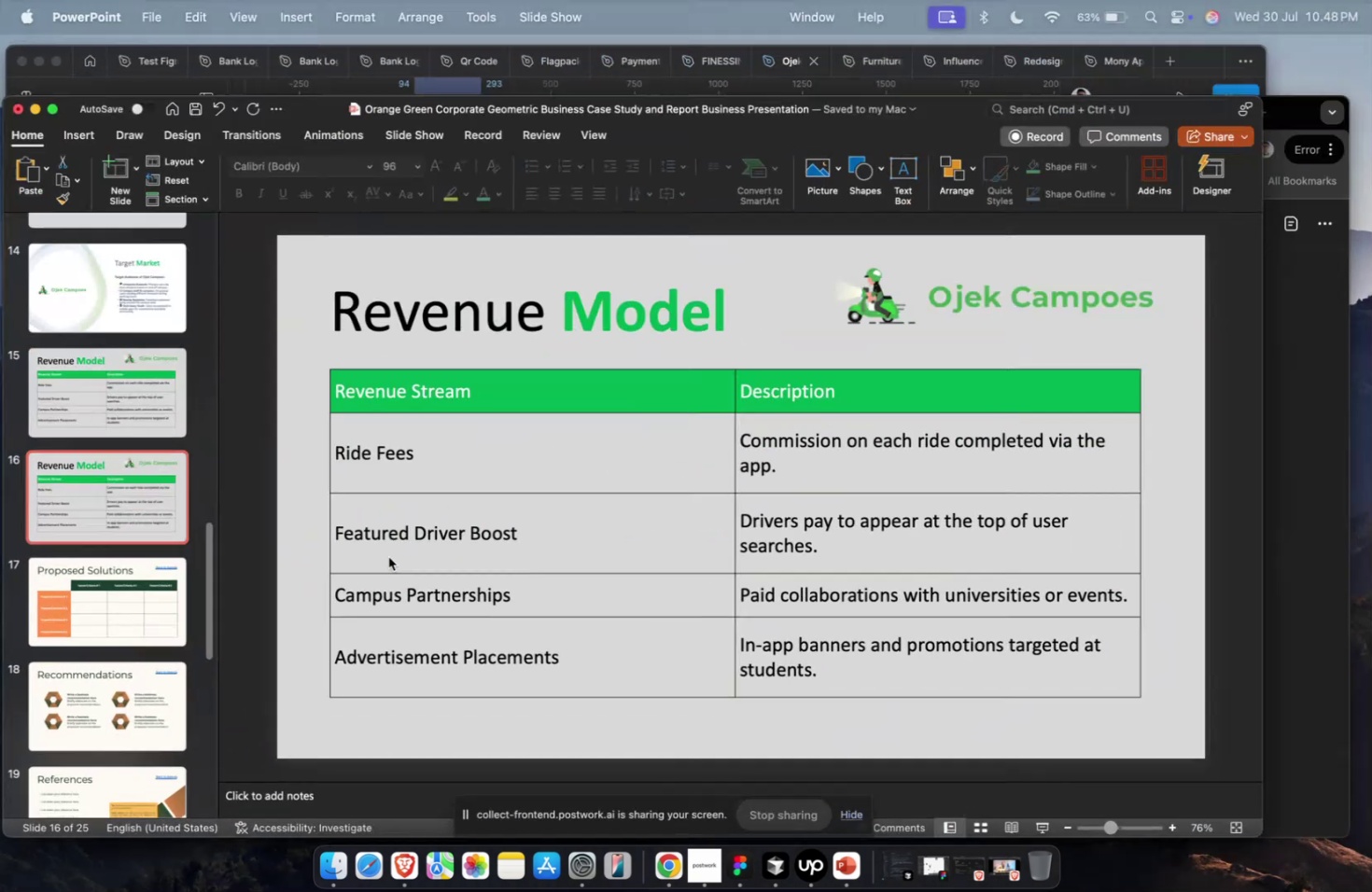 
double_click([441, 532])
 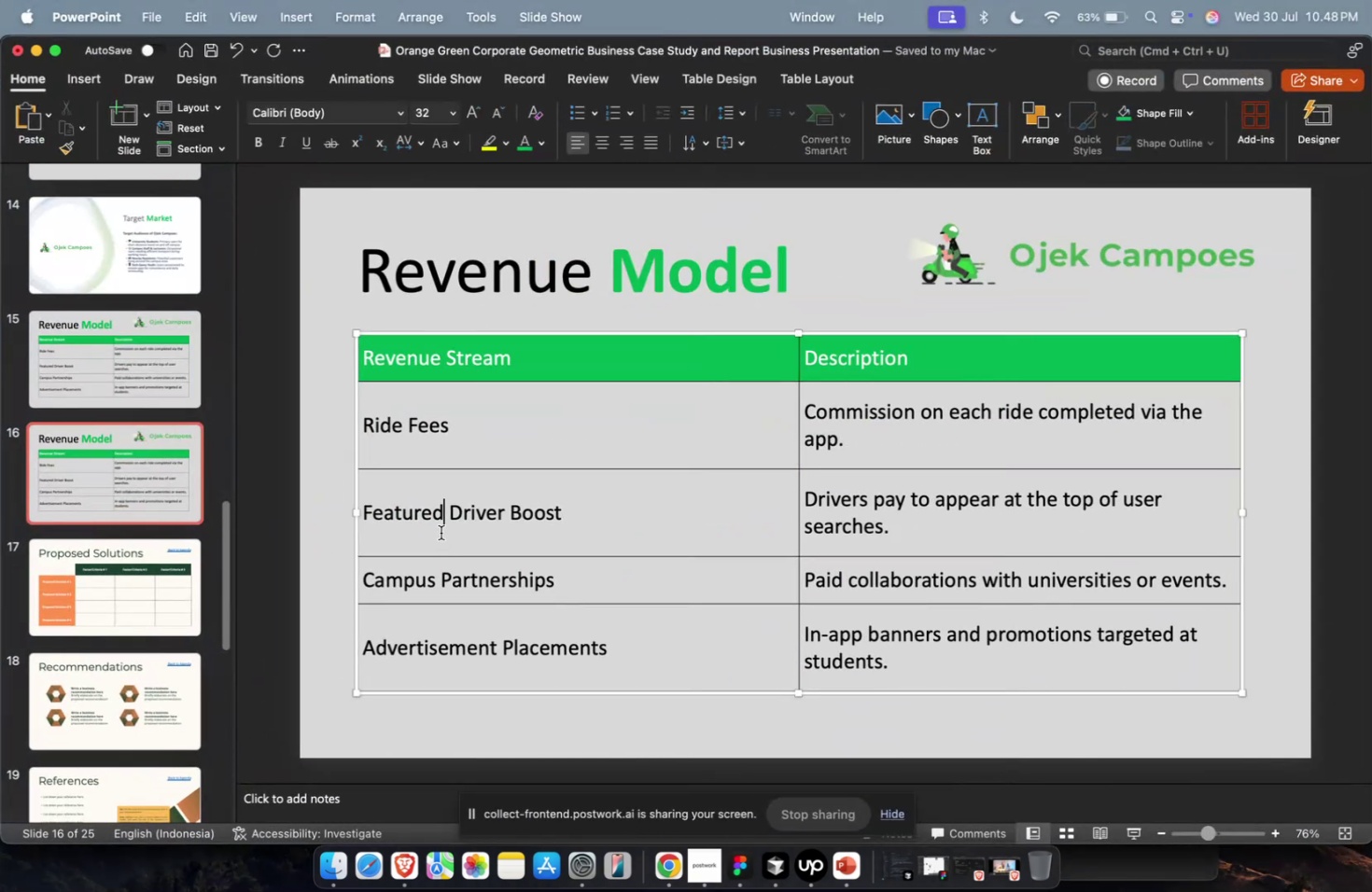 
key(Escape)
 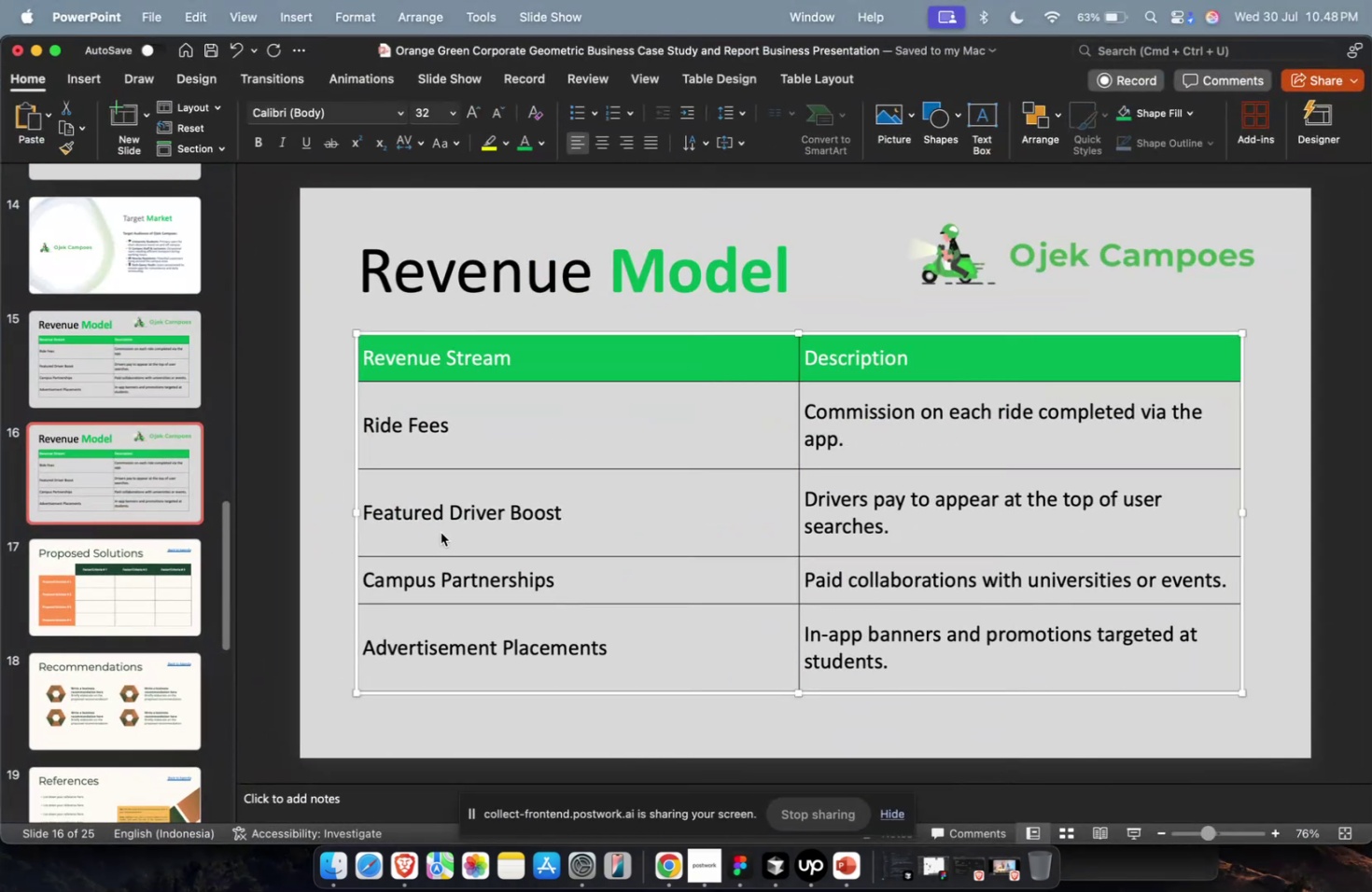 
key(Backspace)
 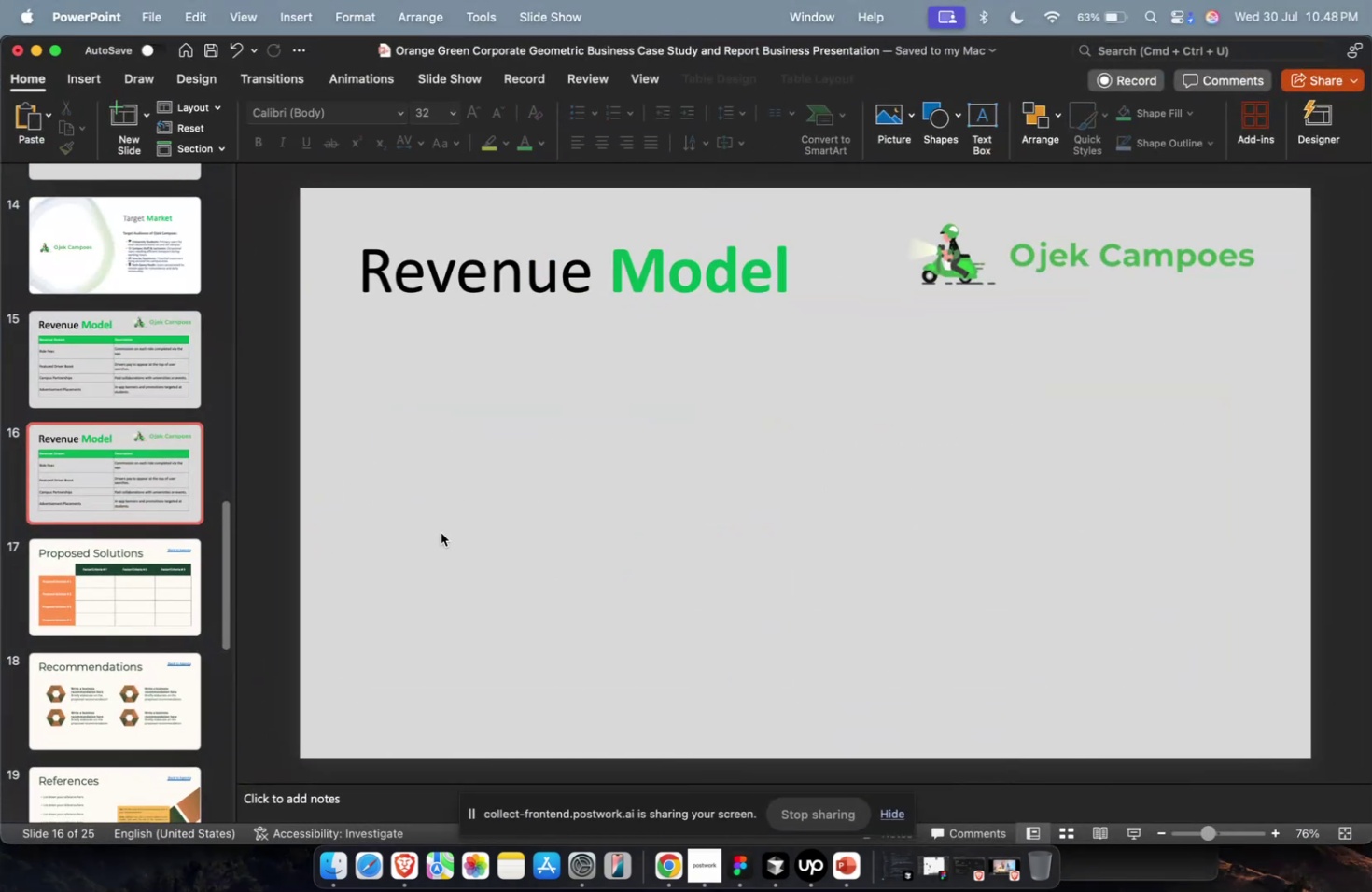 
key(Meta+CommandLeft)
 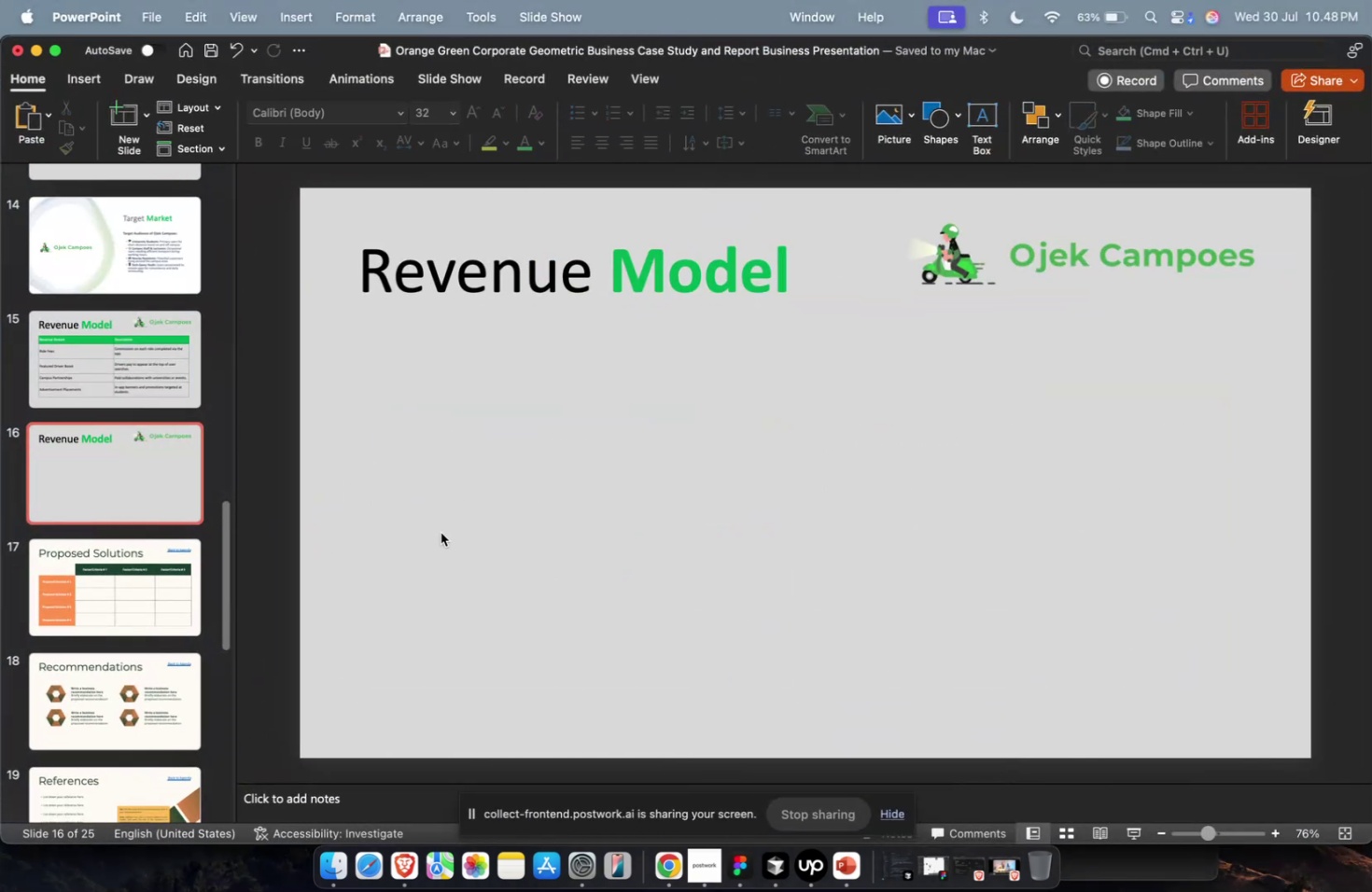 
key(Meta+1)
 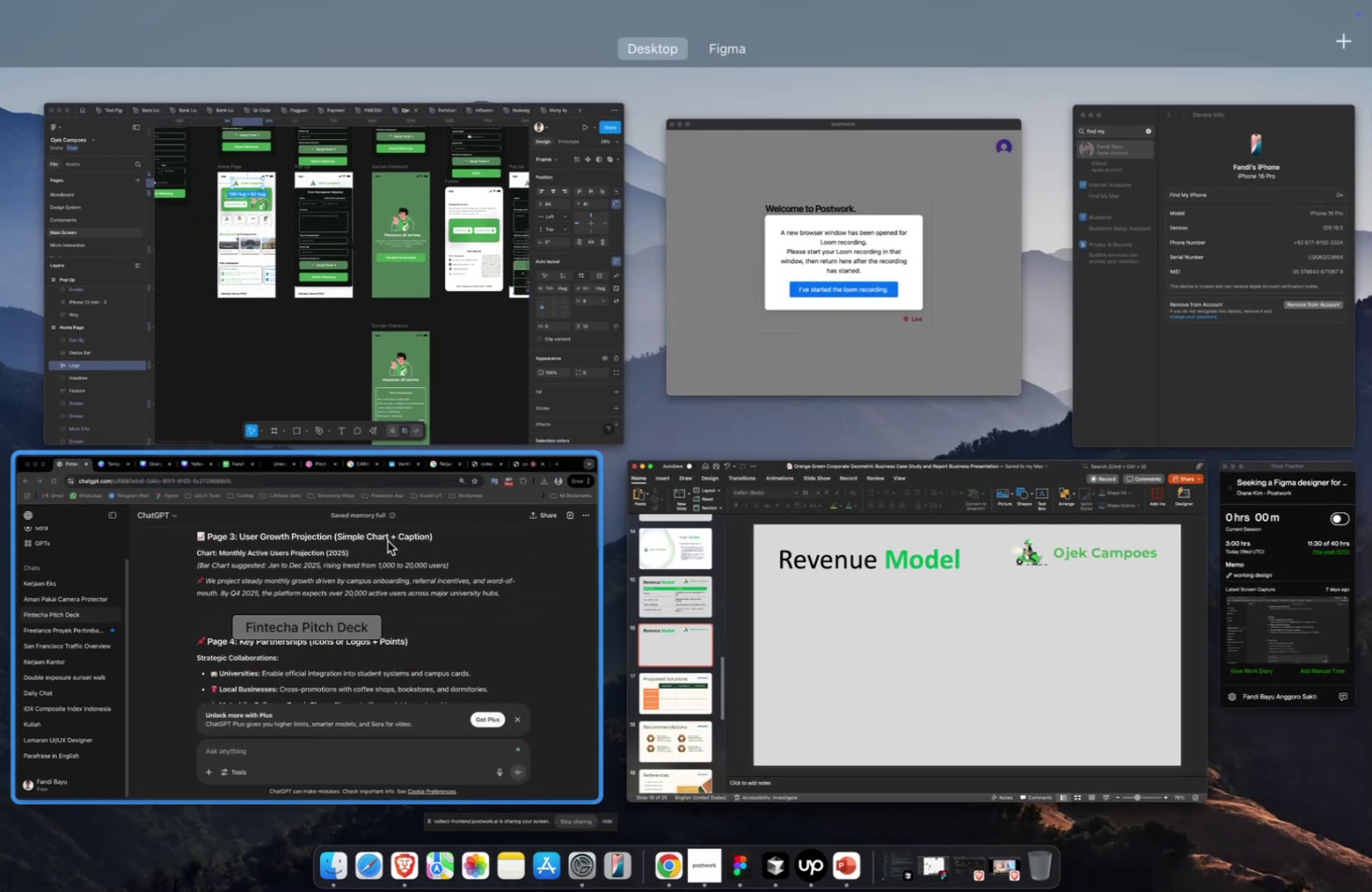 
left_click([394, 526])
 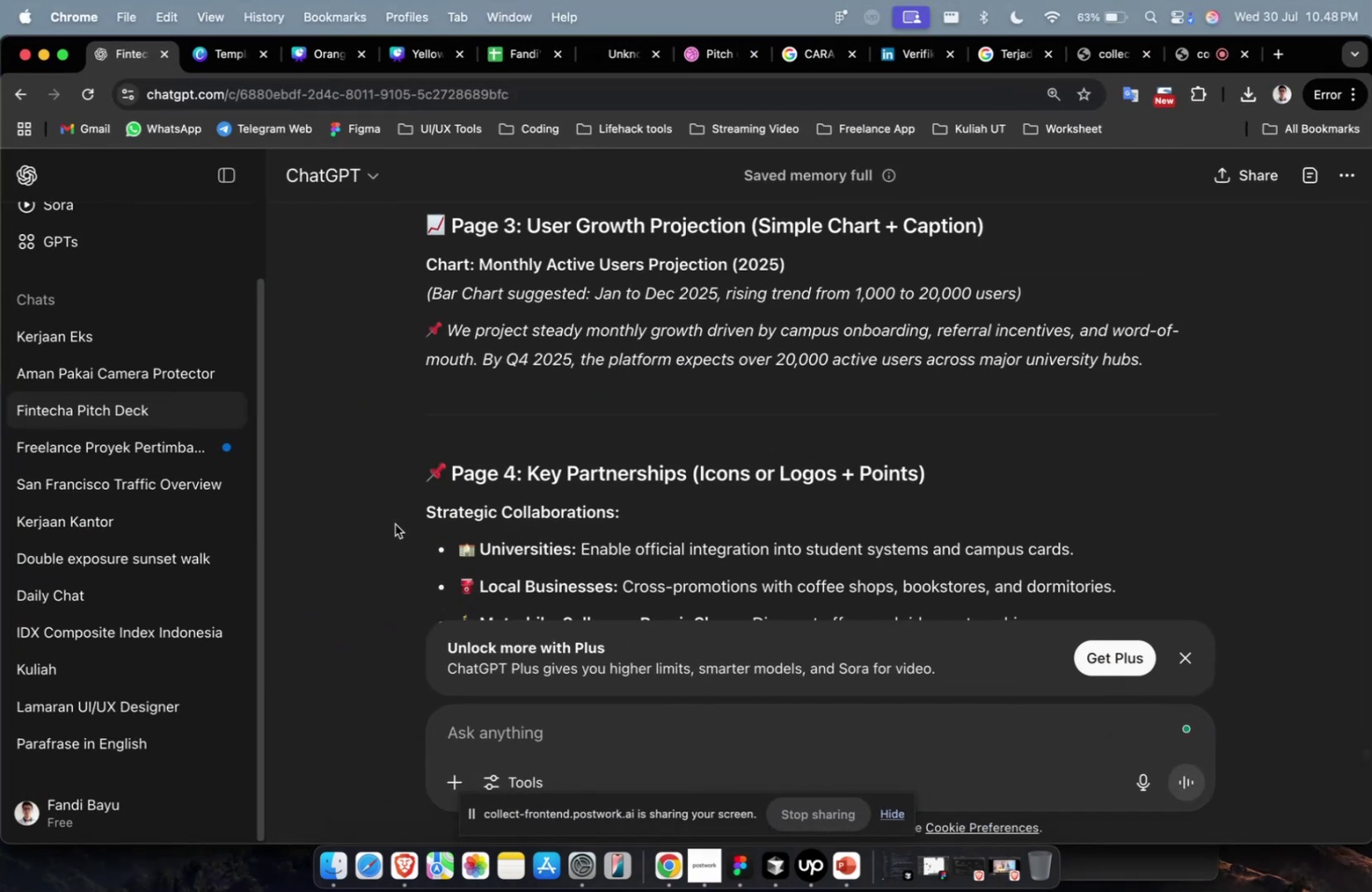 
scroll: coordinate [396, 522], scroll_direction: up, amount: 5.0
 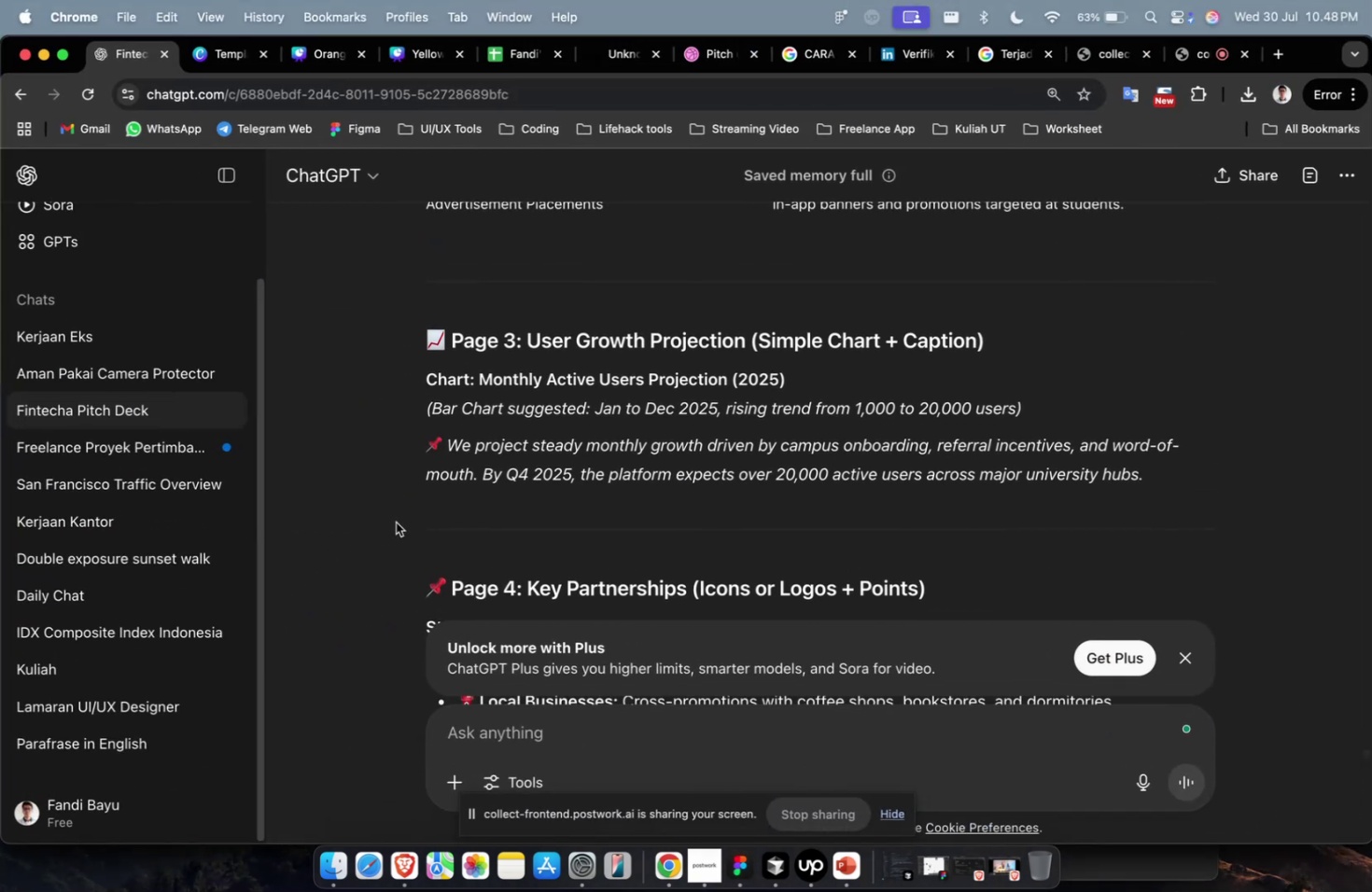 
scroll: coordinate [396, 522], scroll_direction: none, amount: 0.0
 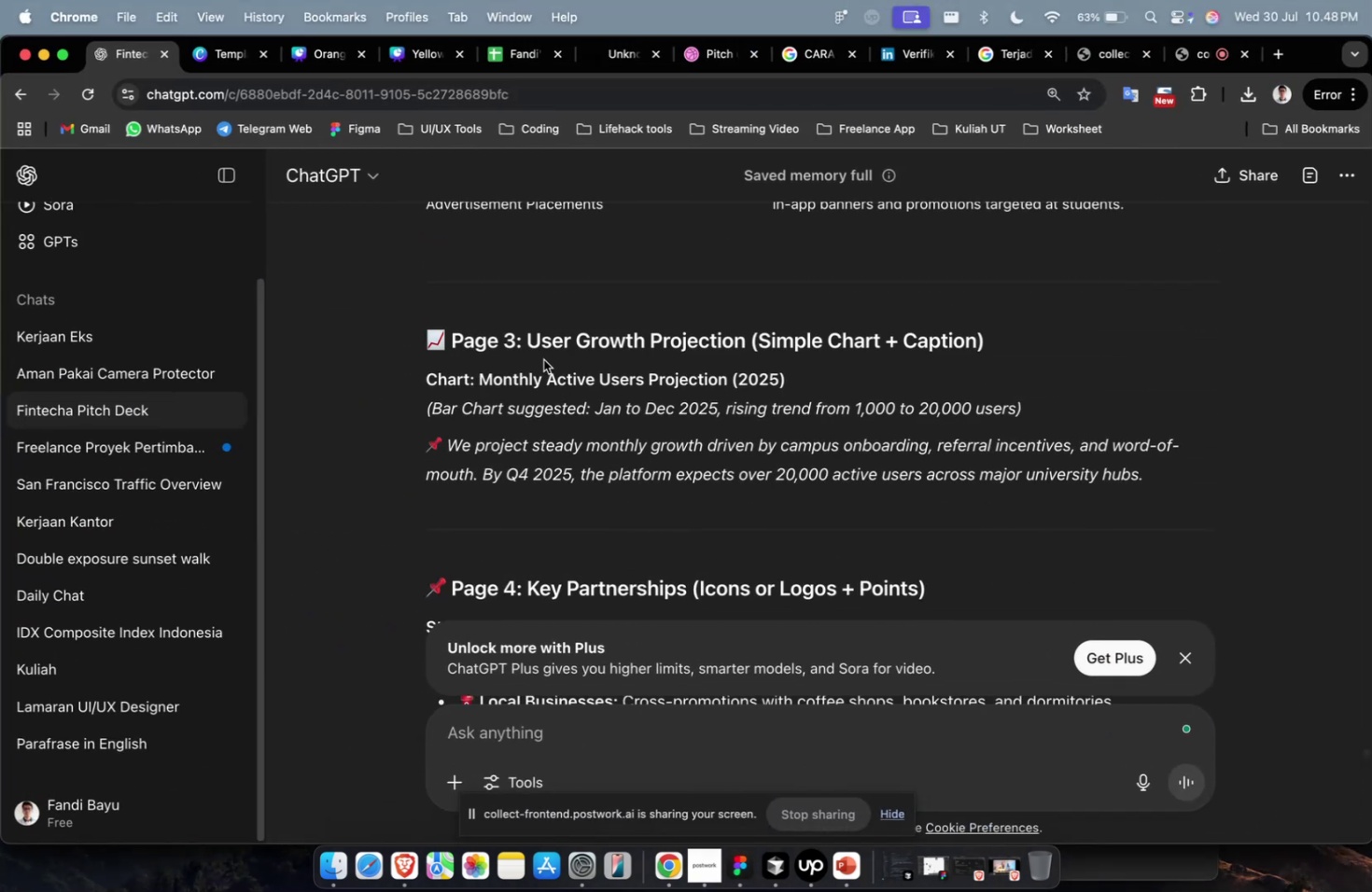 
left_click_drag(start_coordinate=[529, 346], to_coordinate=[740, 345])
 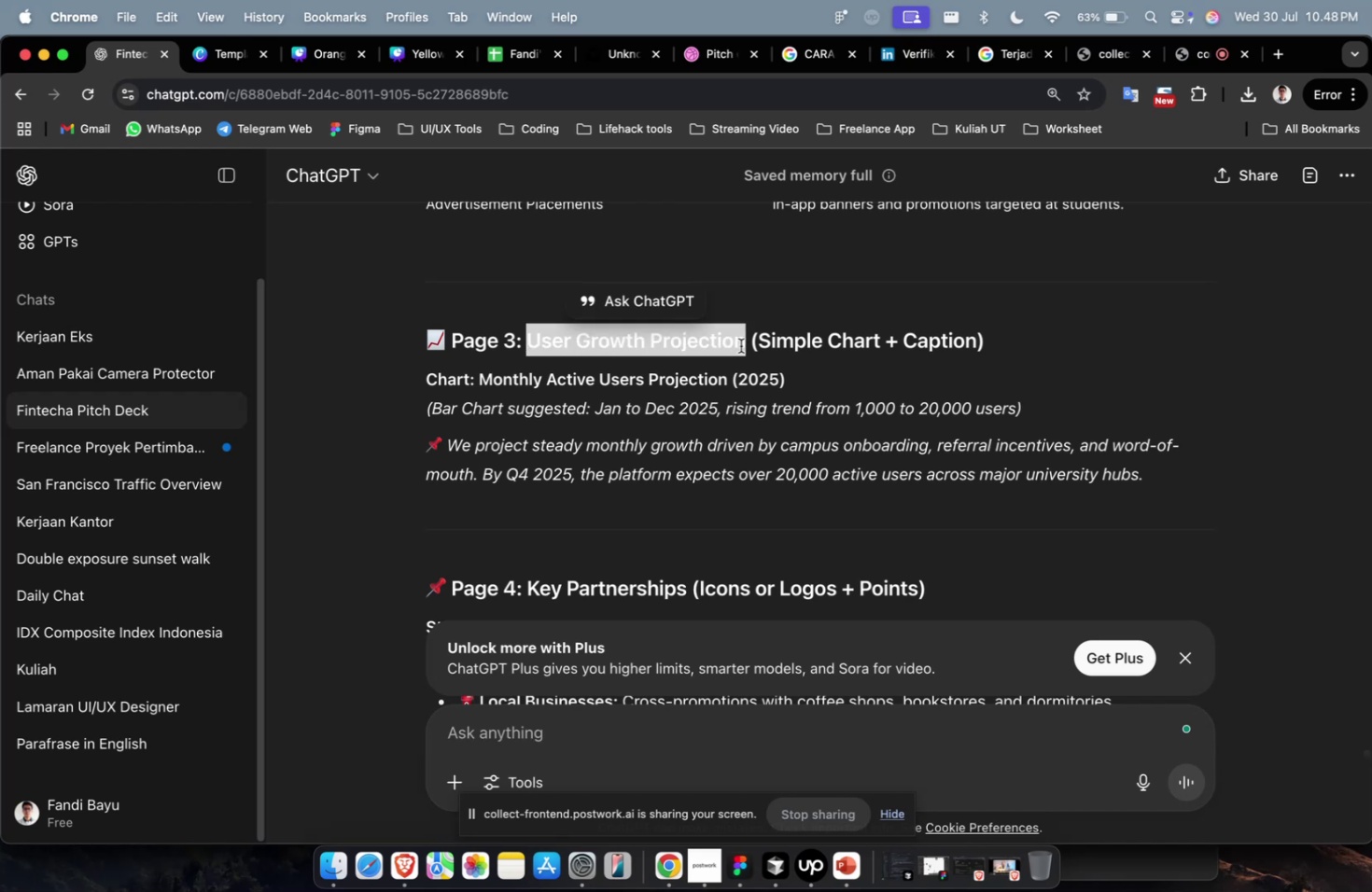 
key(Meta+C)
 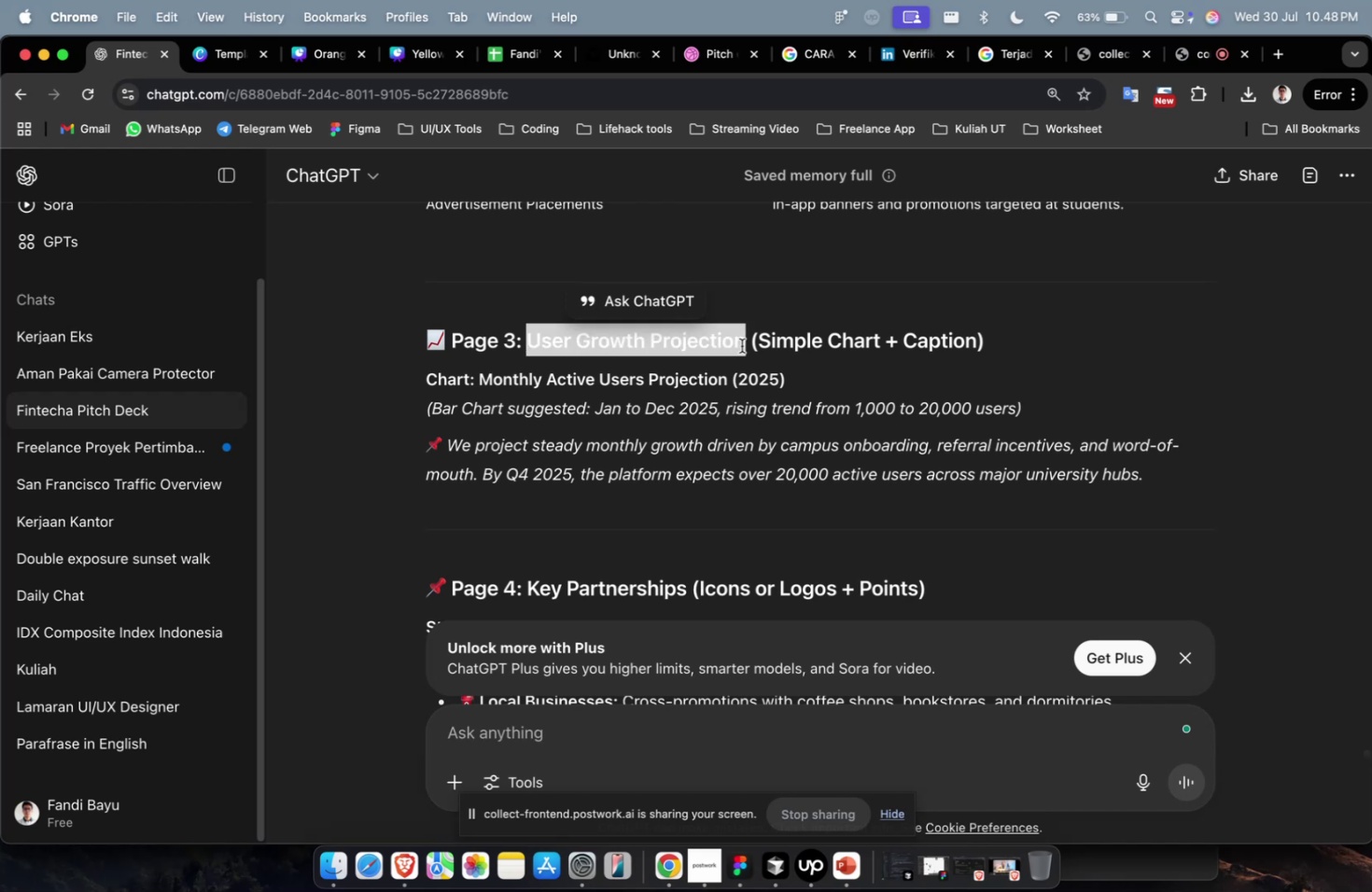 
key(Meta+1)
 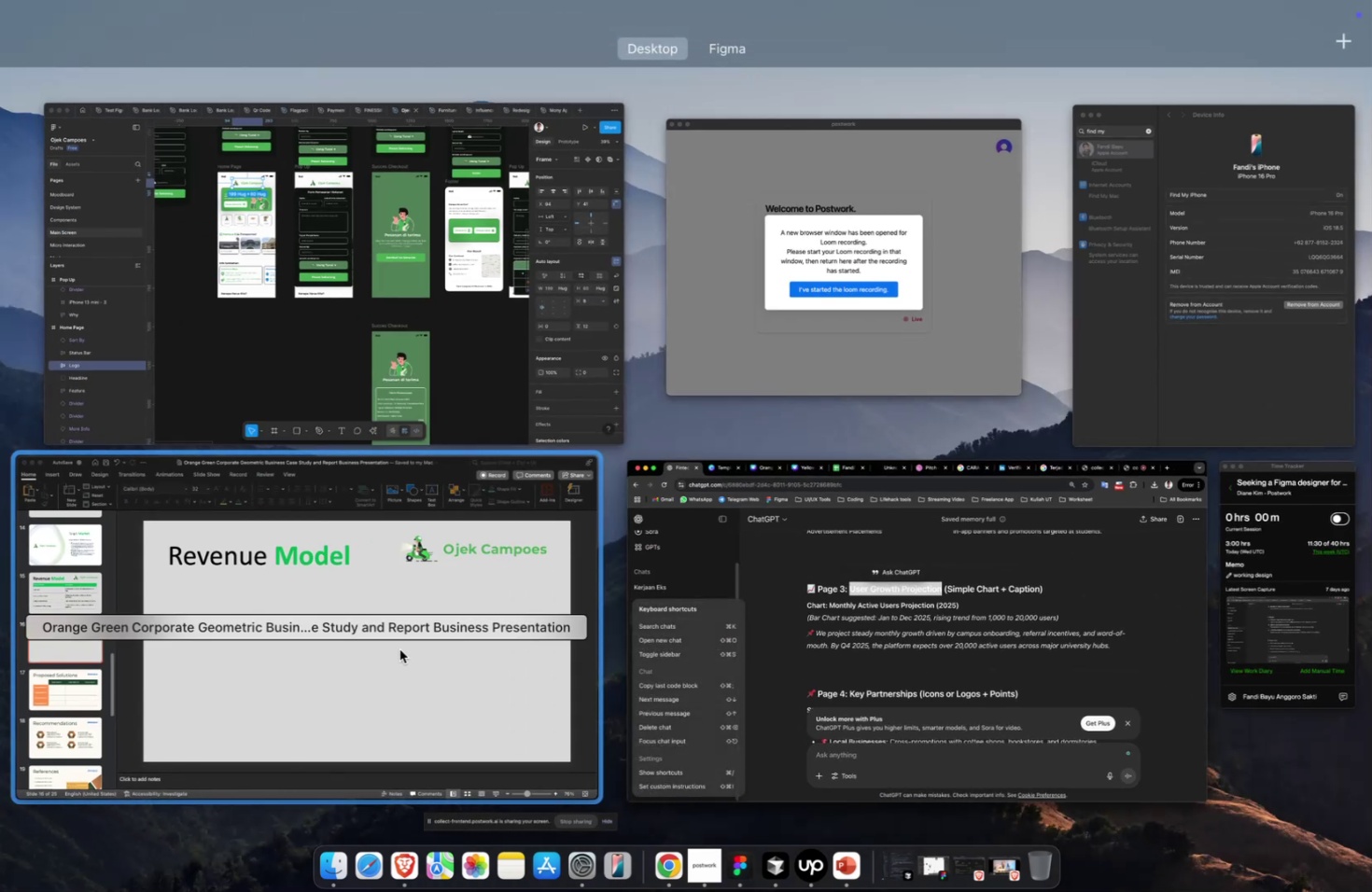 
left_click([399, 648])
 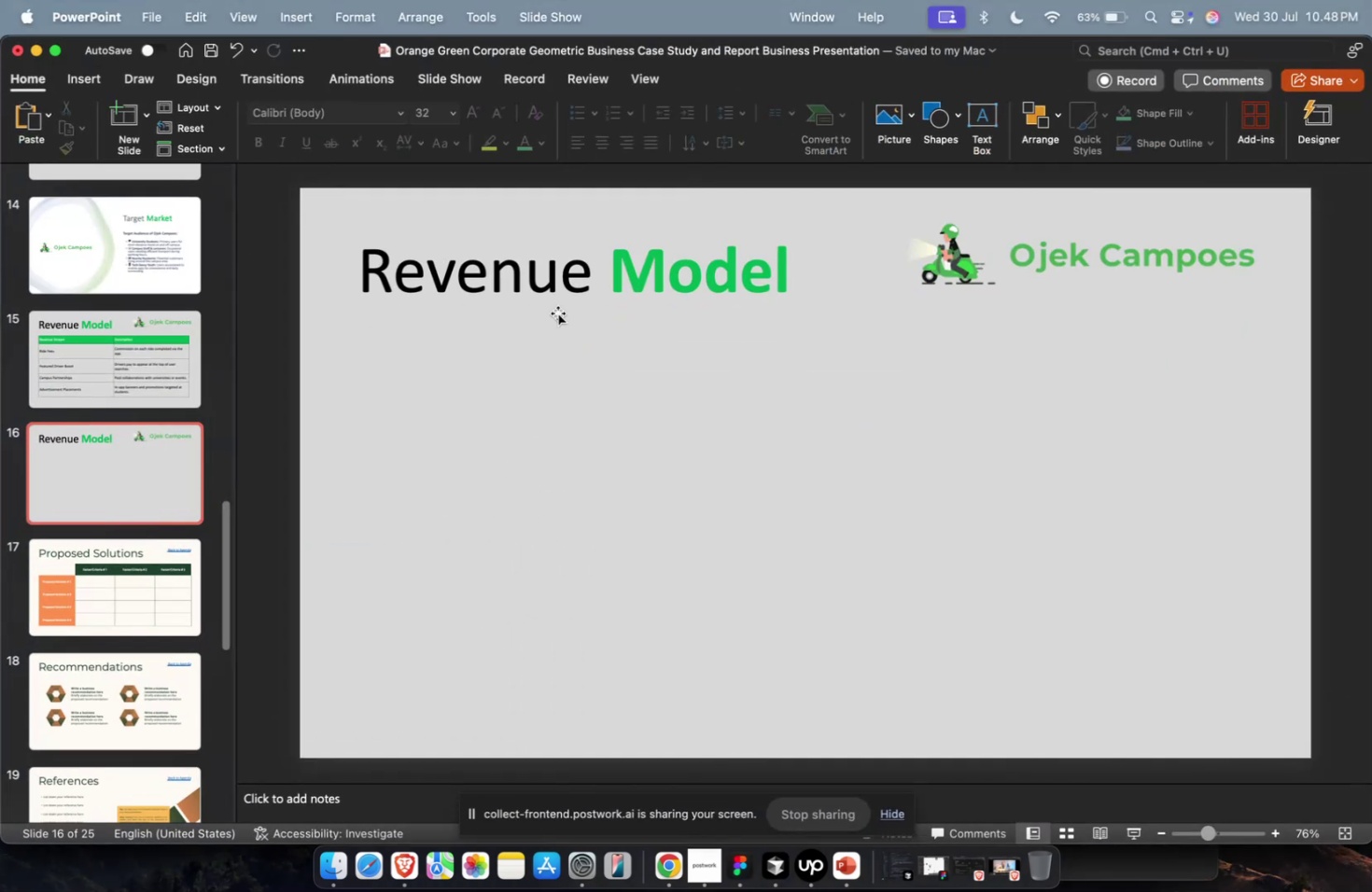 
key(Meta+A)
 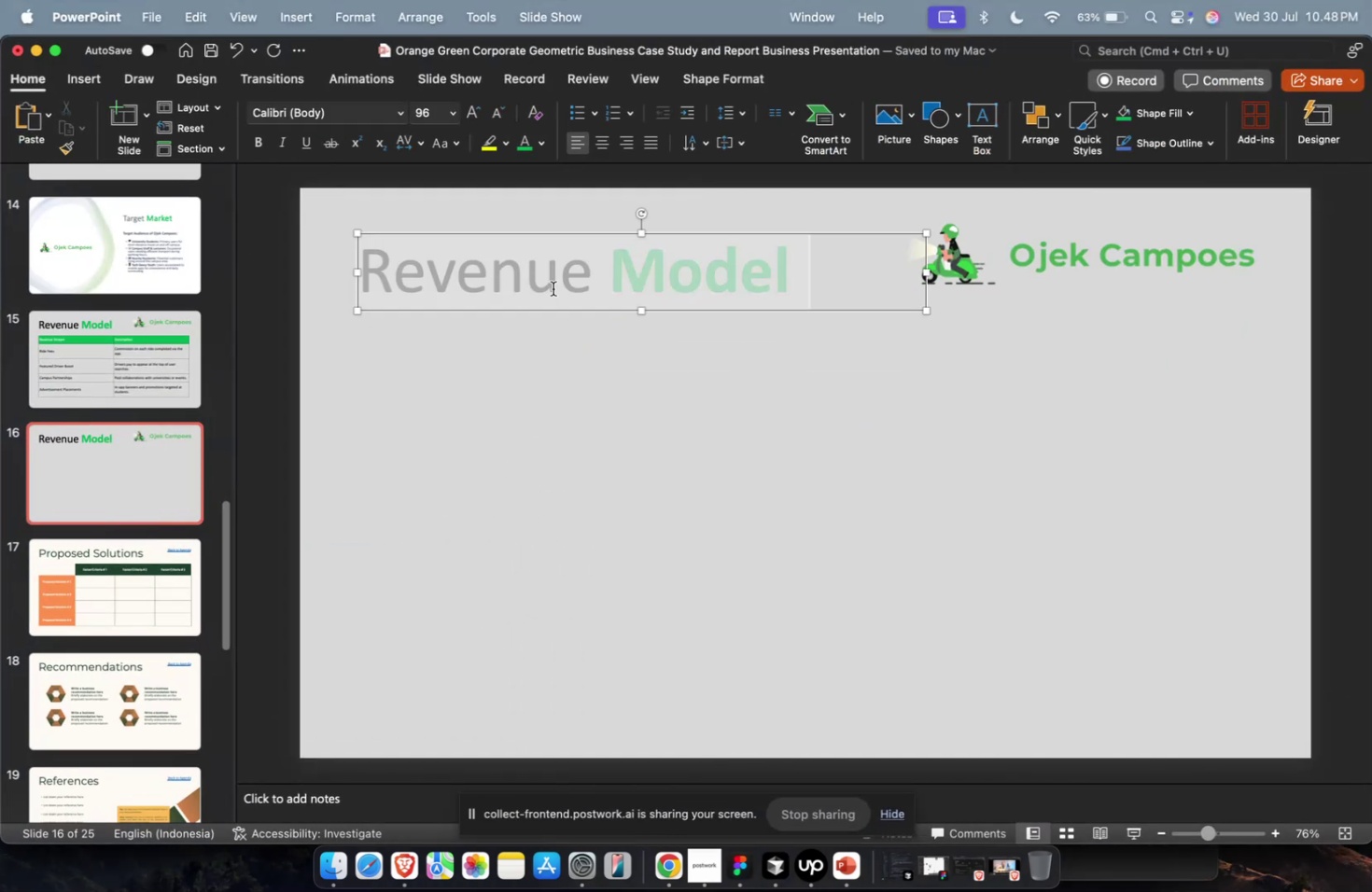 
key(Meta+V)
 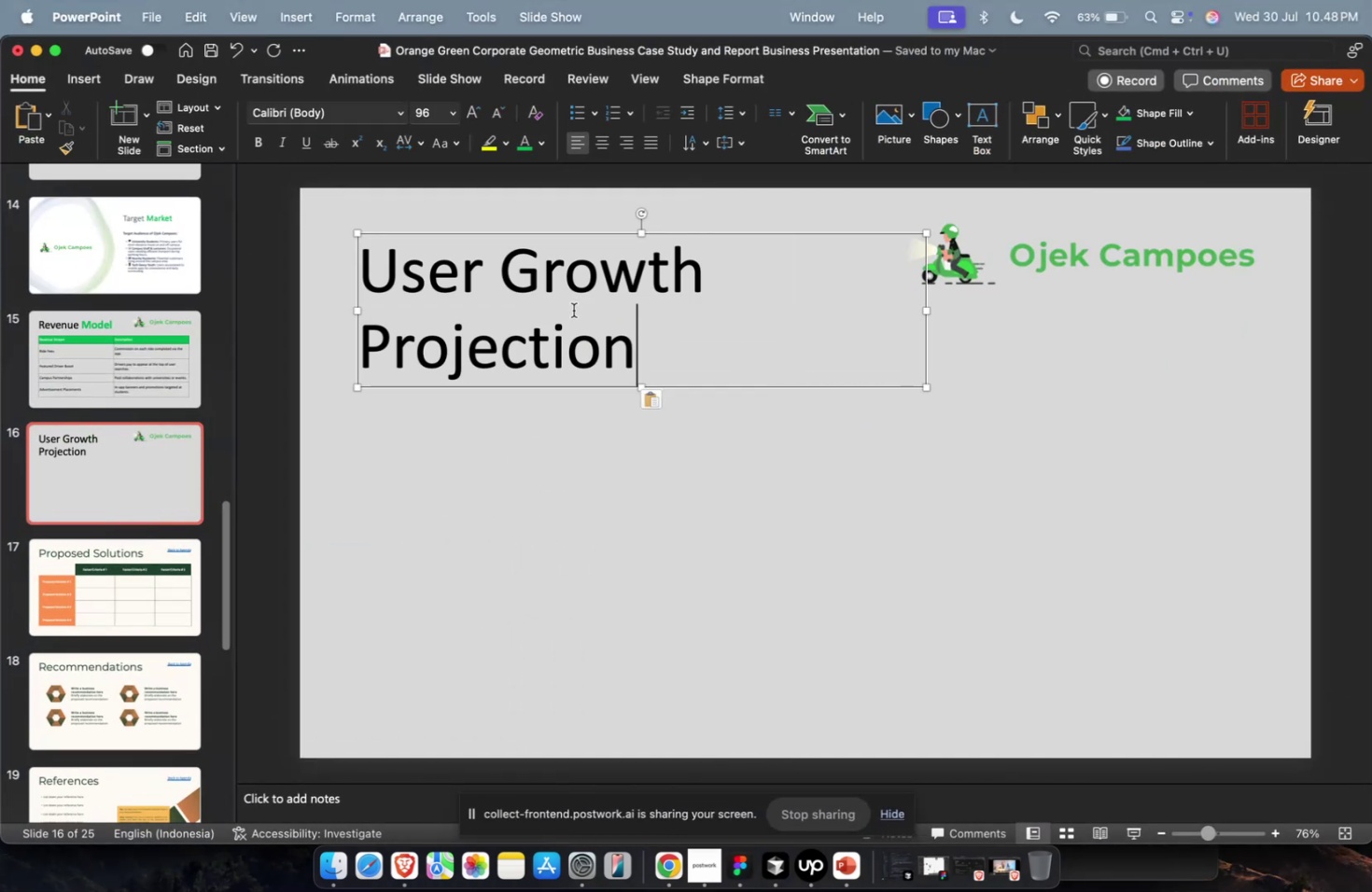 
key(Escape)
 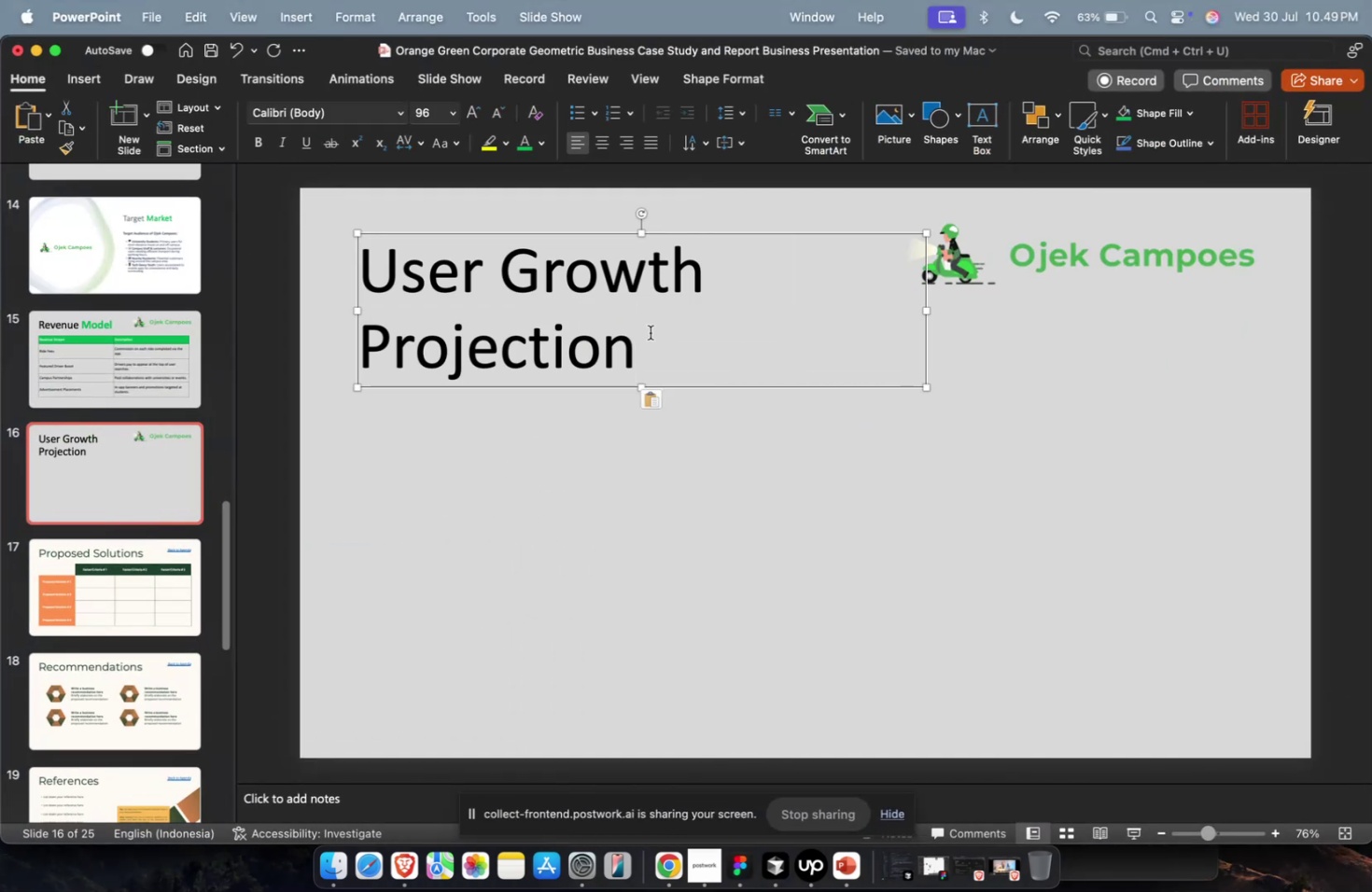 
left_click_drag(start_coordinate=[649, 333], to_coordinate=[302, 341])
 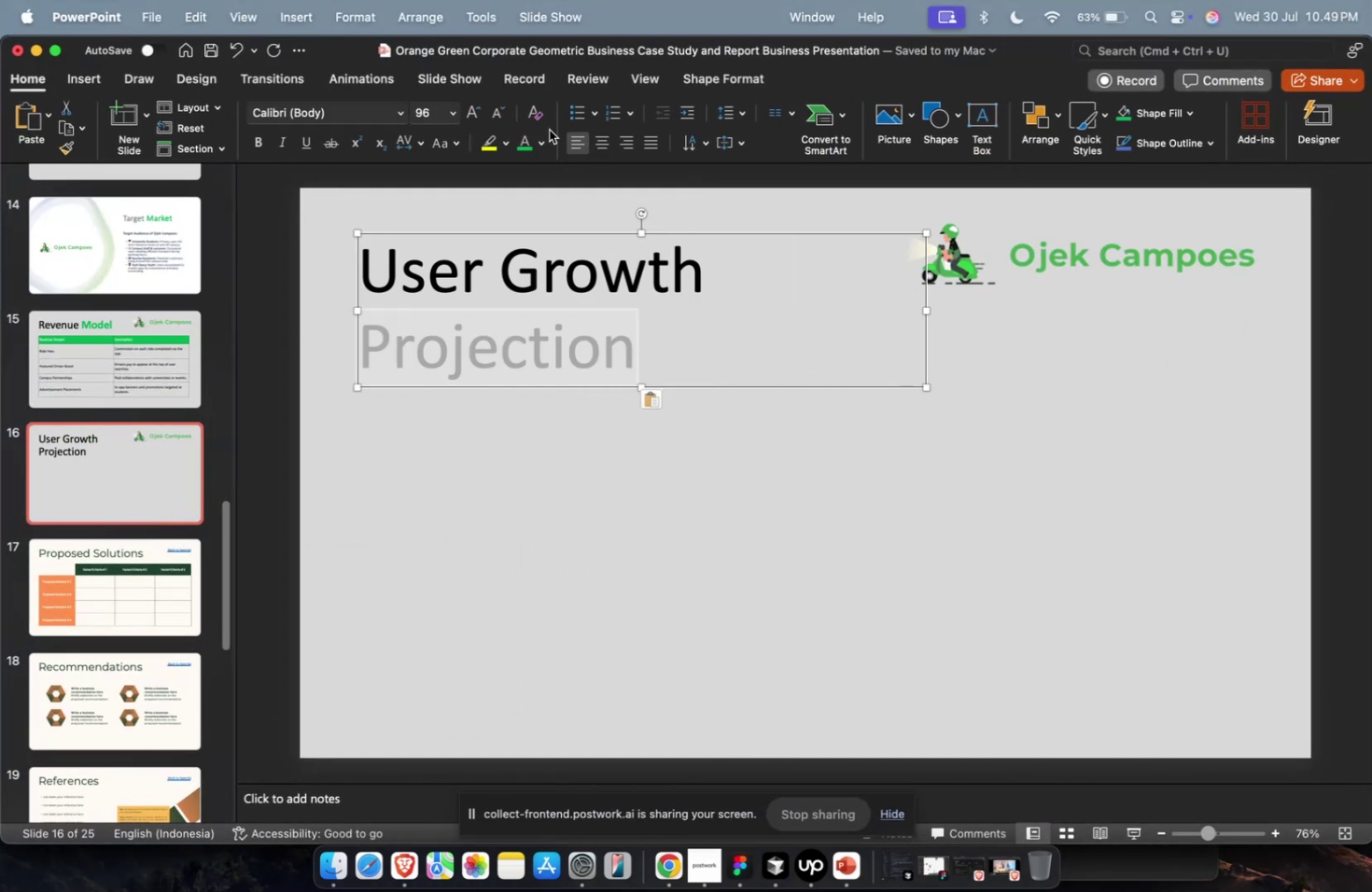 
key(Meta+B)
 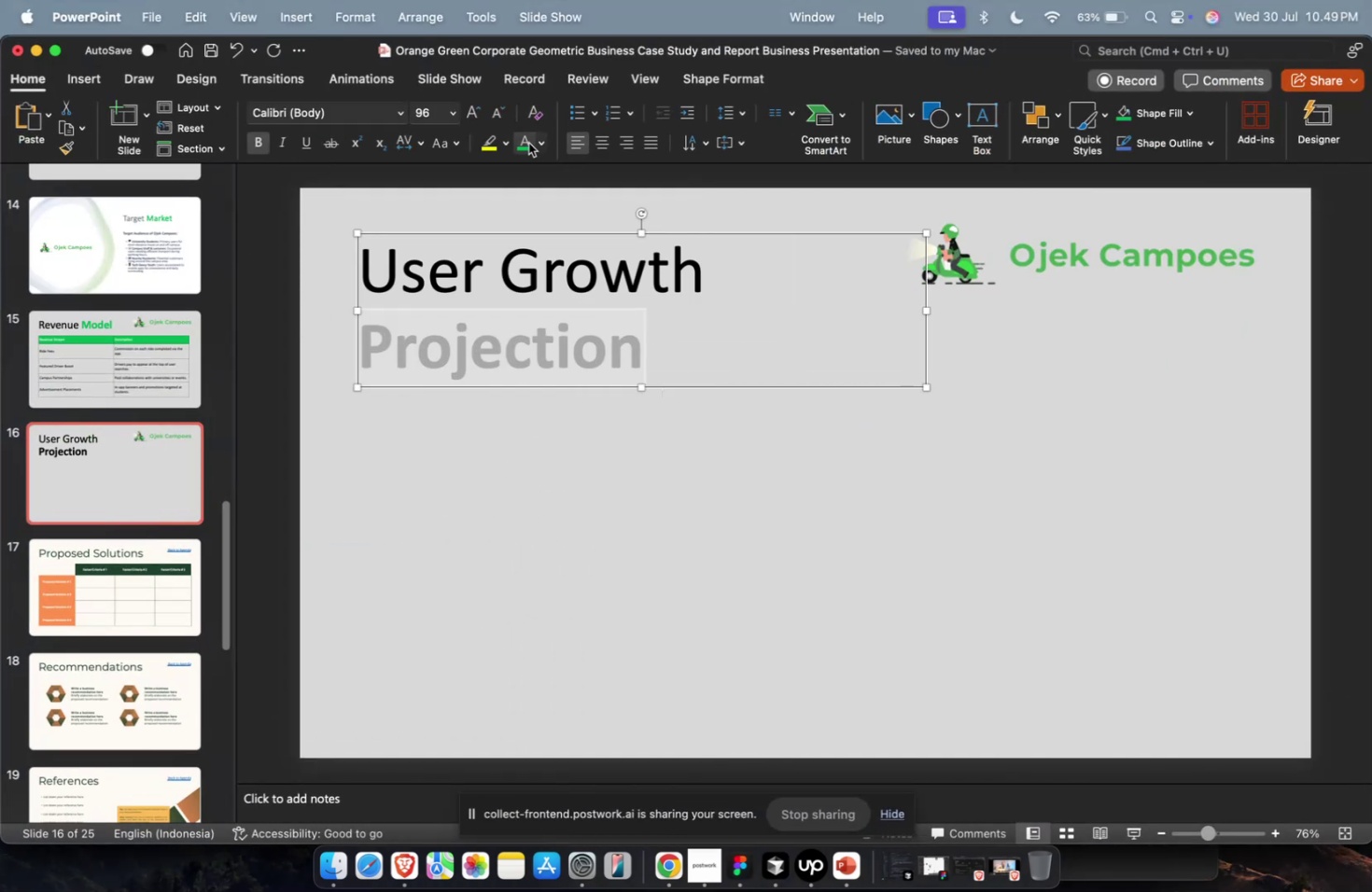 
left_click([528, 143])
 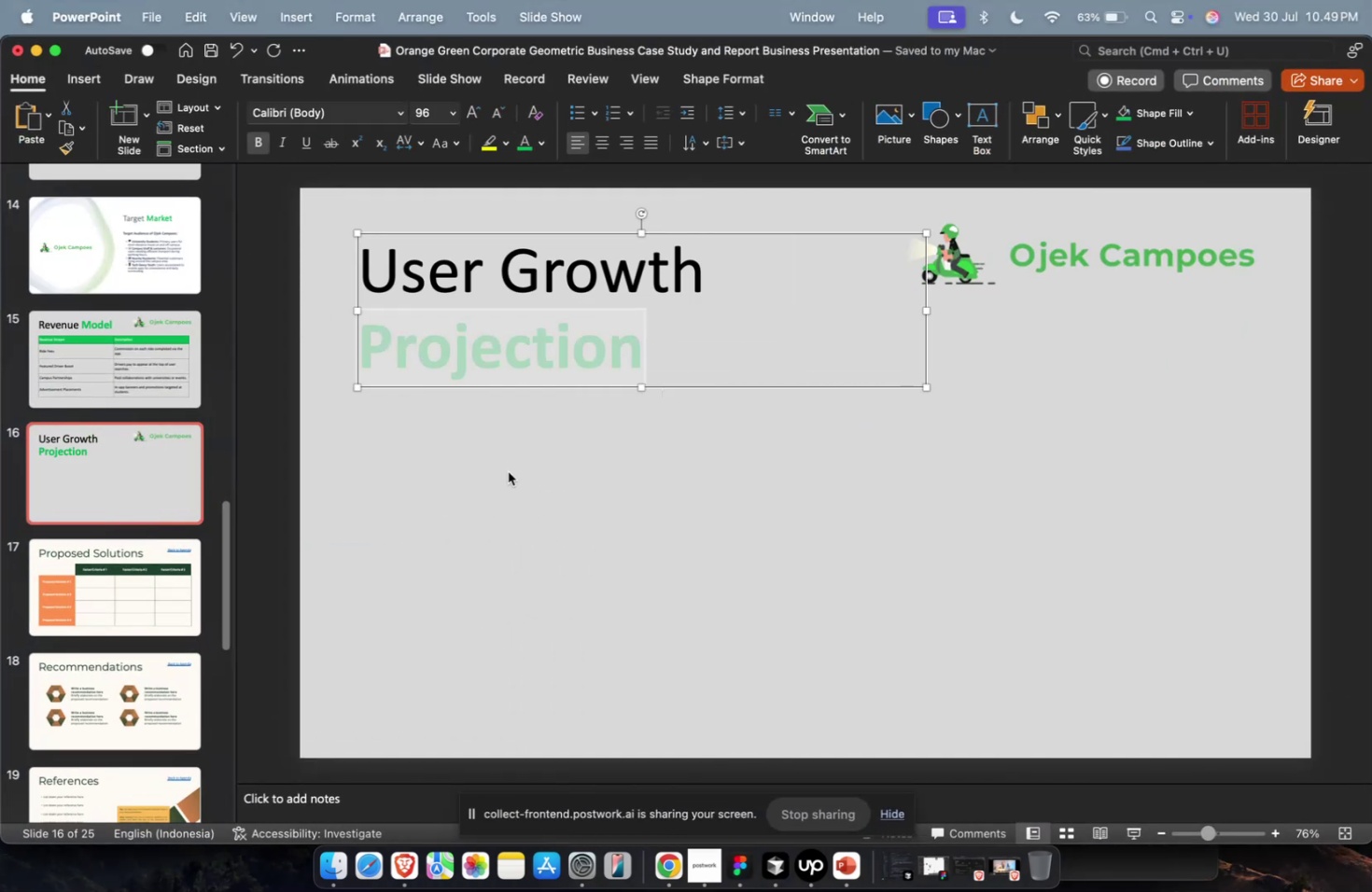 
double_click([507, 473])
 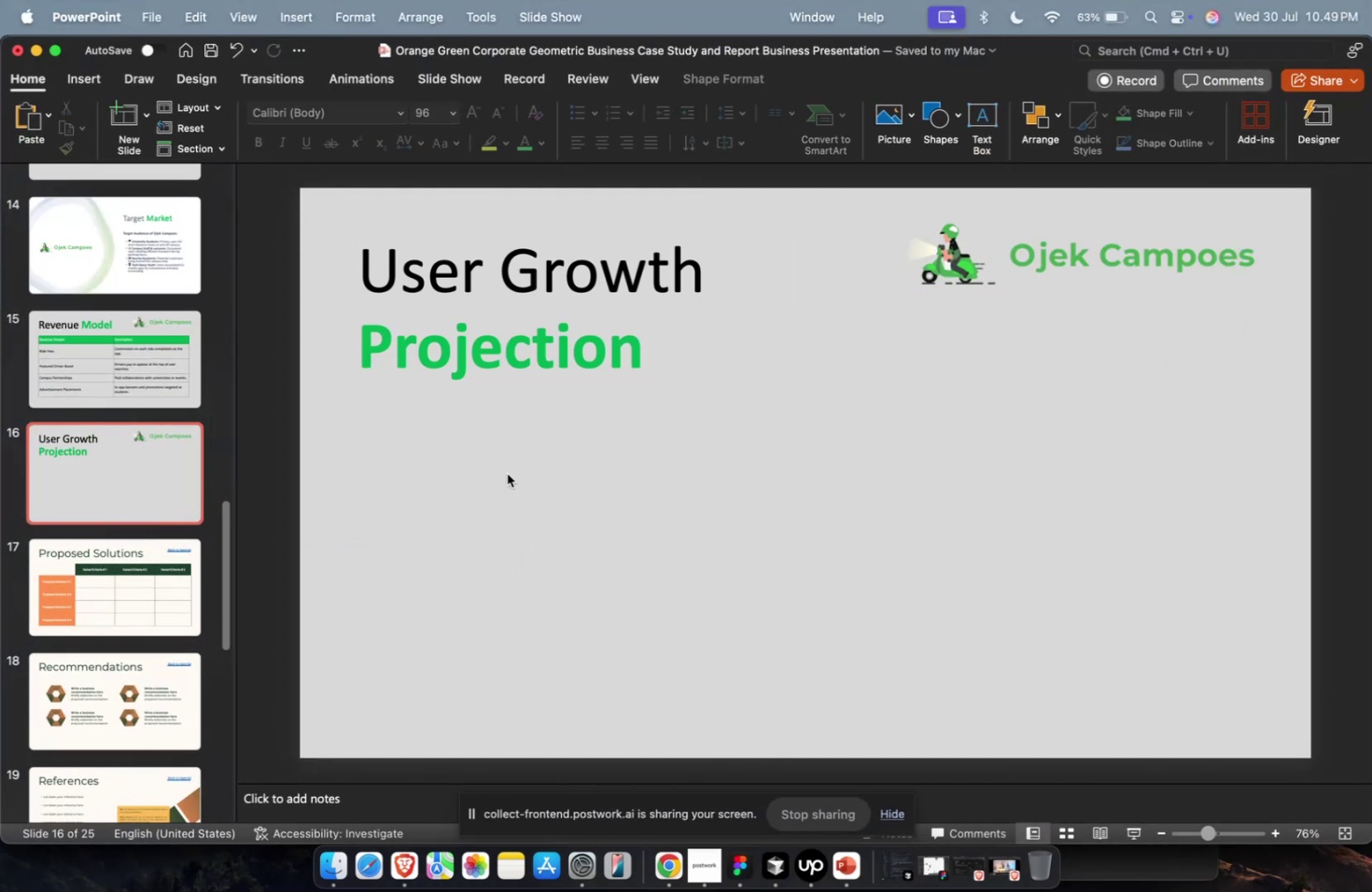 
key(Meta+CommandLeft)
 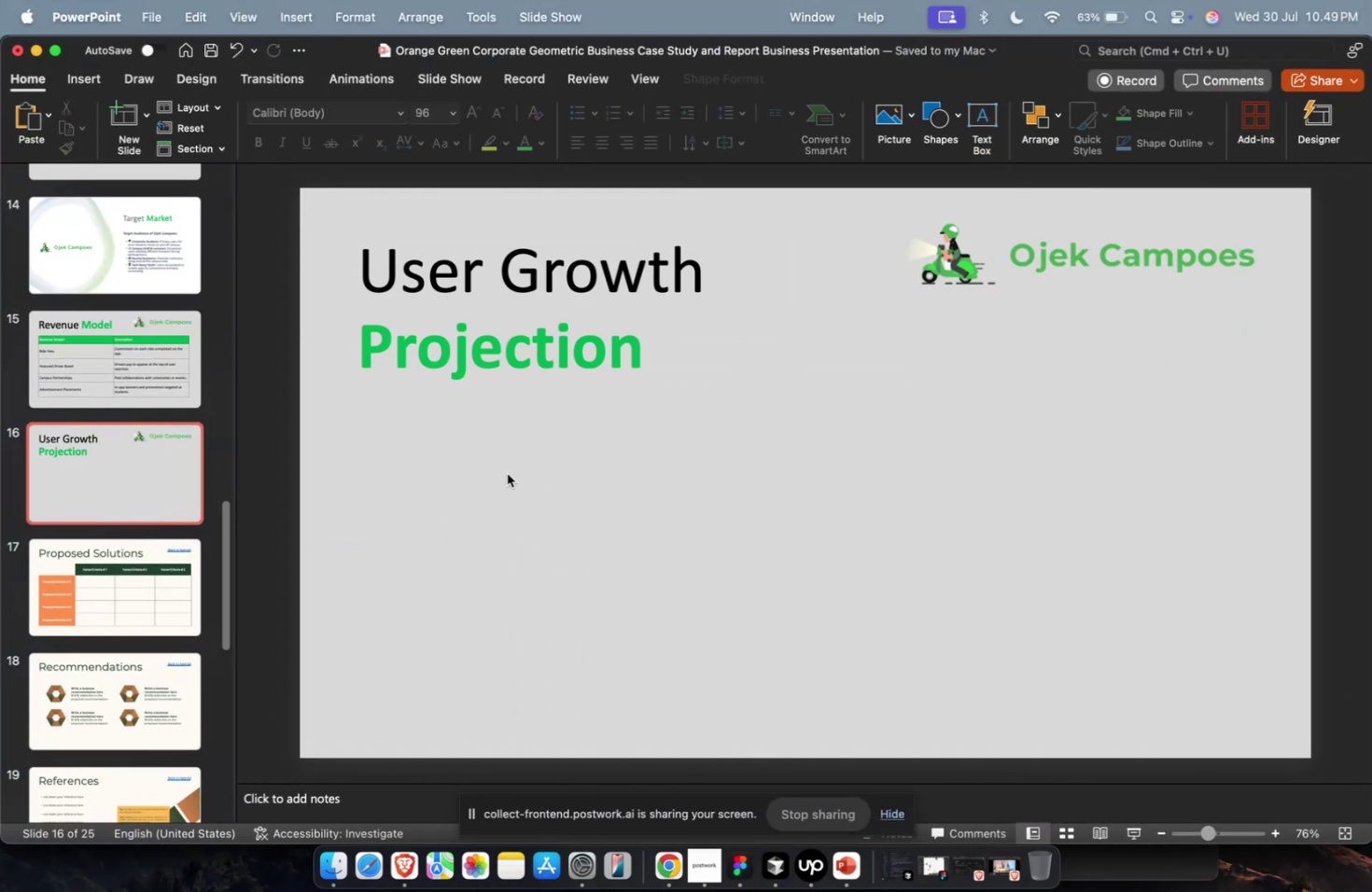 
key(Meta+1)
 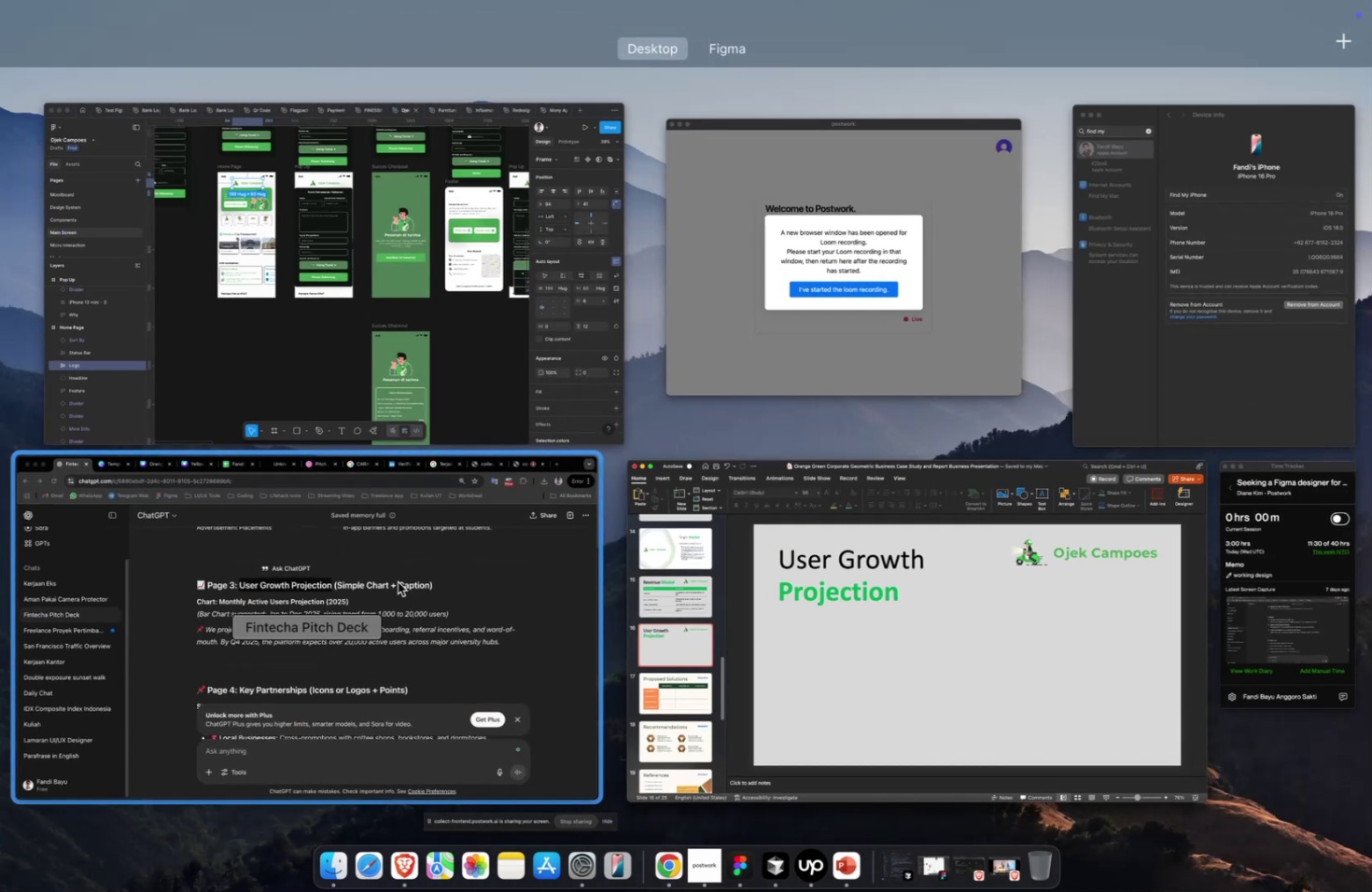 
triple_click([398, 581])
 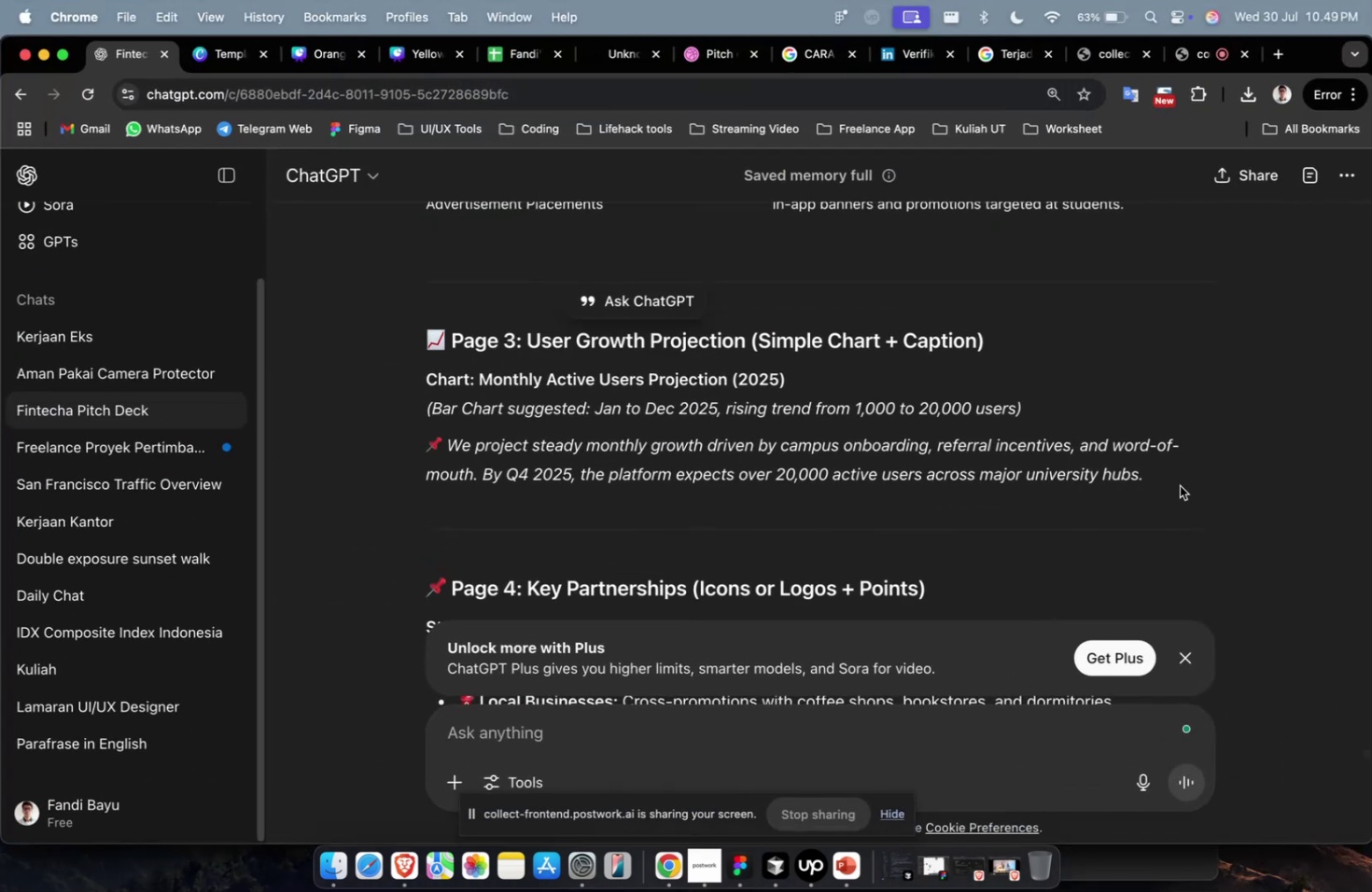 
left_click_drag(start_coordinate=[1174, 478], to_coordinate=[416, 448])
 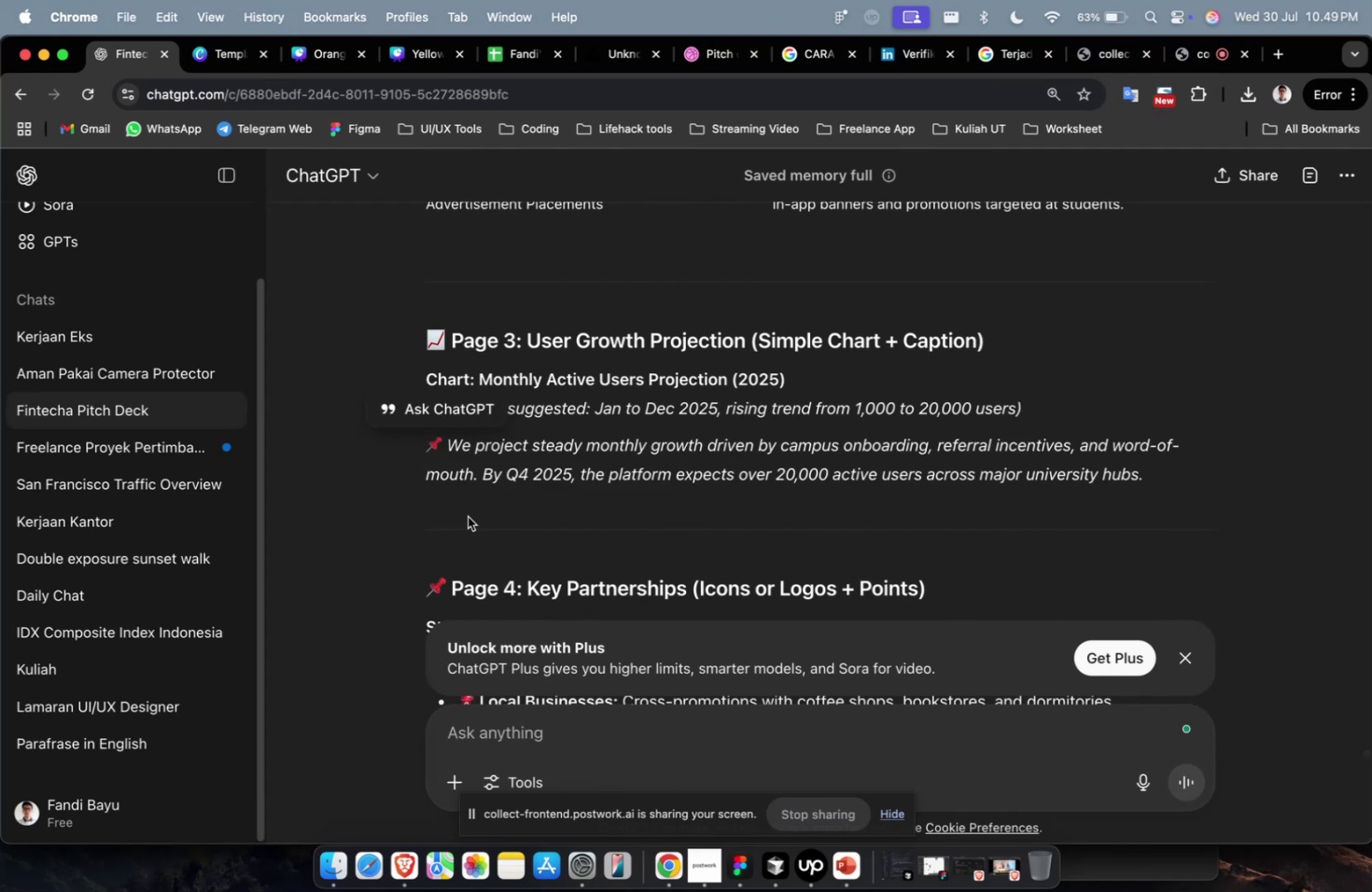 
left_click([468, 516])
 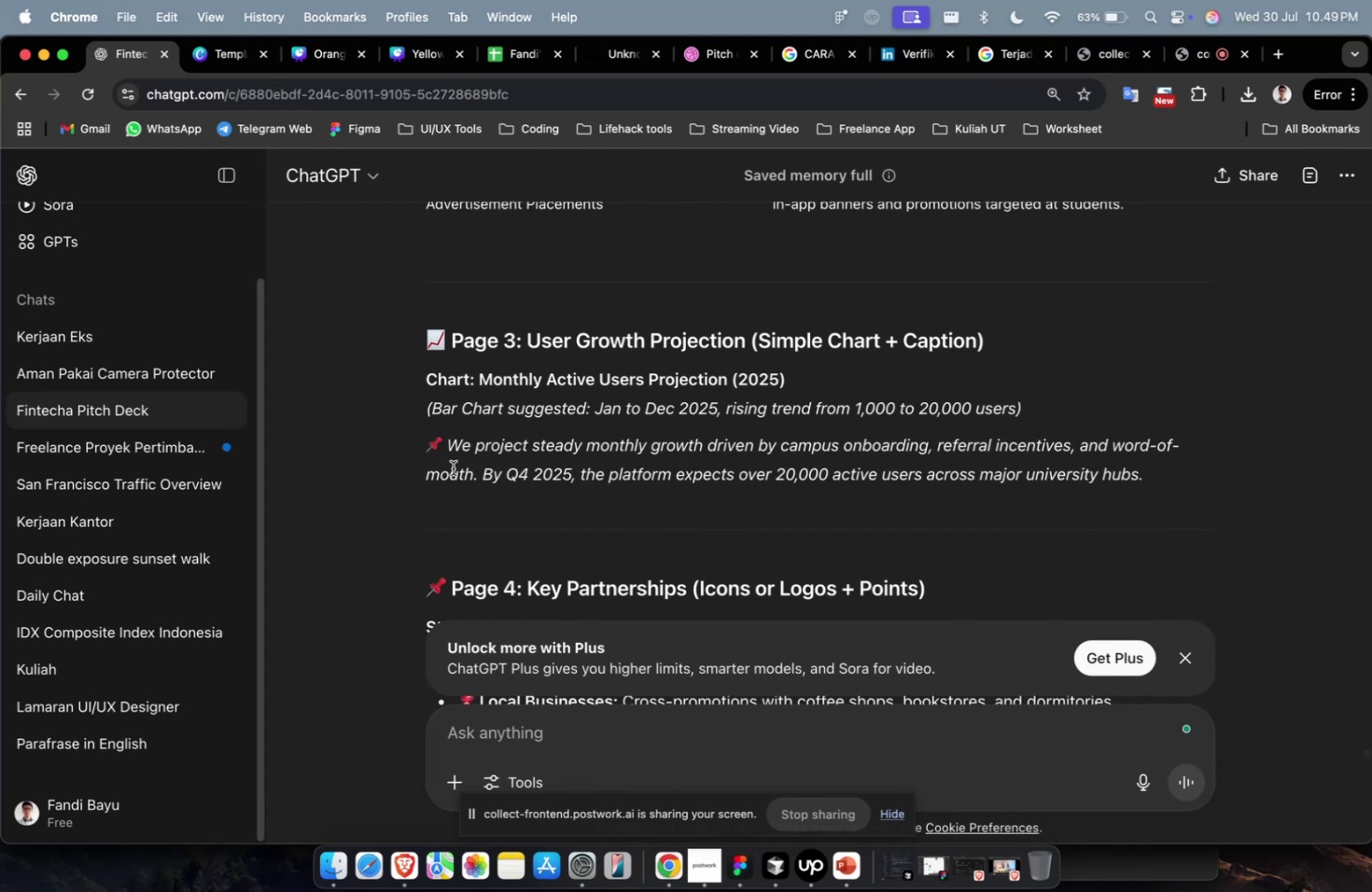 
left_click_drag(start_coordinate=[435, 453], to_coordinate=[1197, 482])
 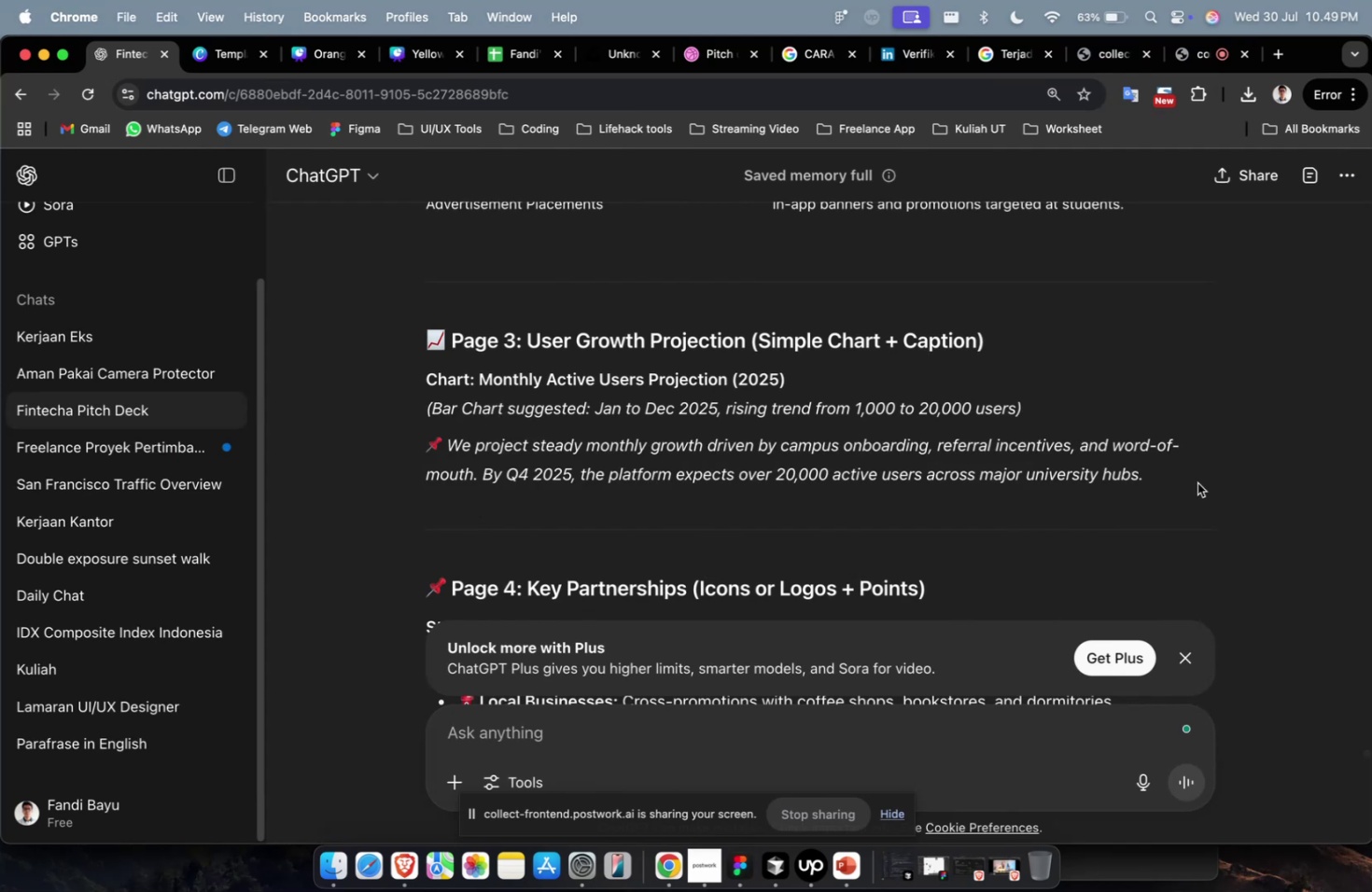 
key(Meta+CommandLeft)
 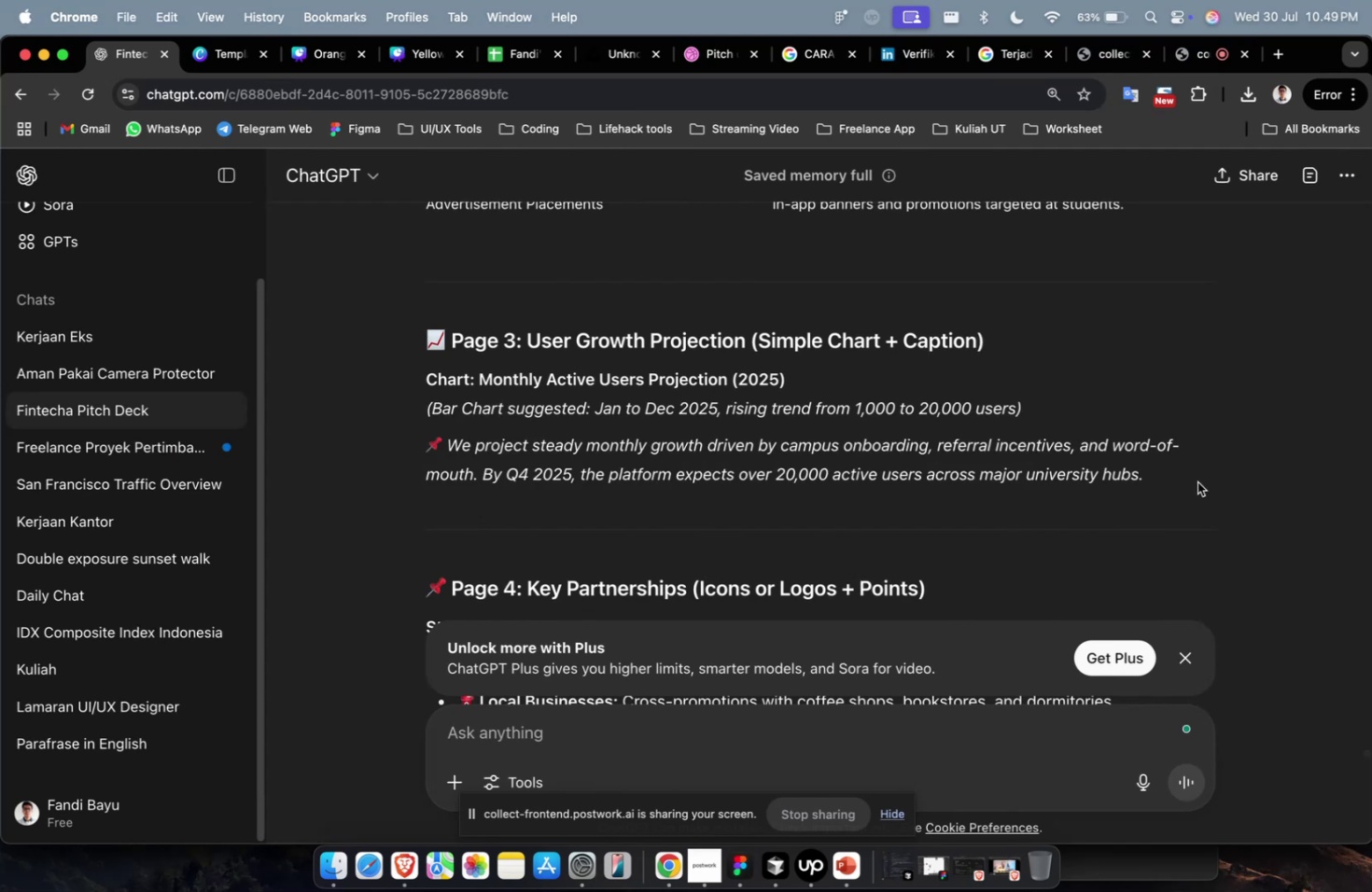 
left_click_drag(start_coordinate=[1189, 479], to_coordinate=[450, 452])
 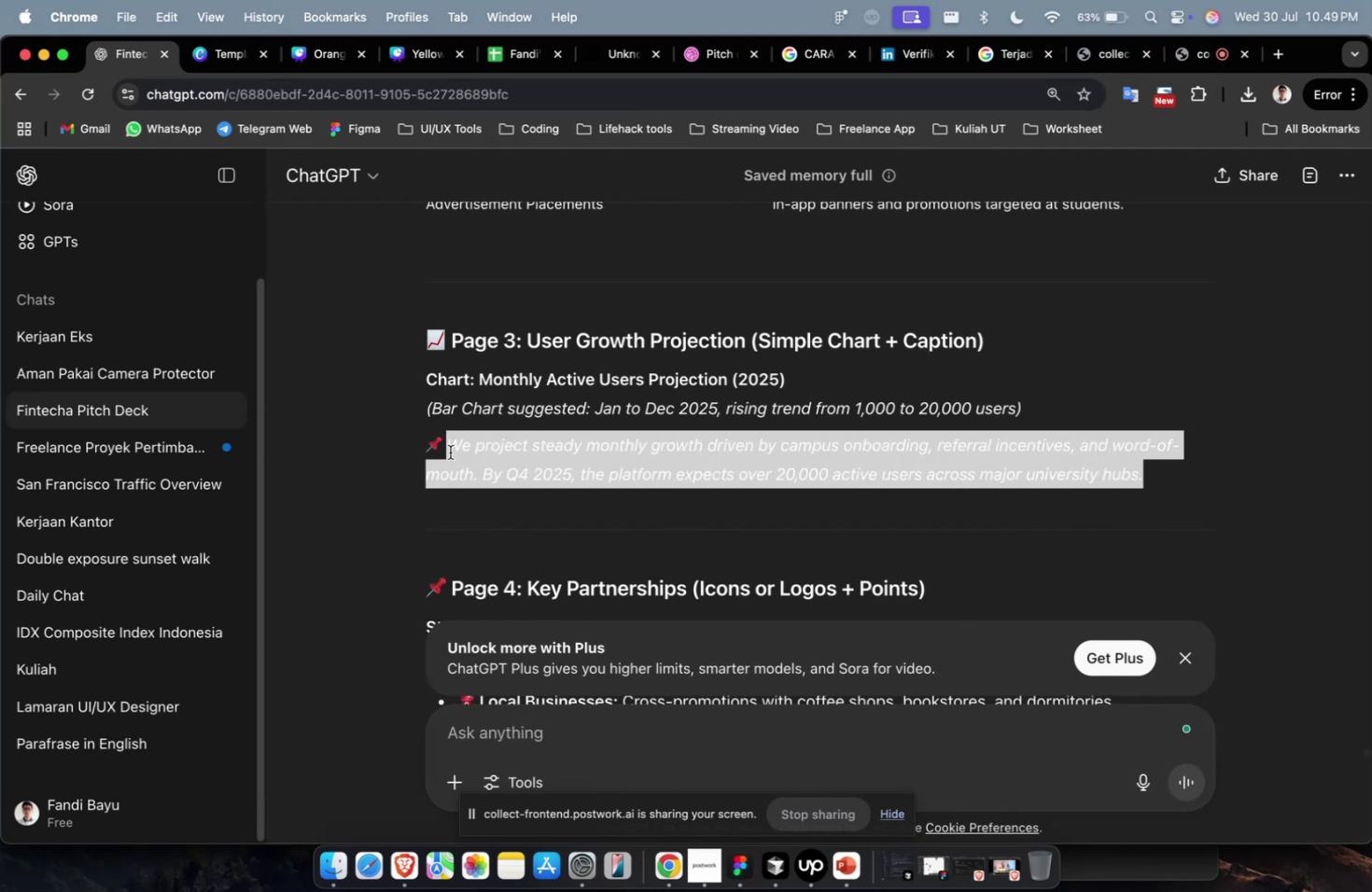 
key(Meta+C)
 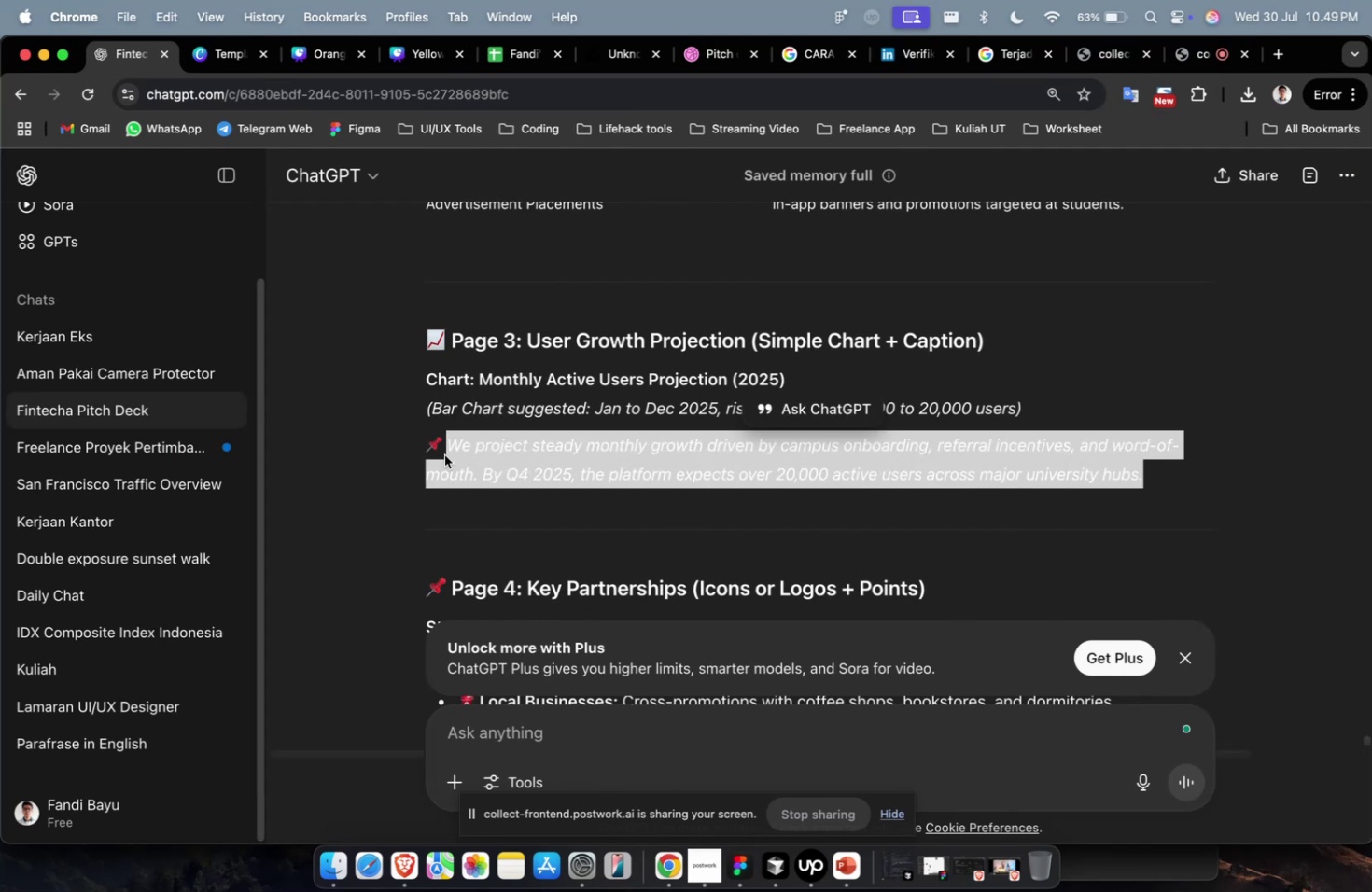 
key(Meta+1)
 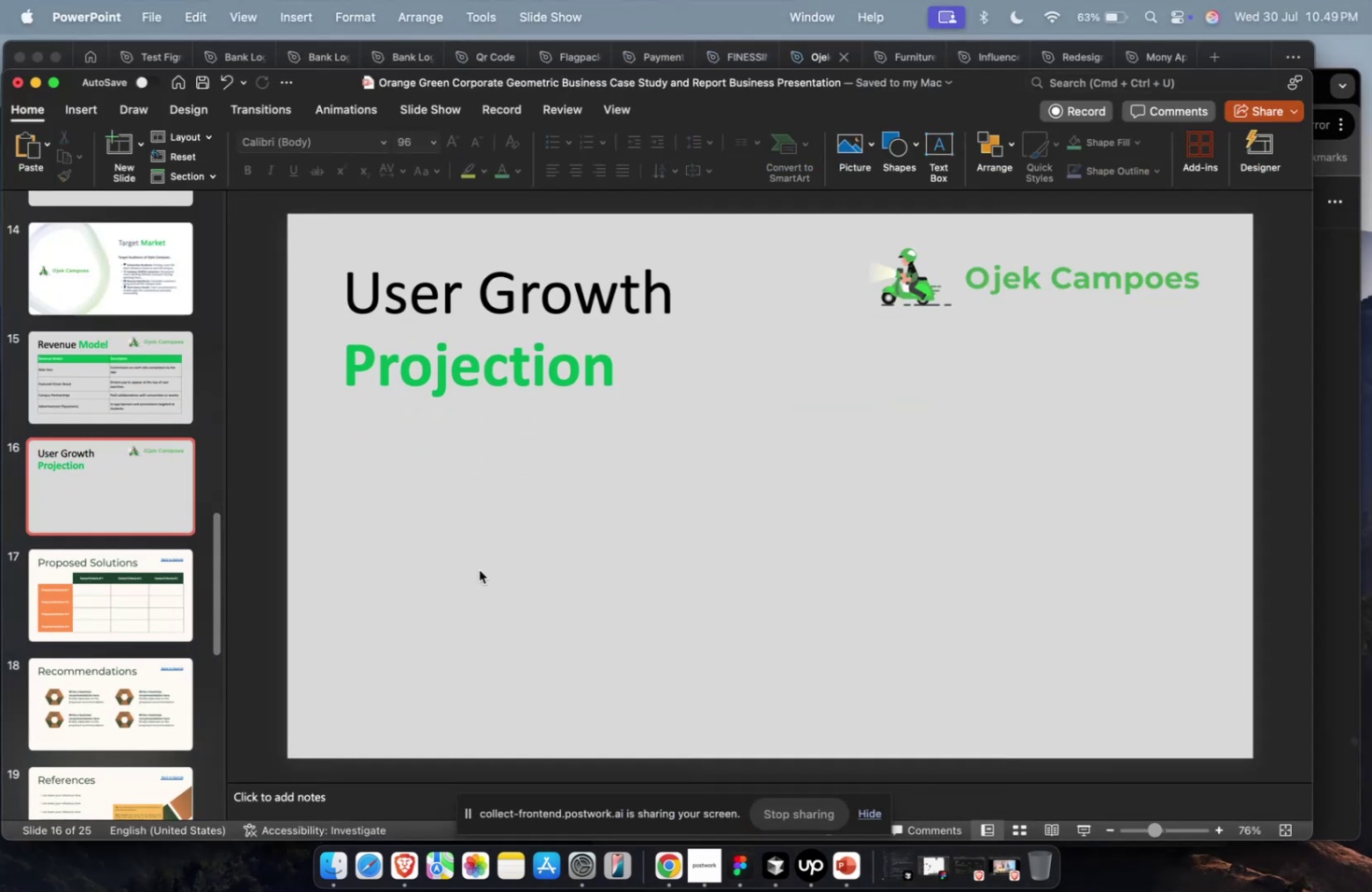 
double_click([480, 568])
 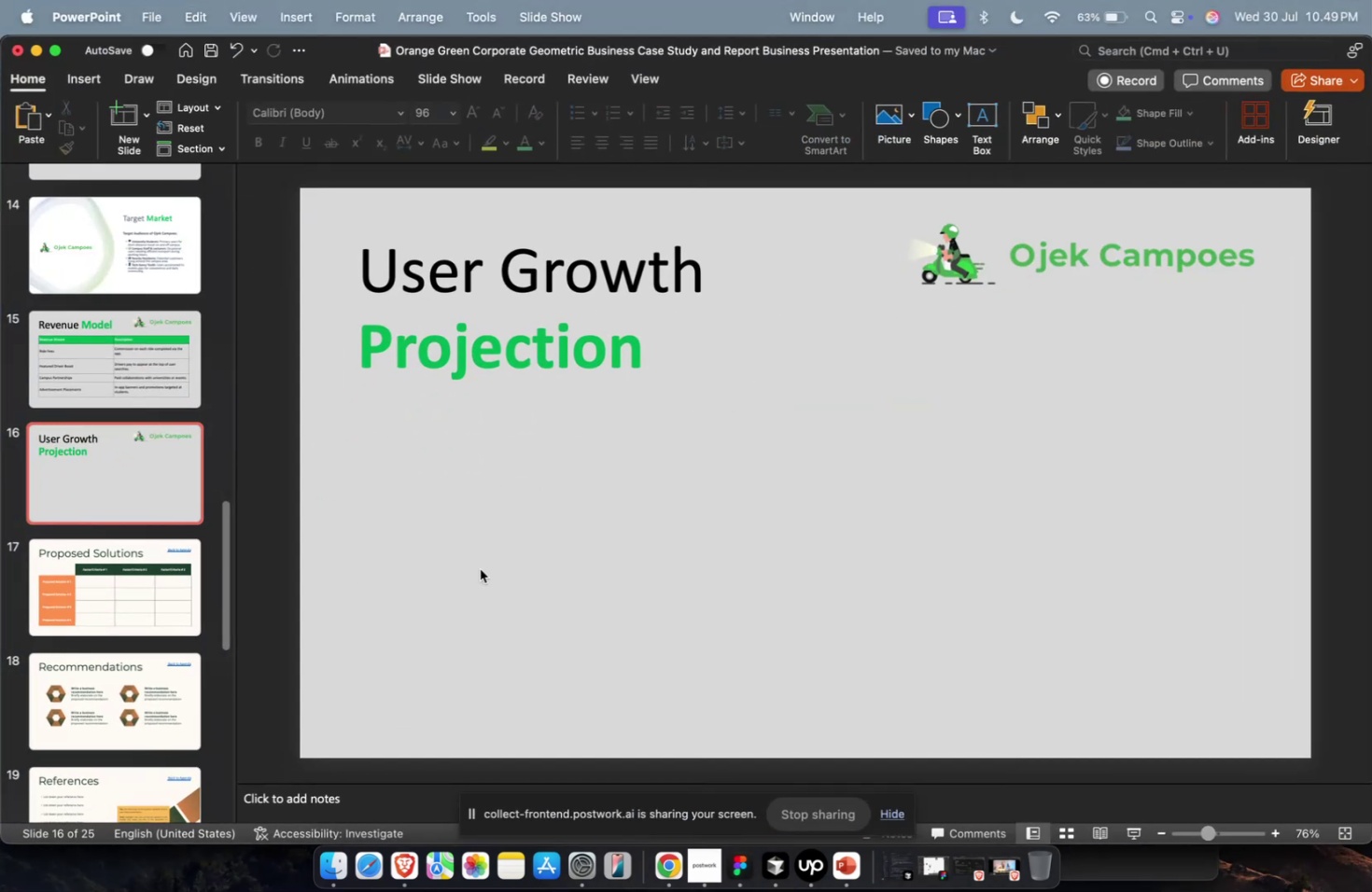 
key(Meta+V)
 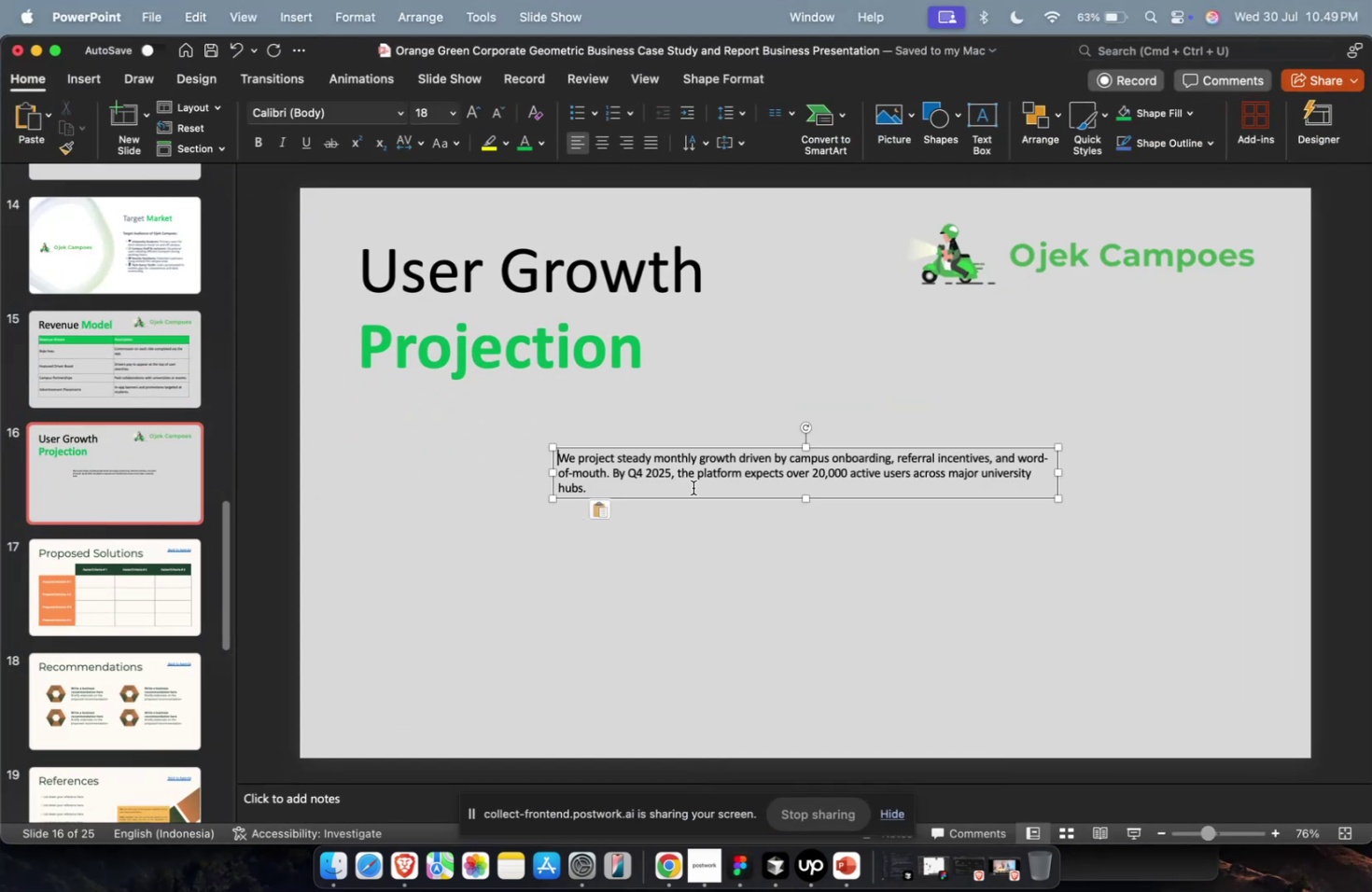 
key(Escape)
 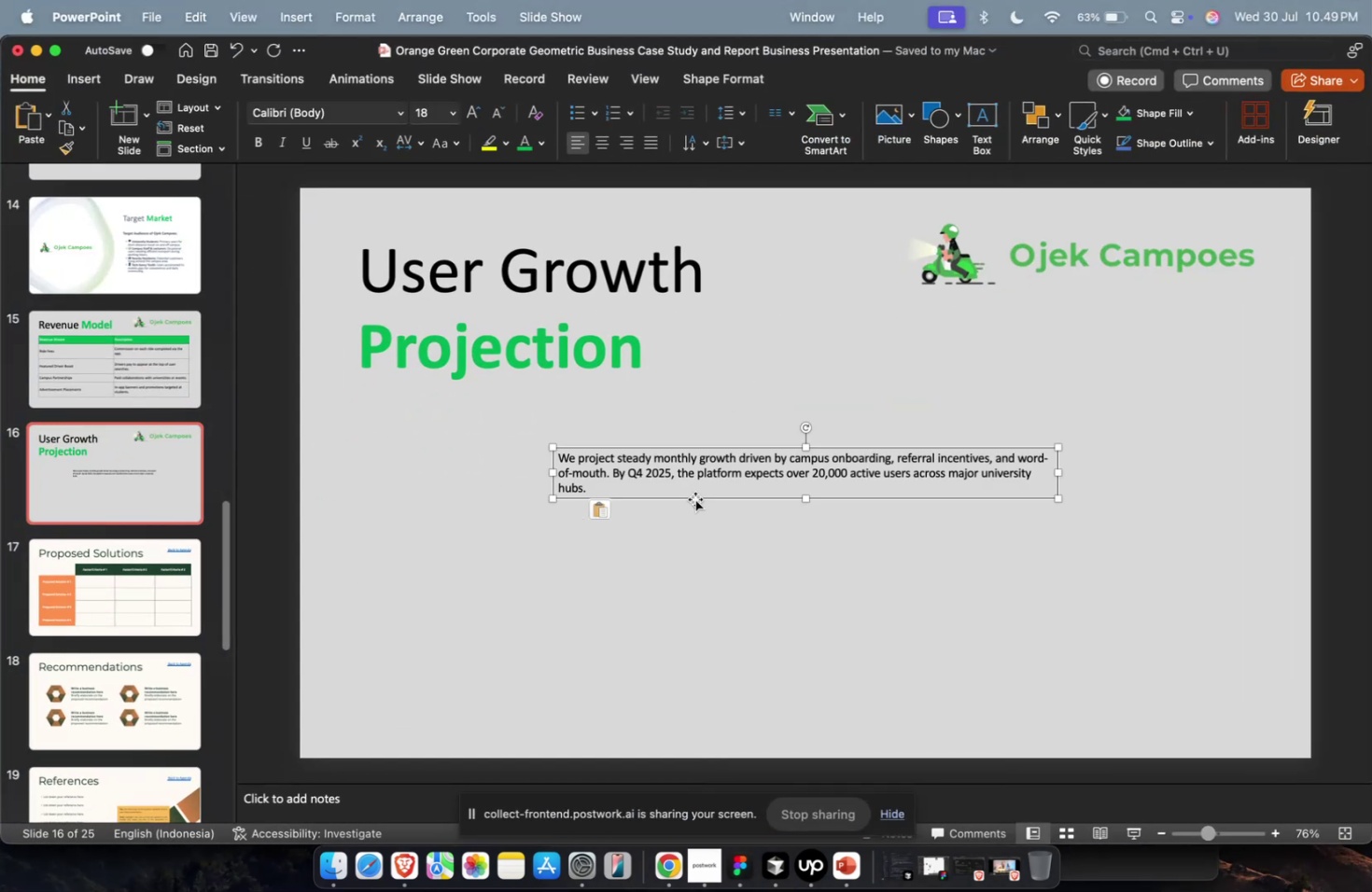 
left_click_drag(start_coordinate=[694, 498], to_coordinate=[511, 511])
 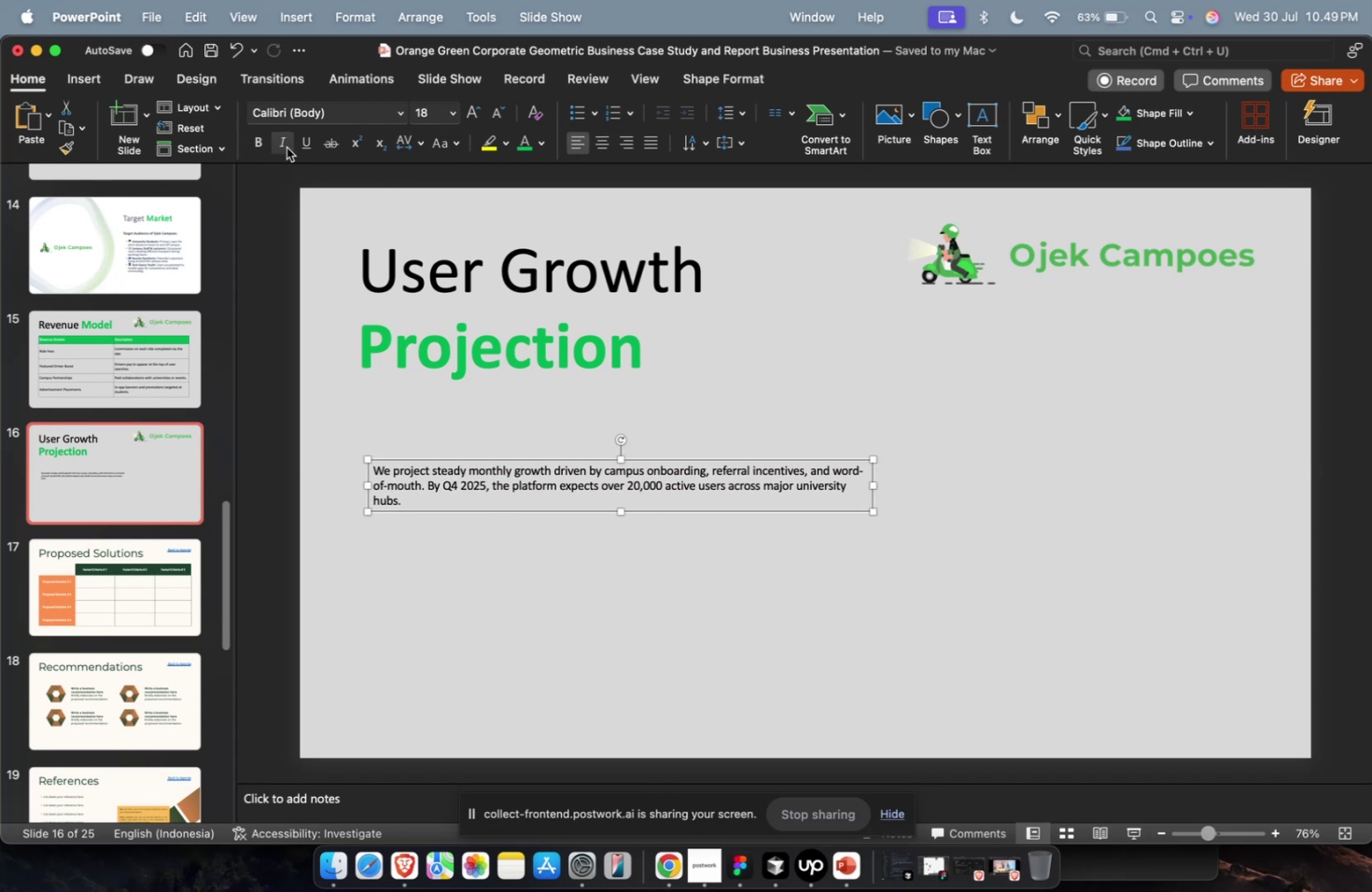 
left_click([287, 147])
 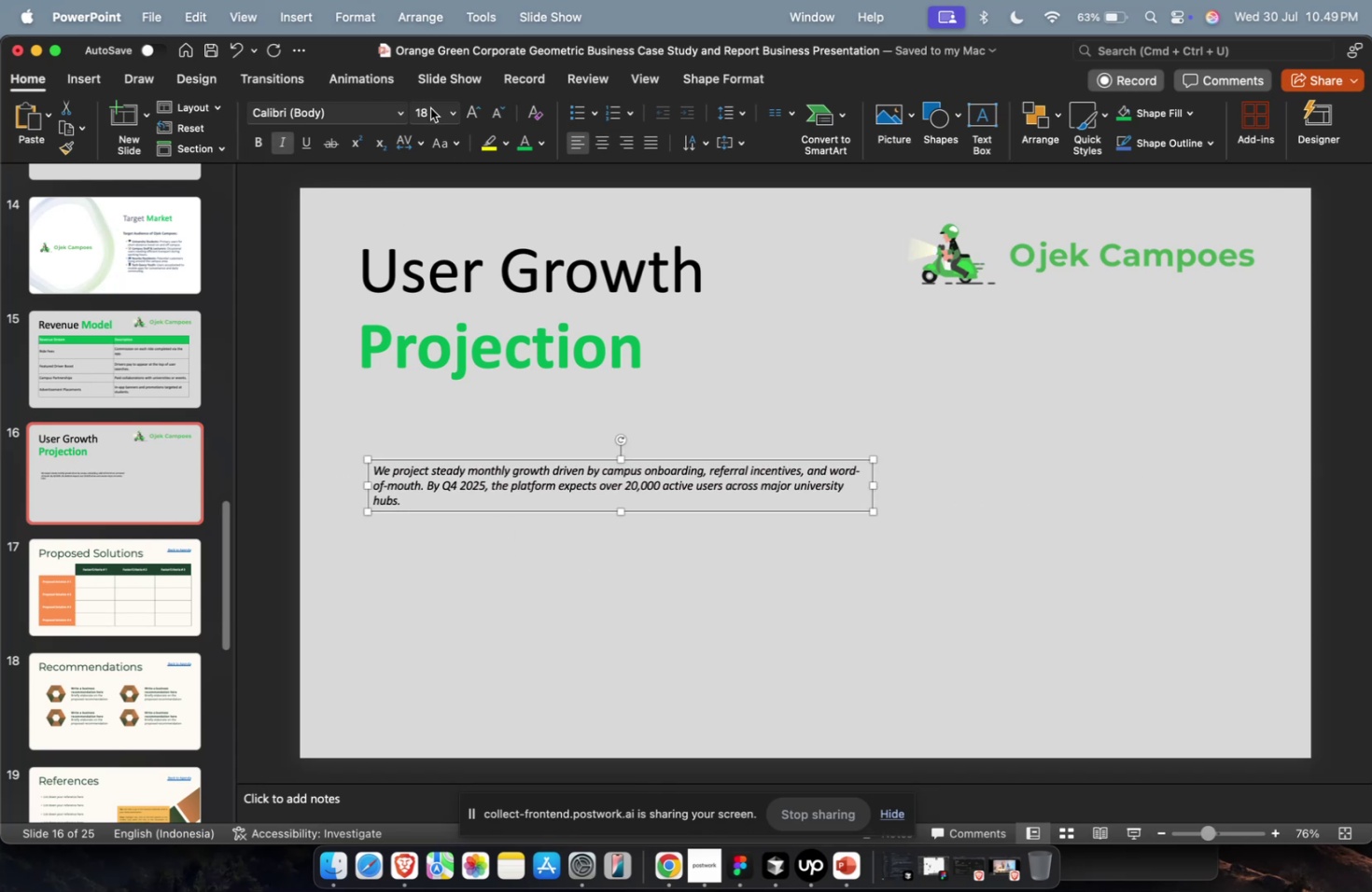 
double_click([430, 109])
 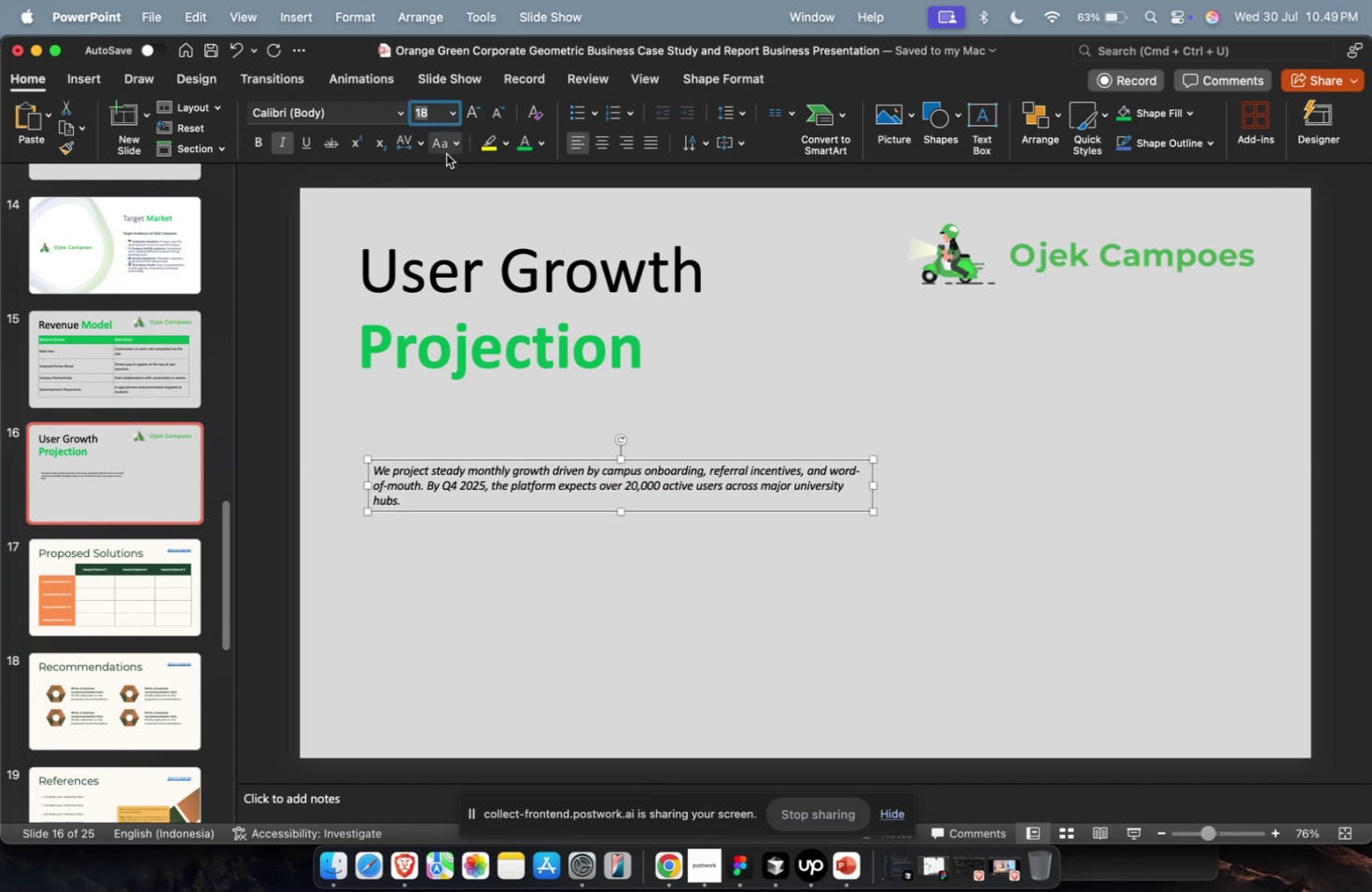 
type(32)
 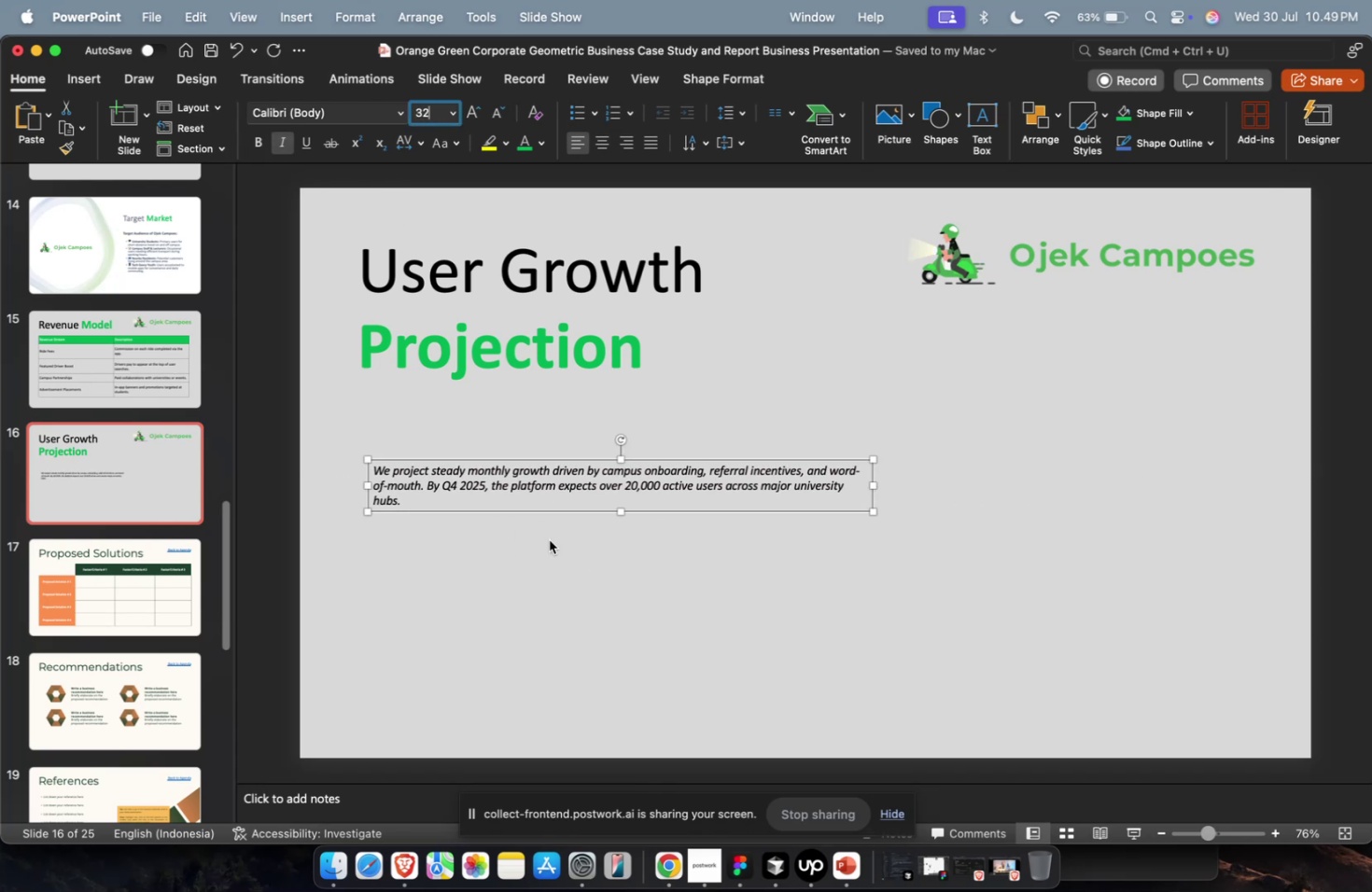 
triple_click([549, 539])
 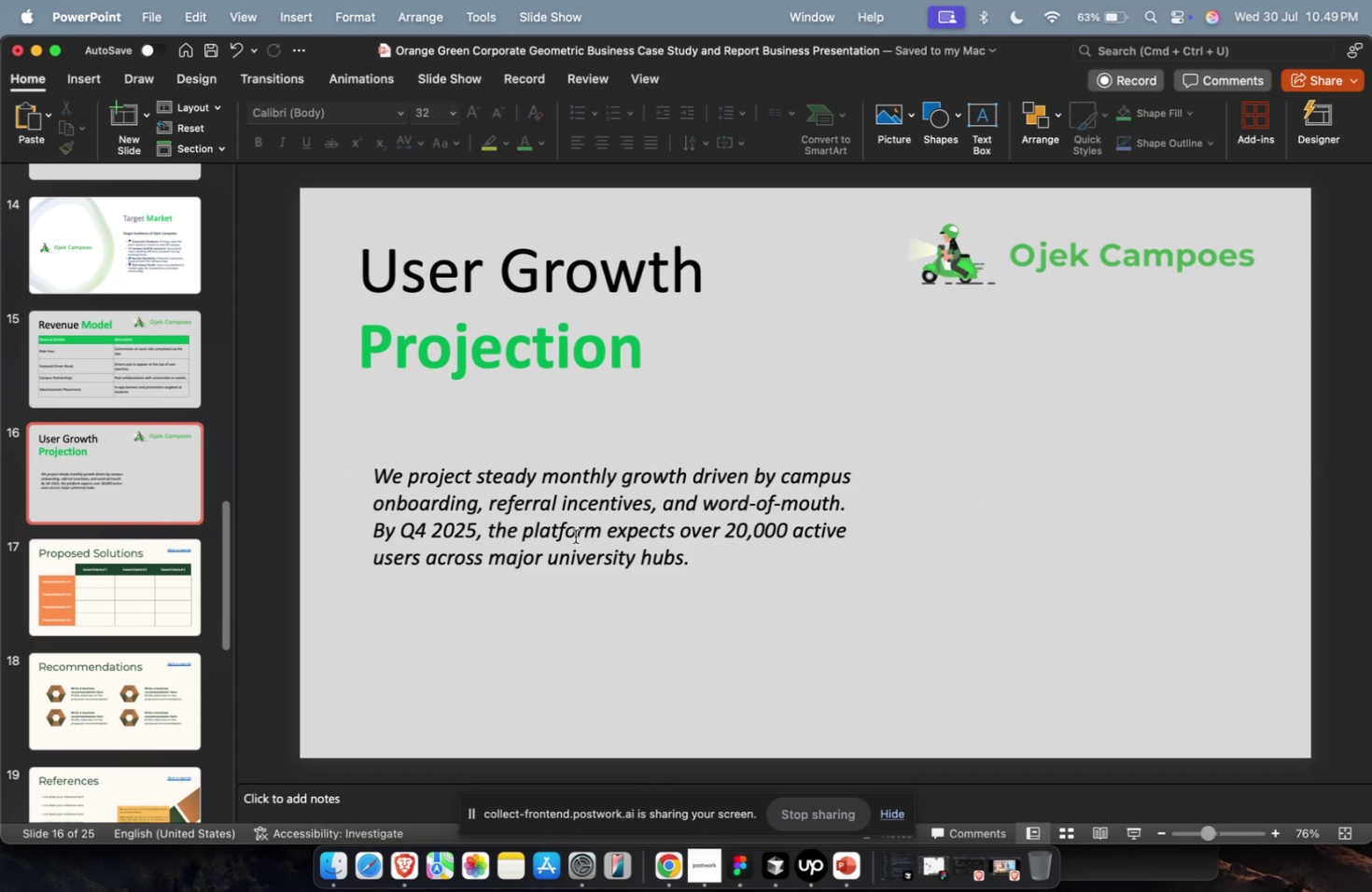 
triple_click([575, 536])
 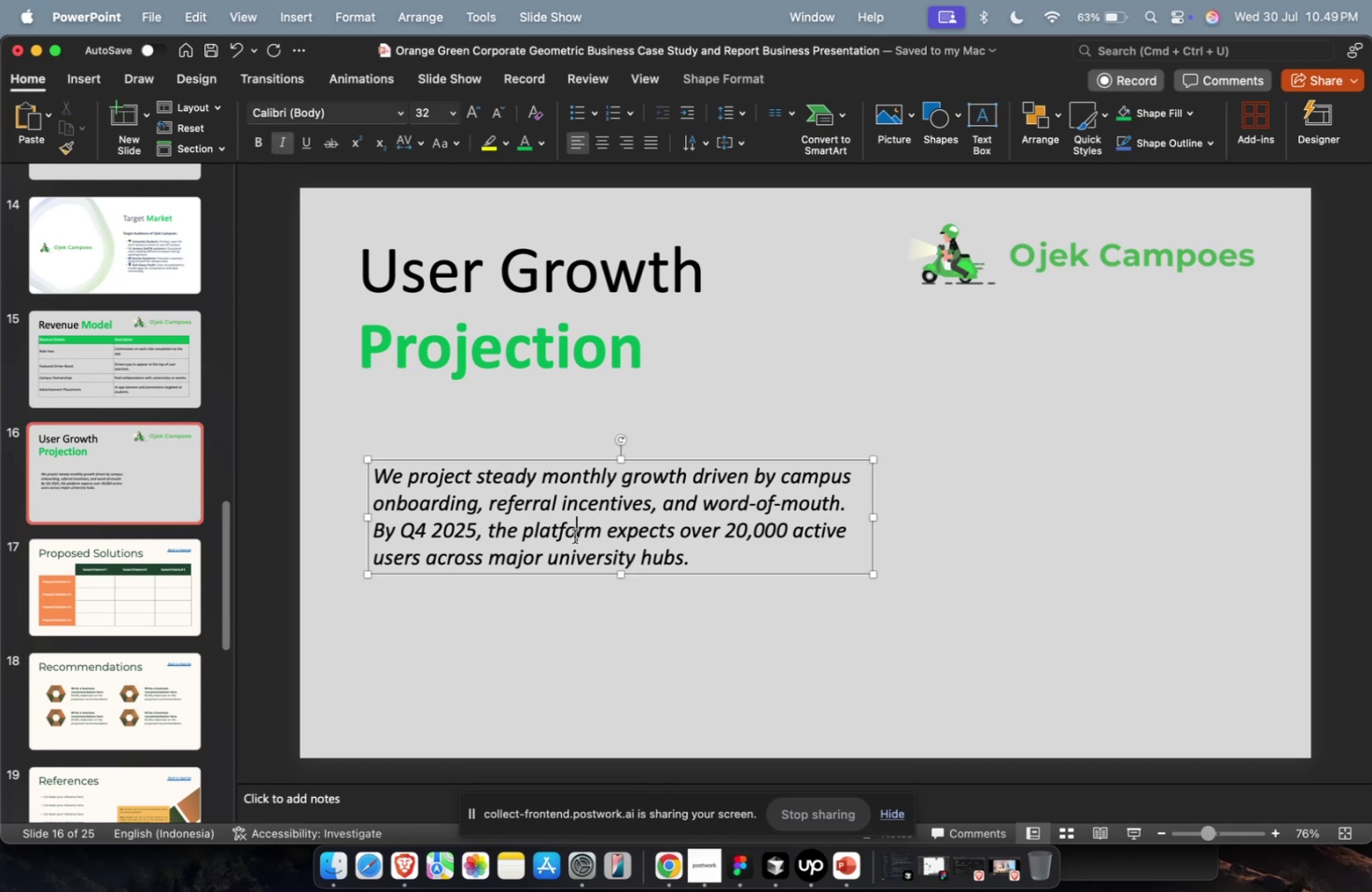 
key(Escape)
 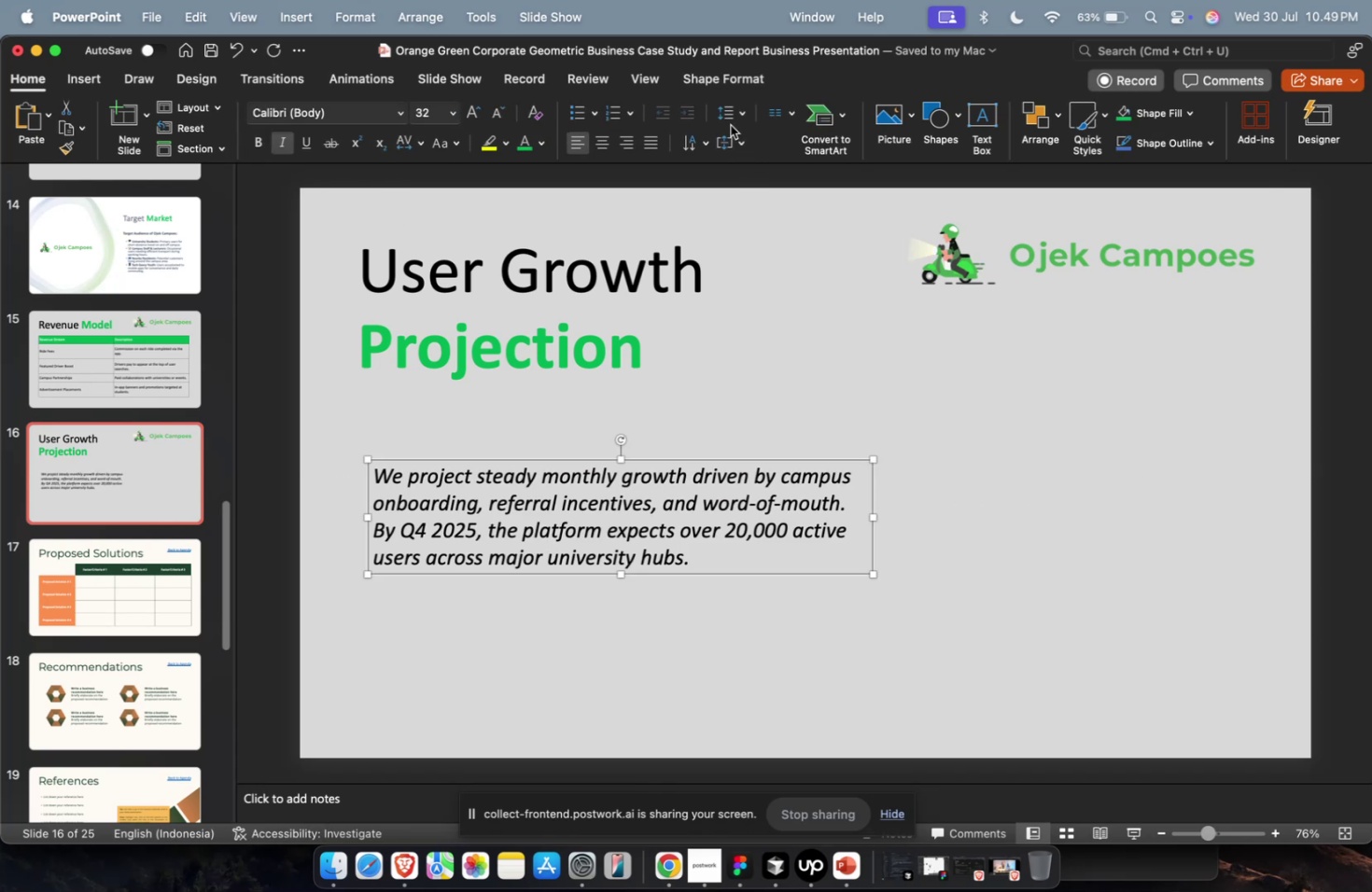 
double_click([736, 120])
 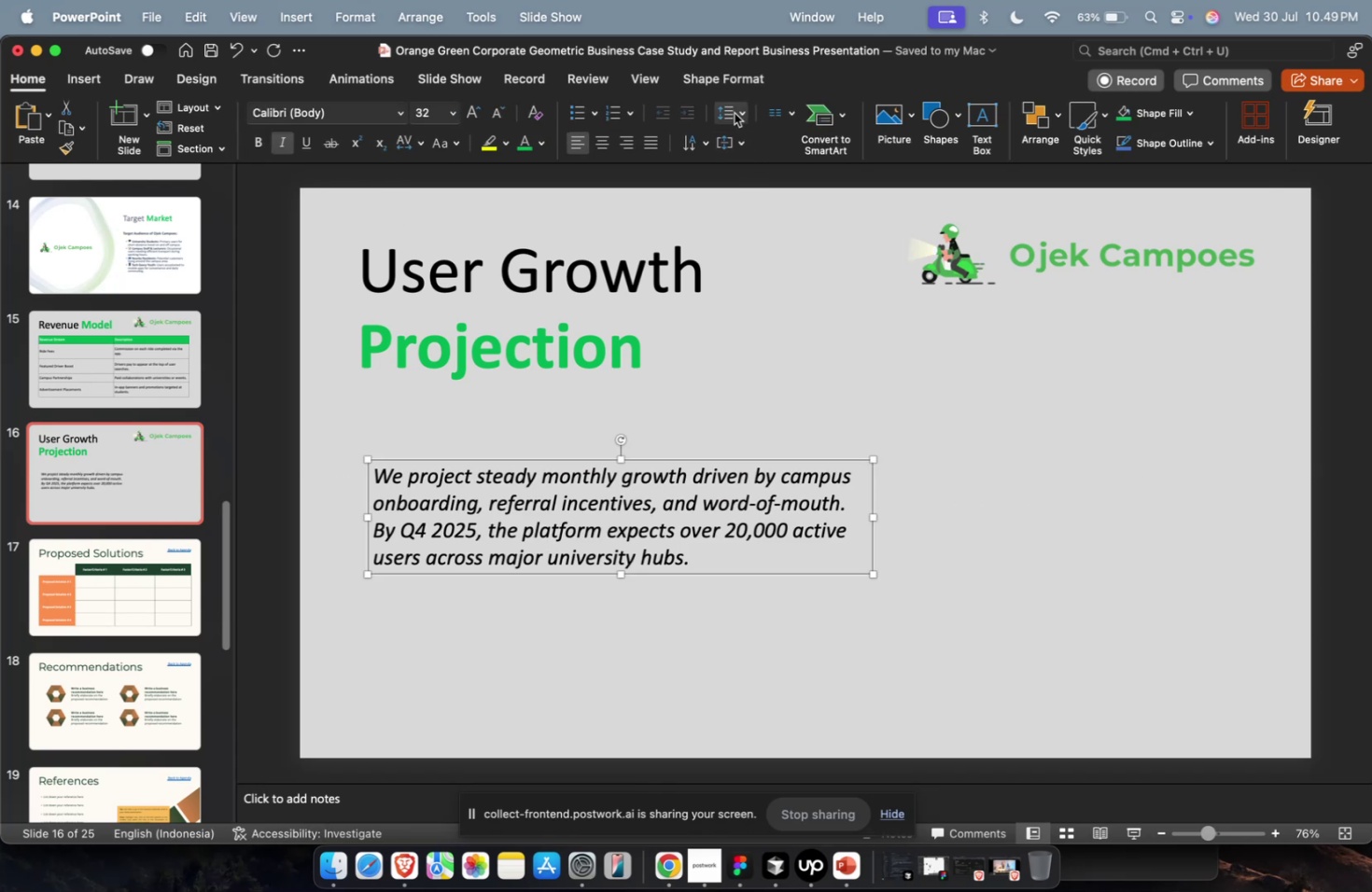 
triple_click([734, 113])
 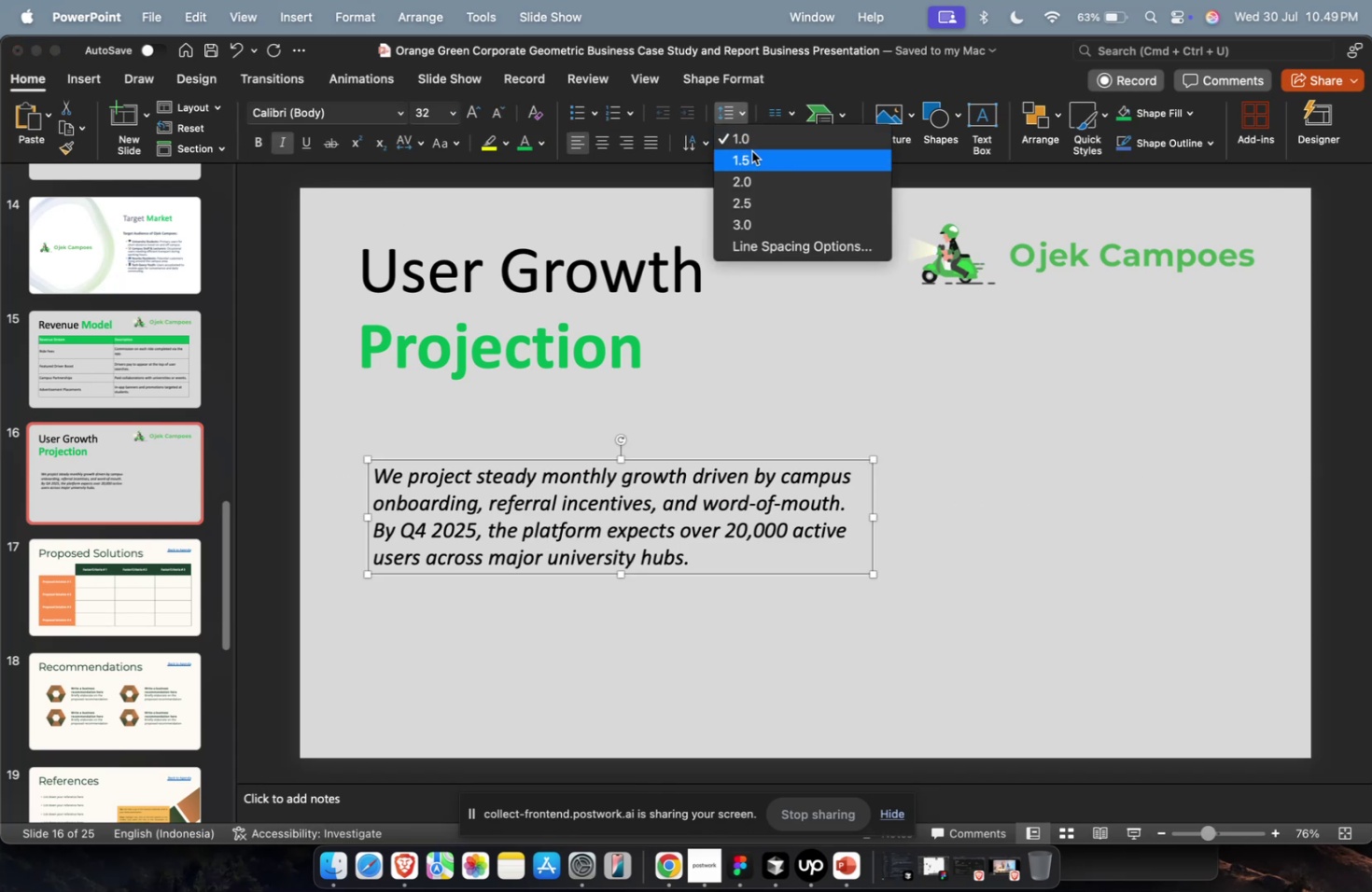 
triple_click([751, 151])
 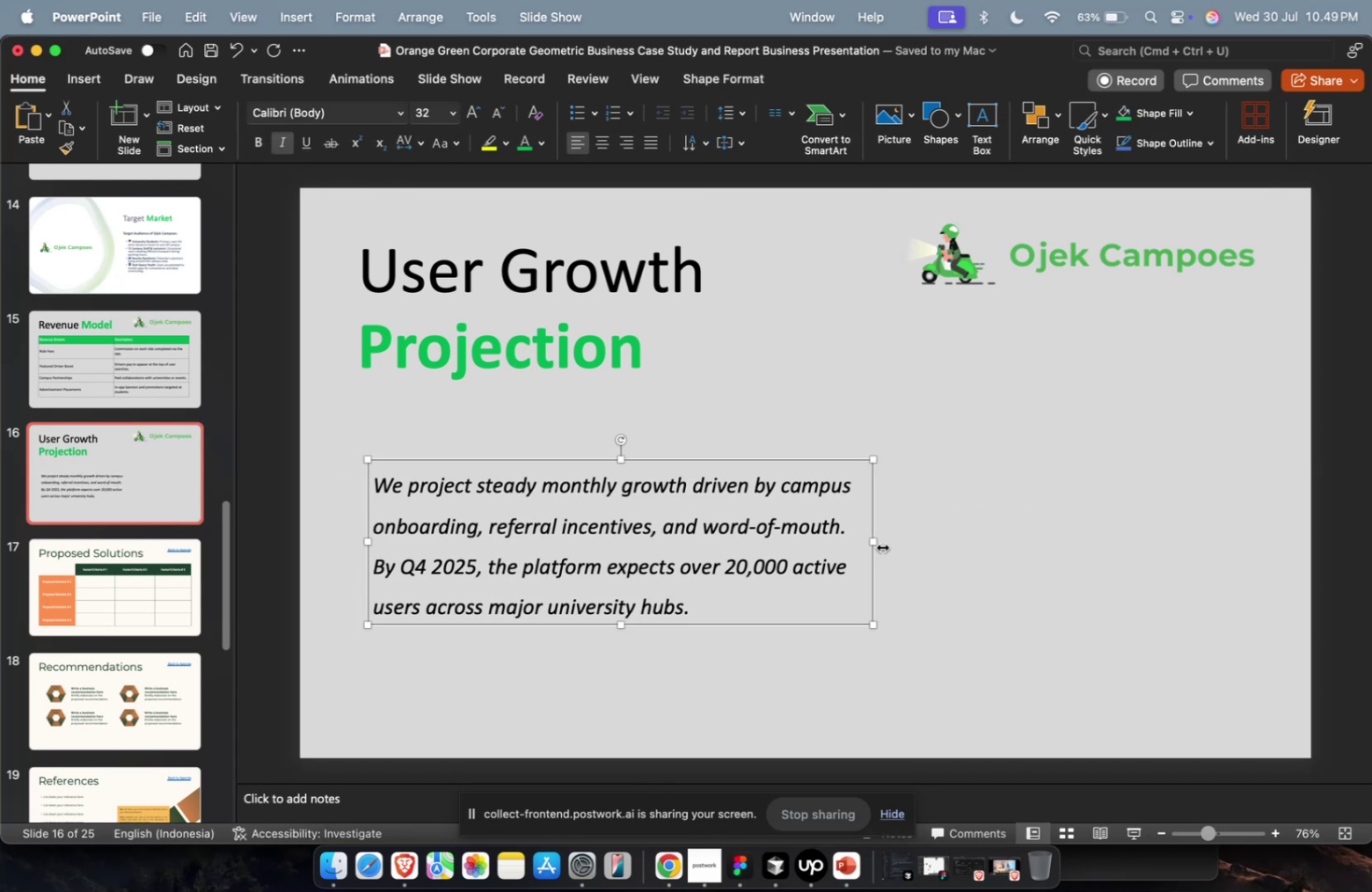 
left_click_drag(start_coordinate=[877, 543], to_coordinate=[915, 544])
 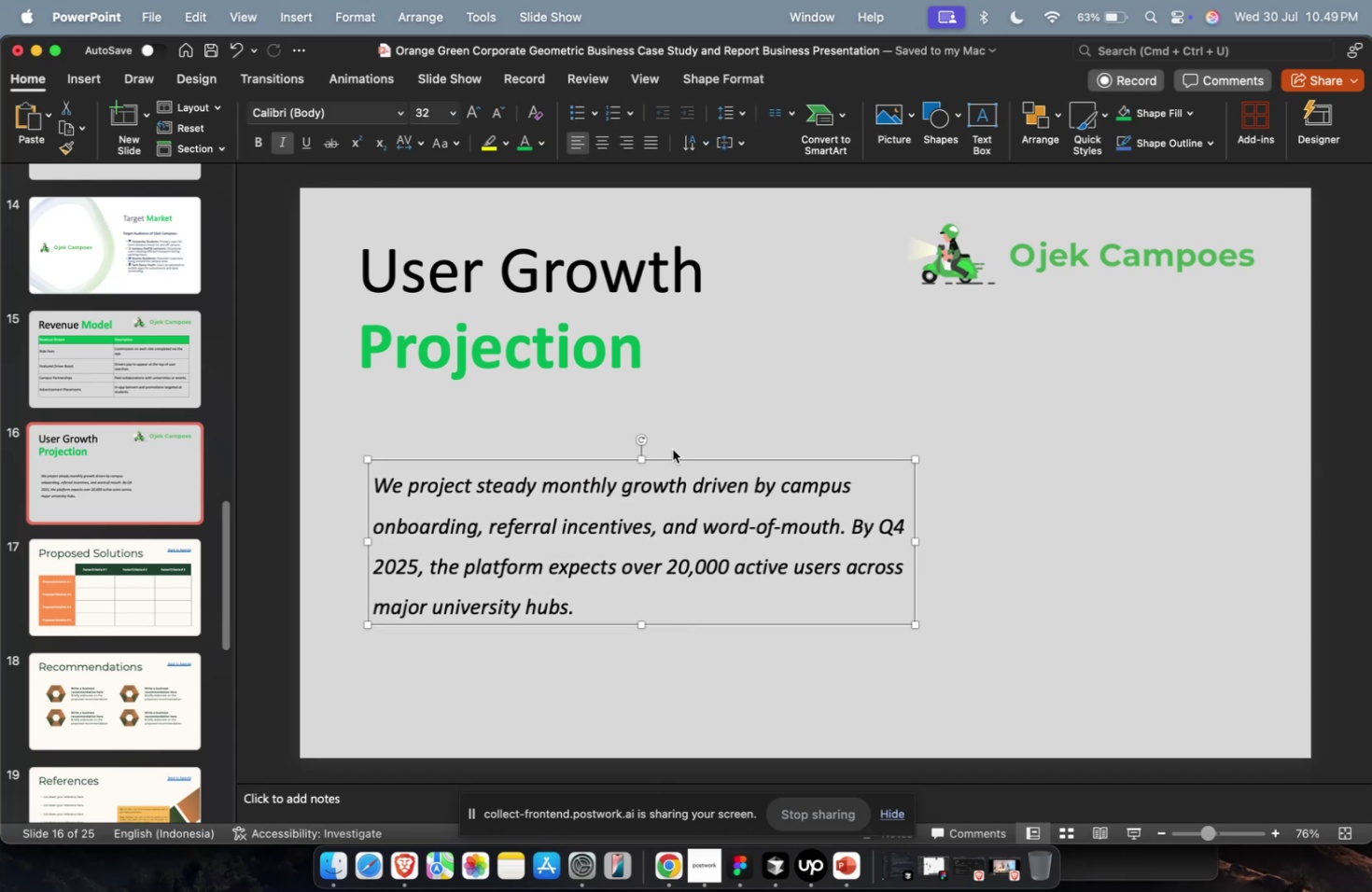 
left_click_drag(start_coordinate=[672, 455], to_coordinate=[661, 415])
 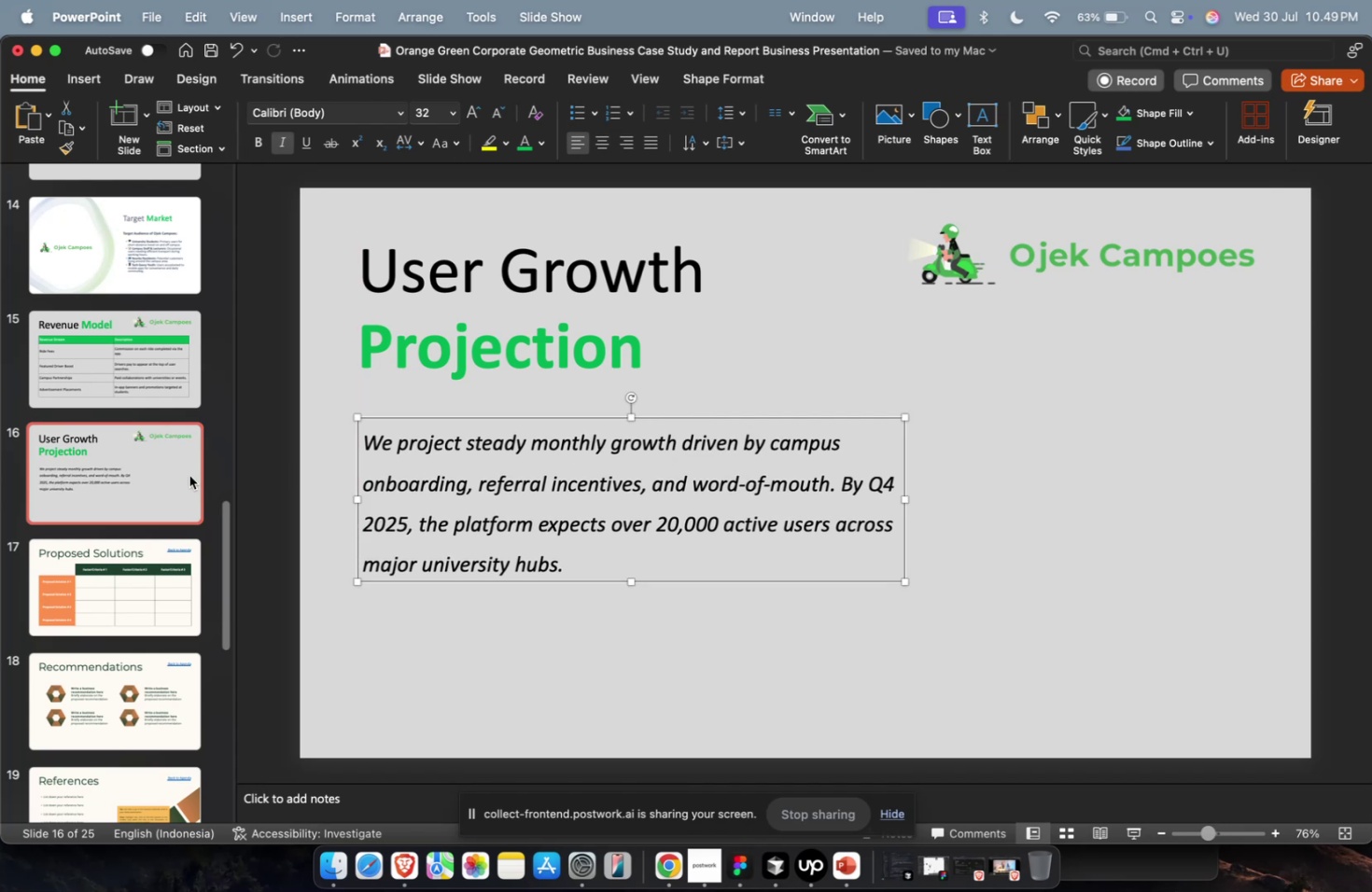 
scroll: coordinate [183, 478], scroll_direction: up, amount: 70.0
 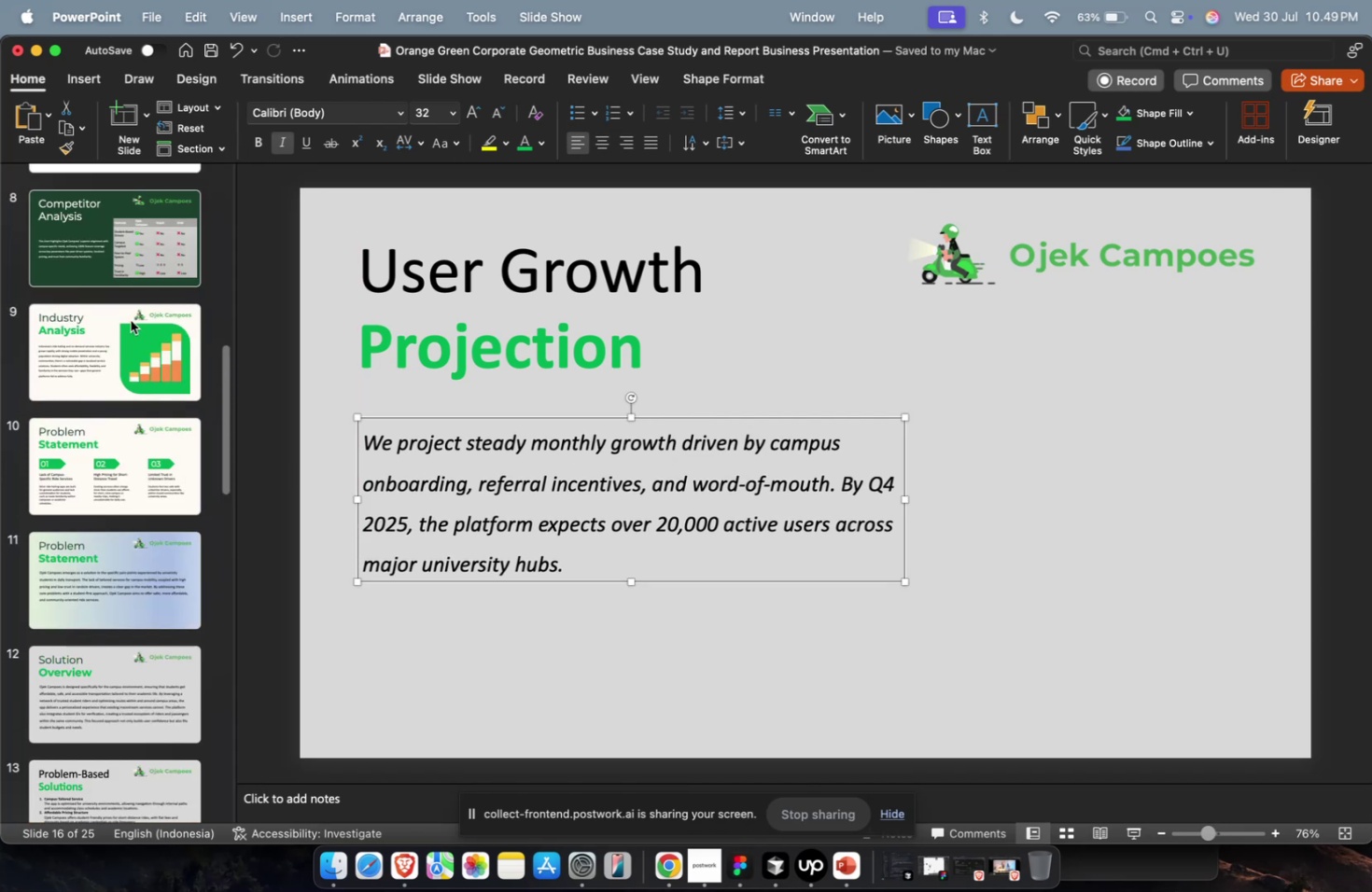 
left_click([131, 319])
 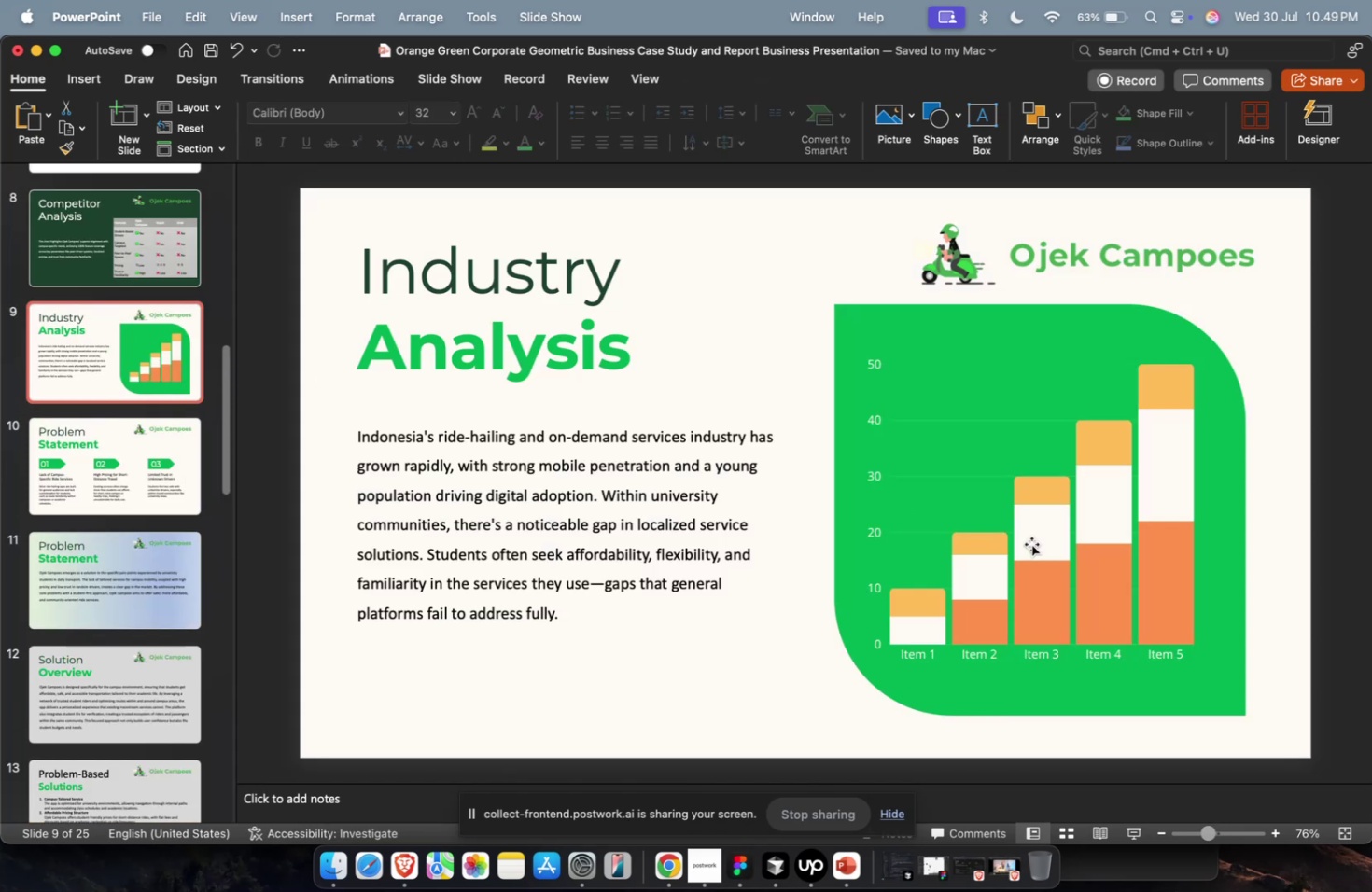 
double_click([1035, 543])
 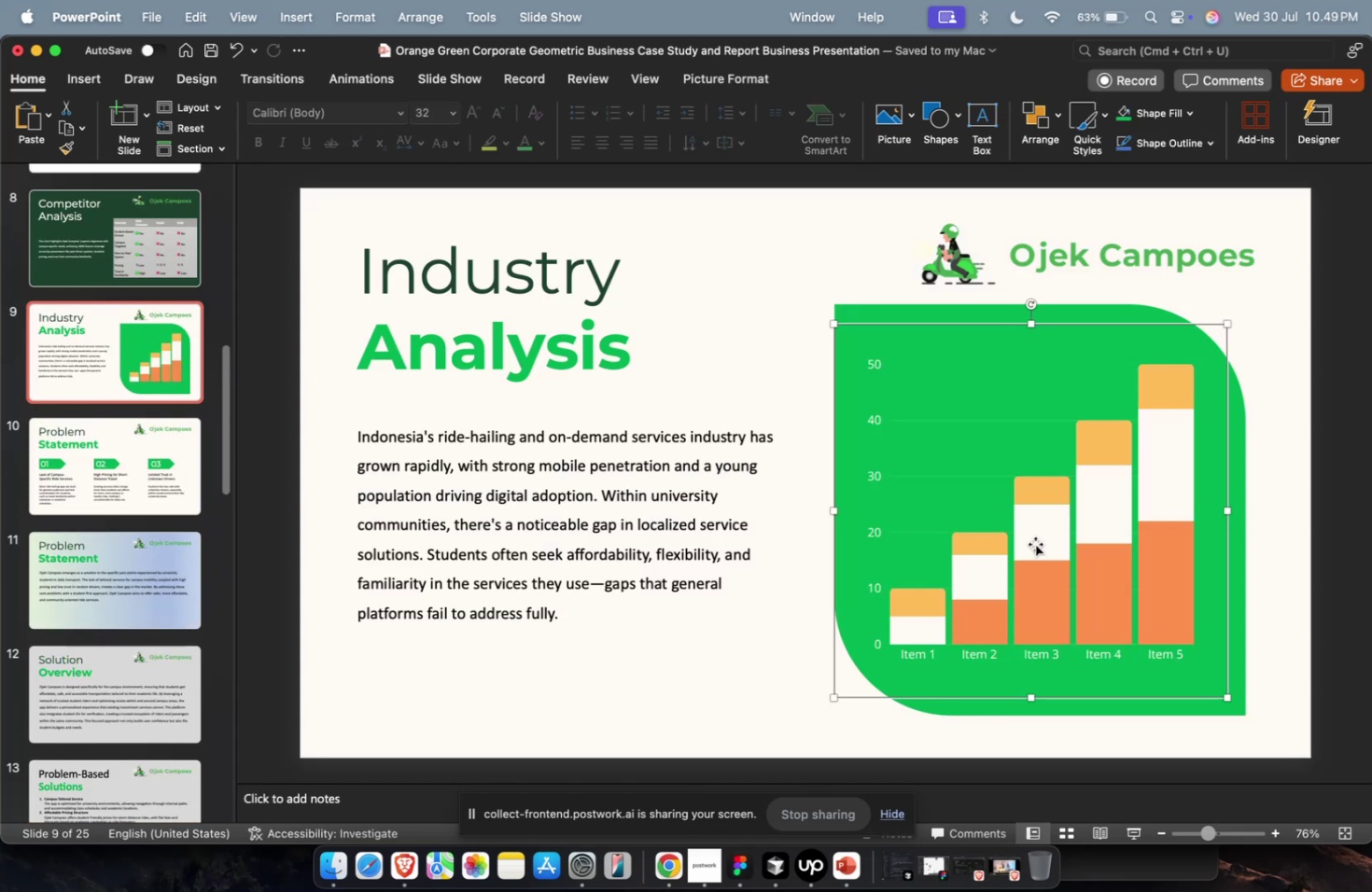 
key(Meta+C)
 